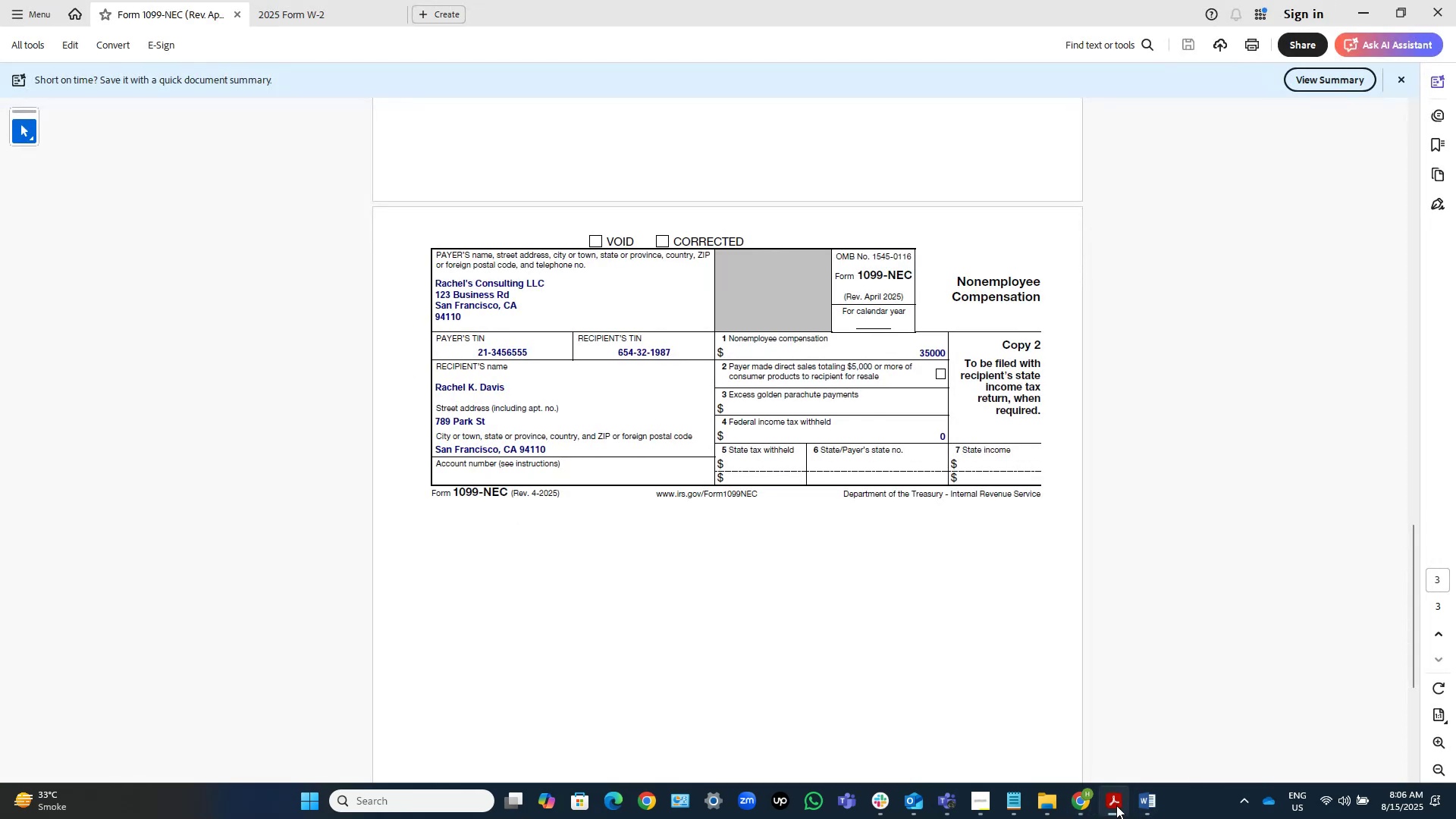 
left_click([1116, 805])
 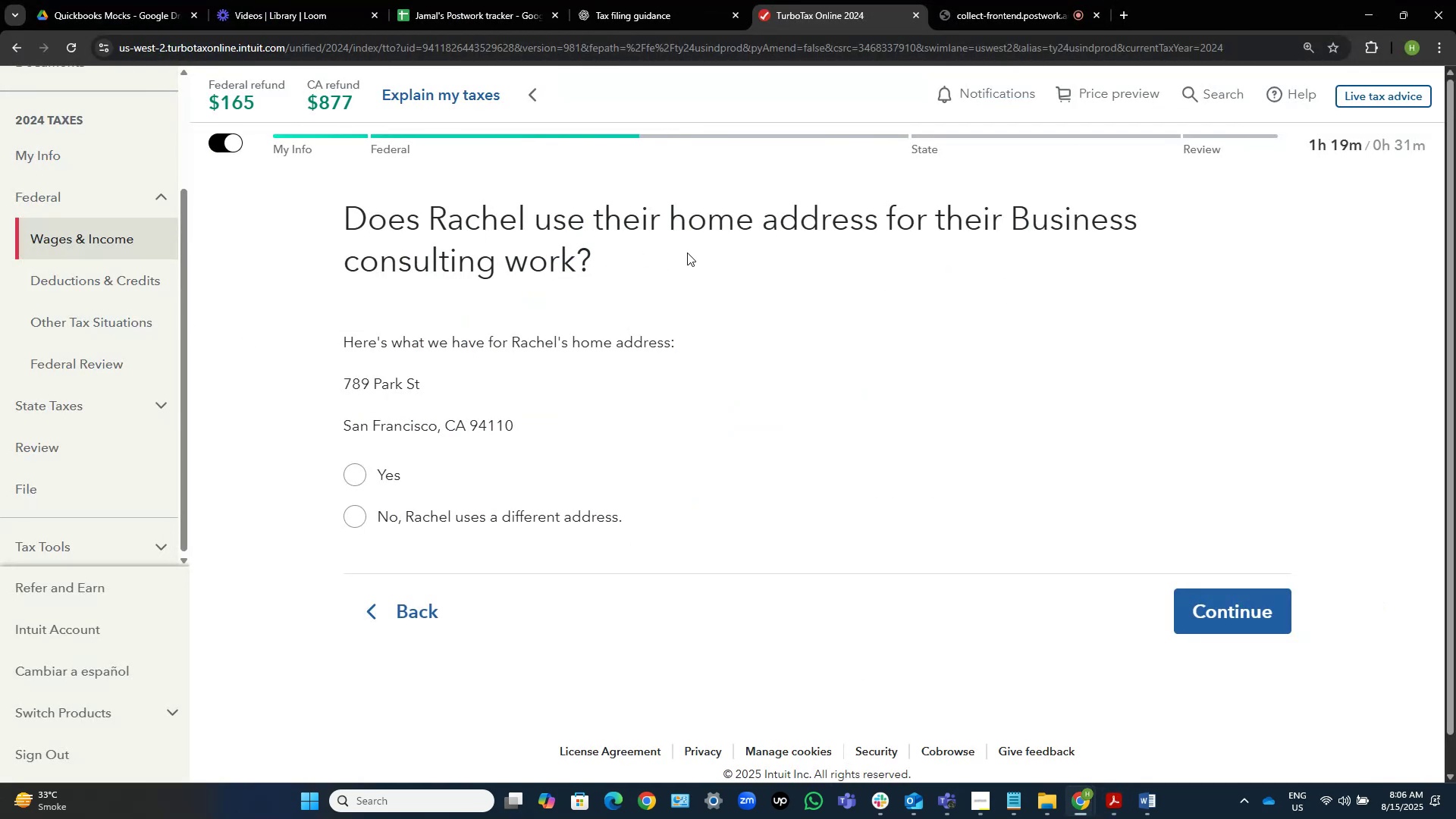 
wait(8.67)
 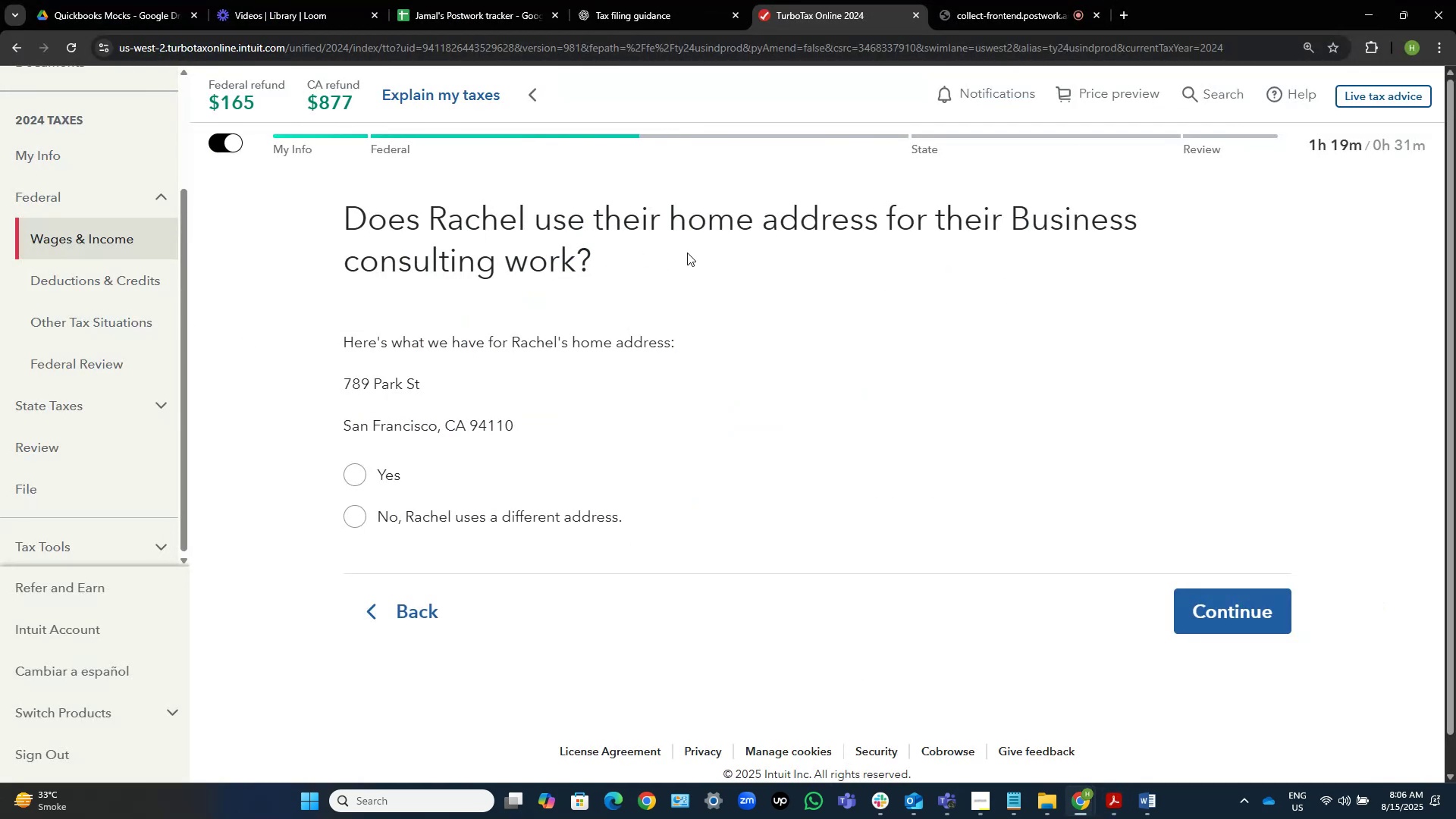 
left_click([365, 526])
 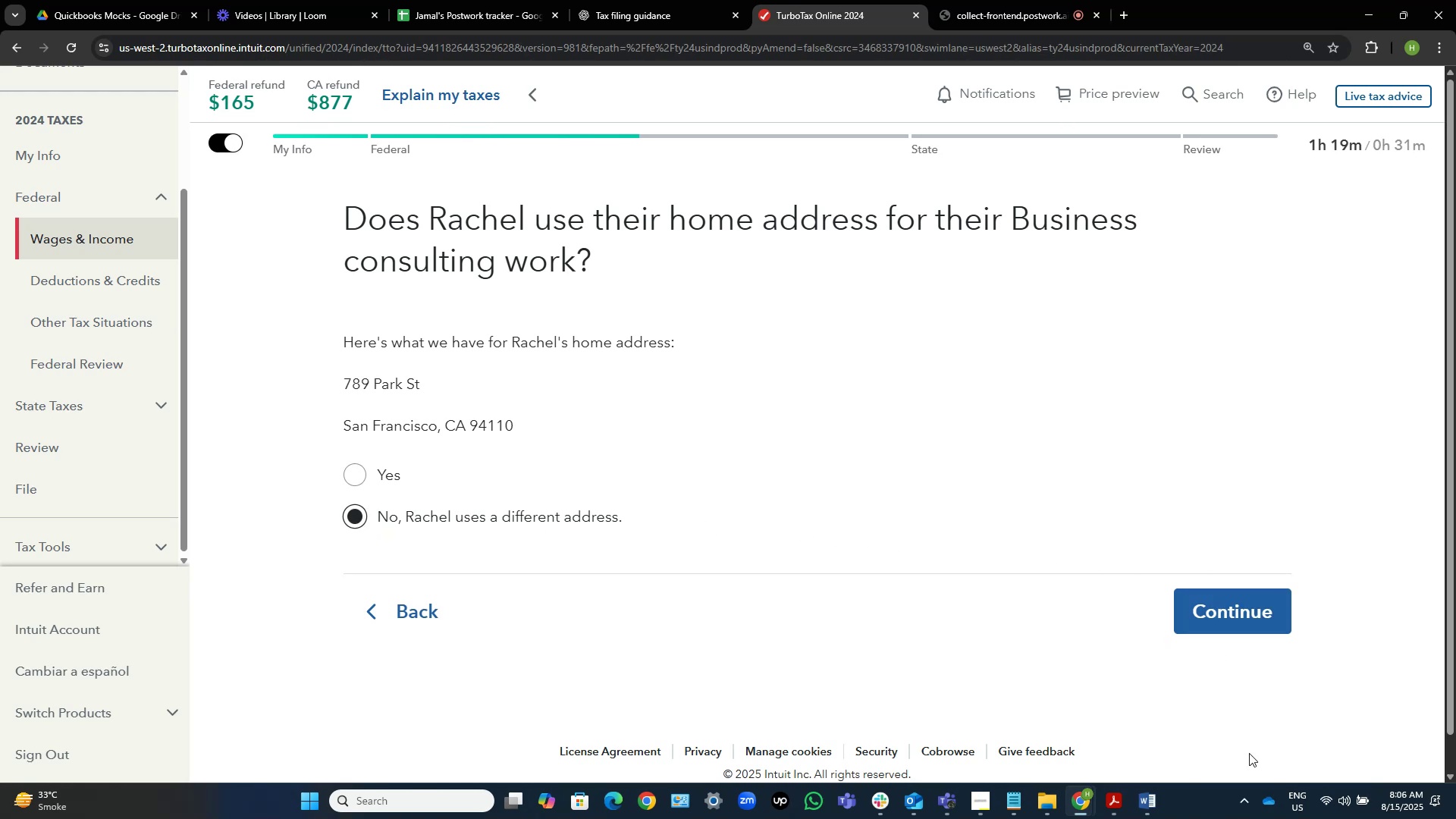 
left_click([1116, 799])
 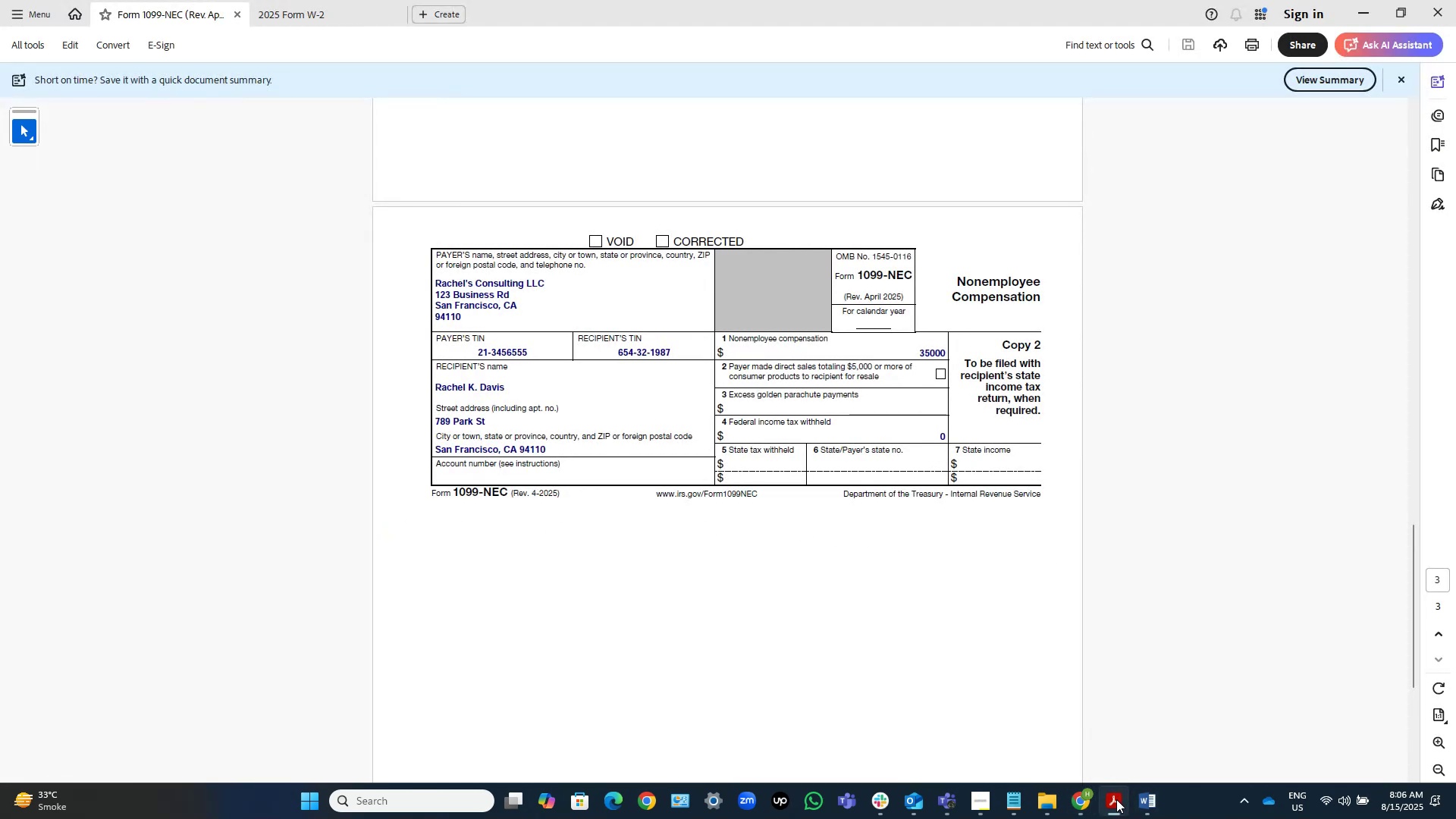 
wait(7.71)
 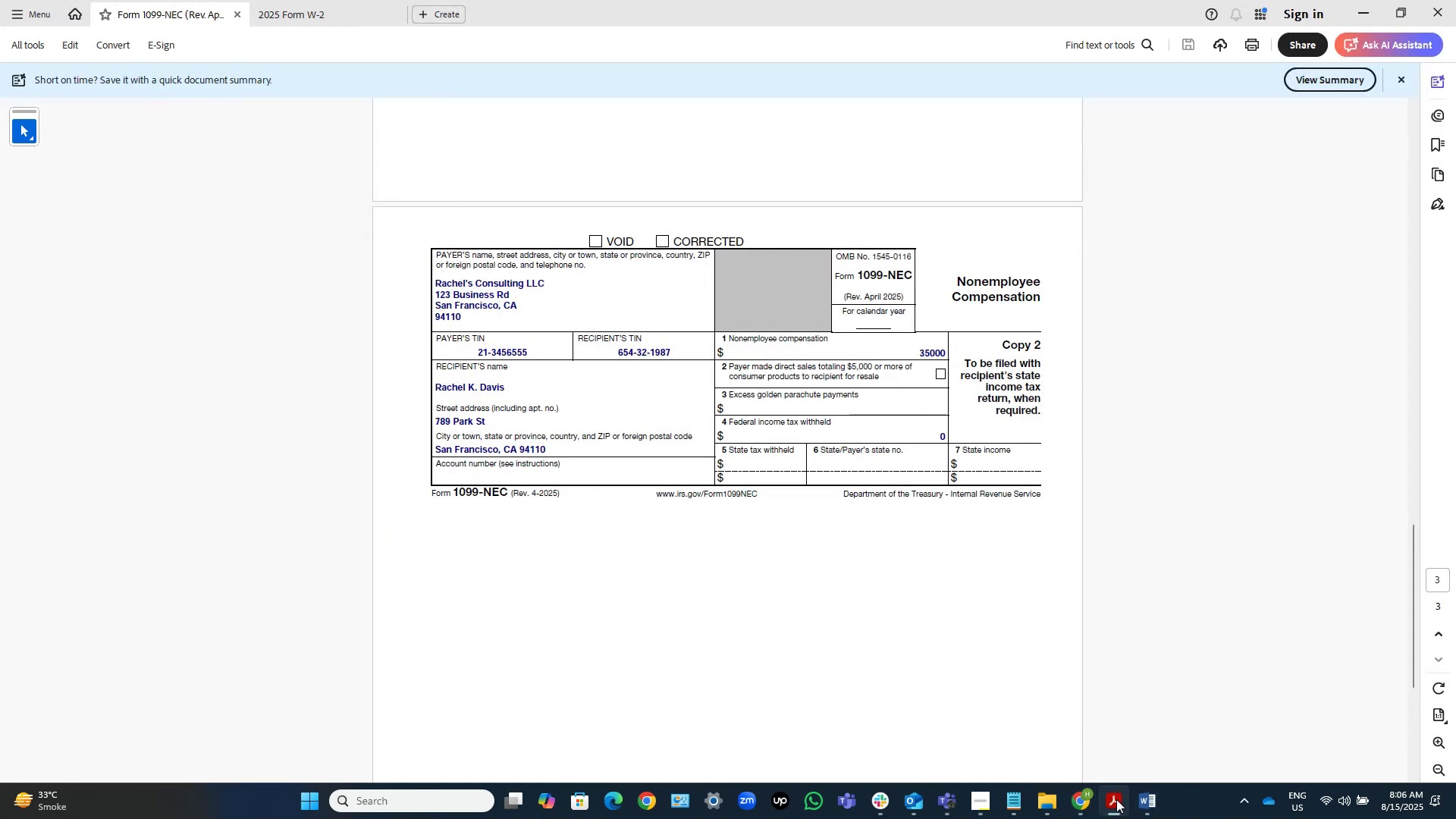 
left_click([1116, 799])
 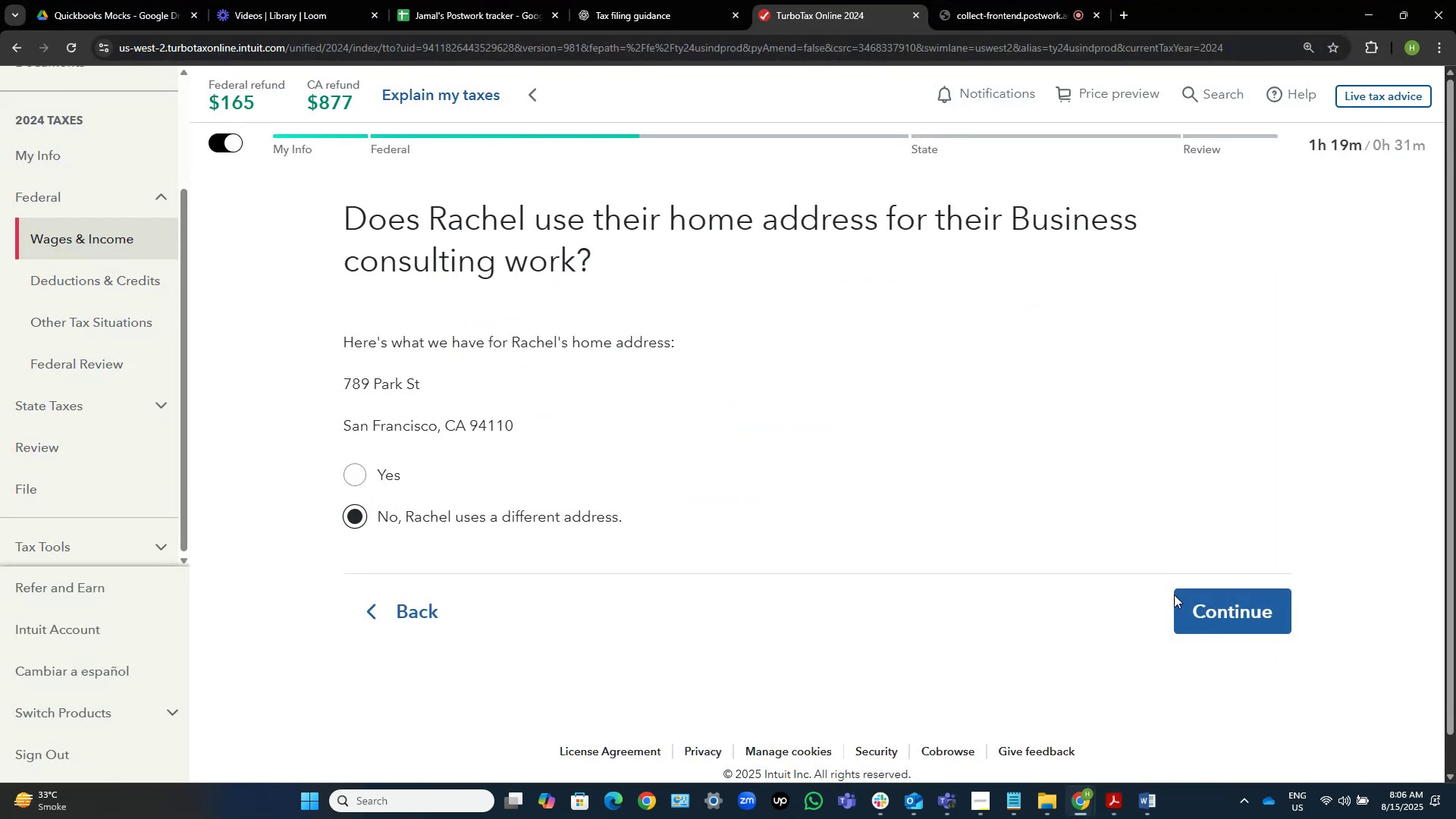 
left_click([1217, 605])
 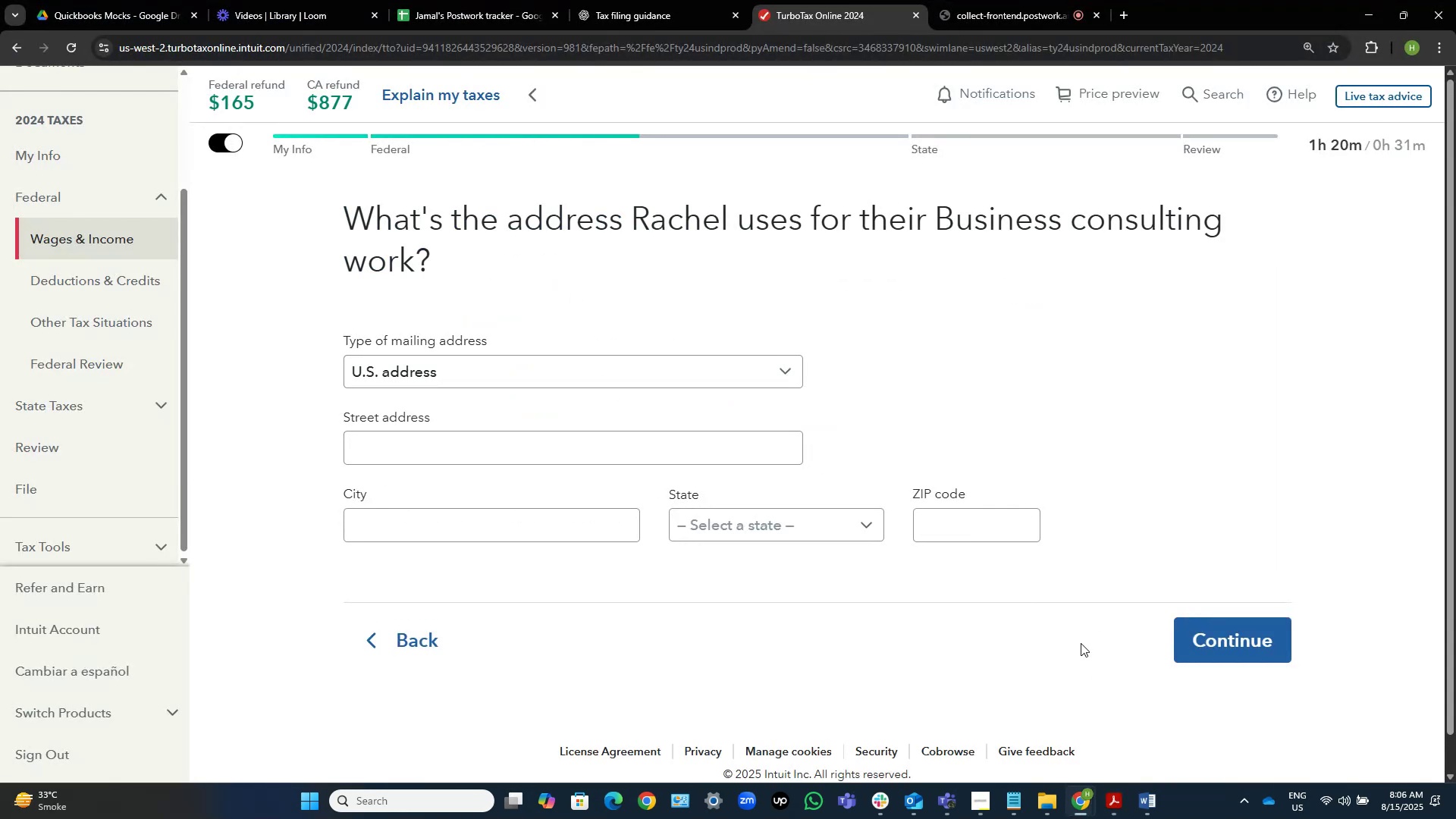 
left_click([1123, 808])
 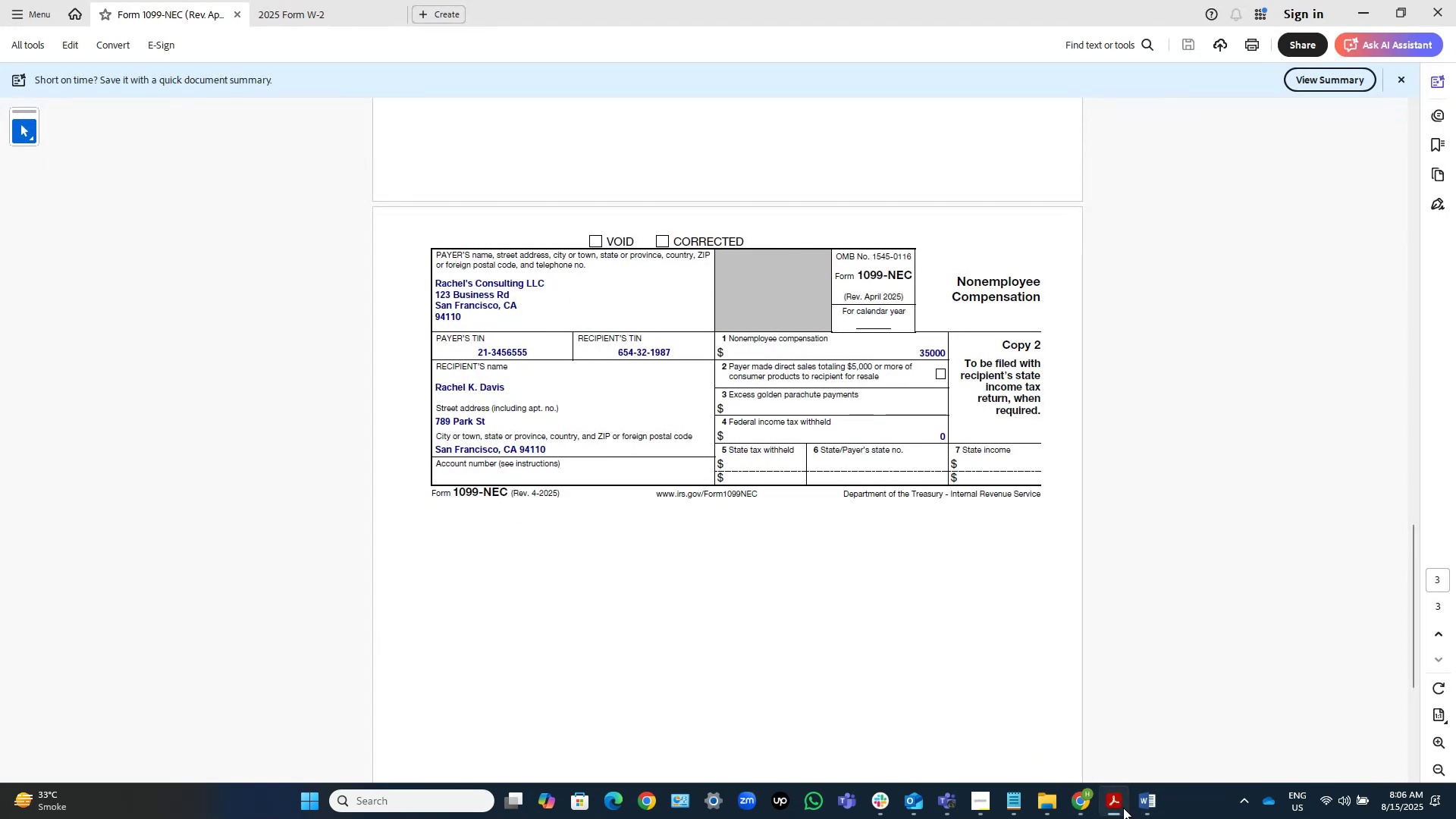 
left_click([1123, 808])
 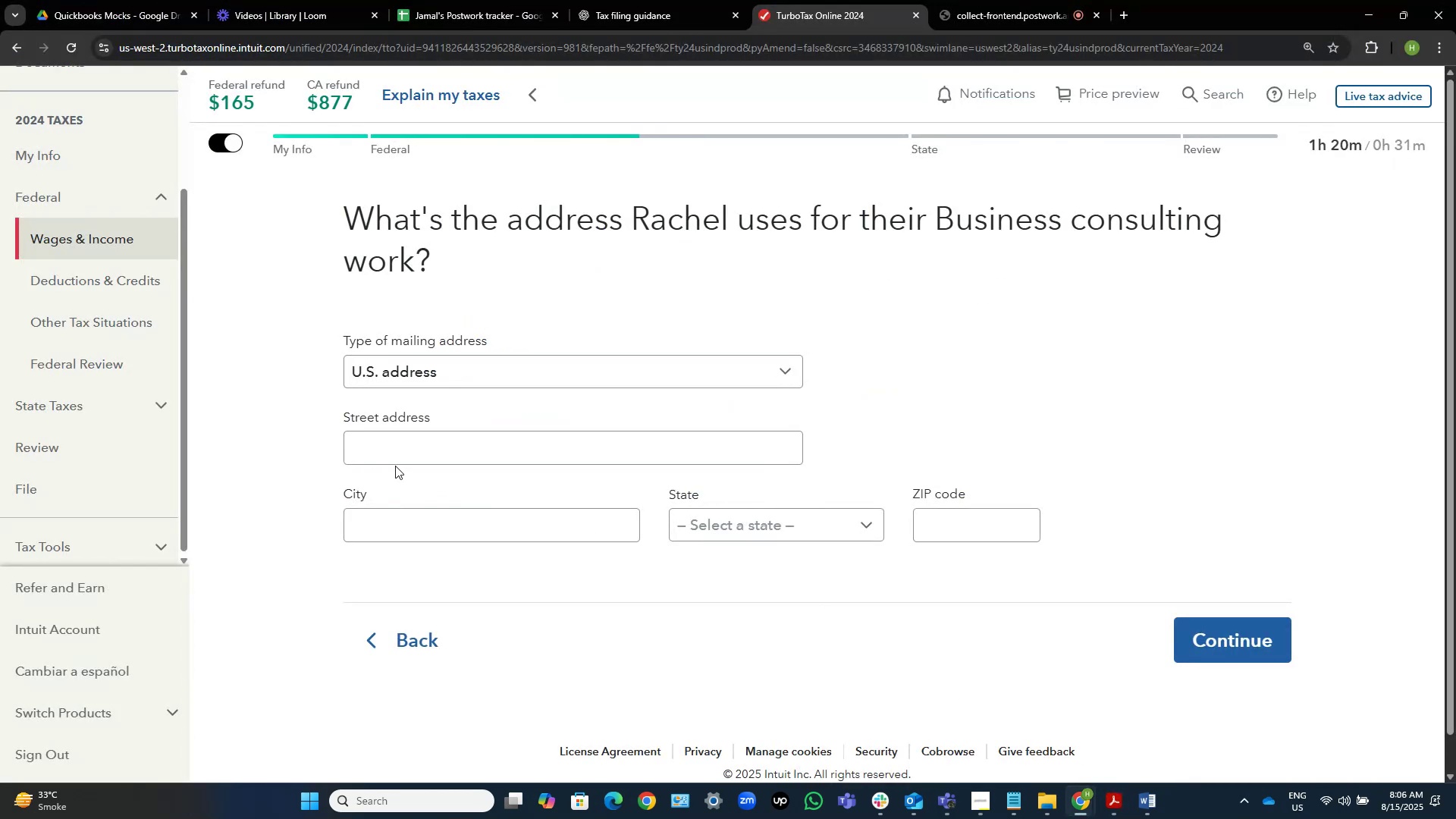 
left_click([414, 441])
 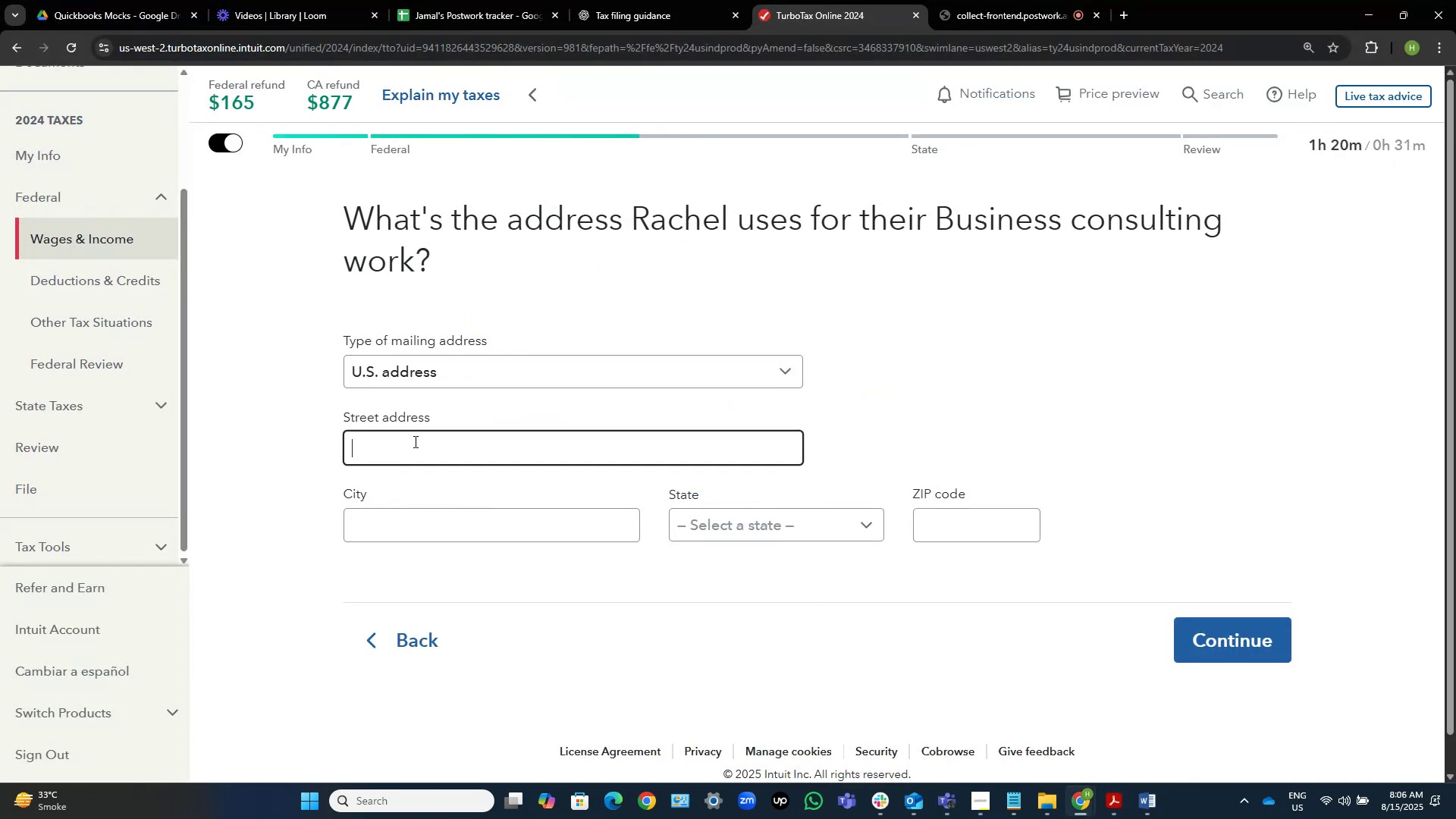 
type(123 Business Rd)
 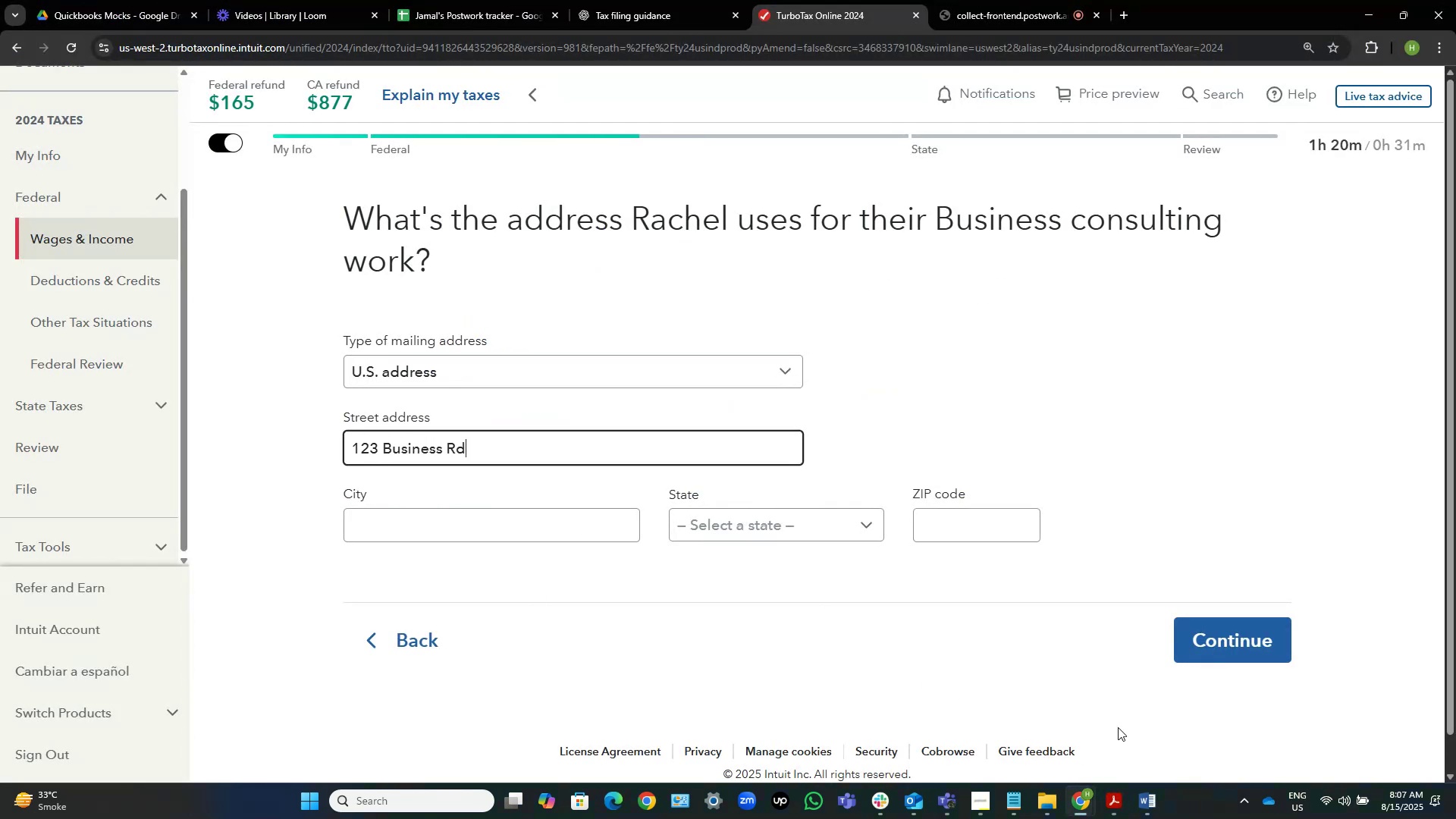 
left_click([1109, 805])
 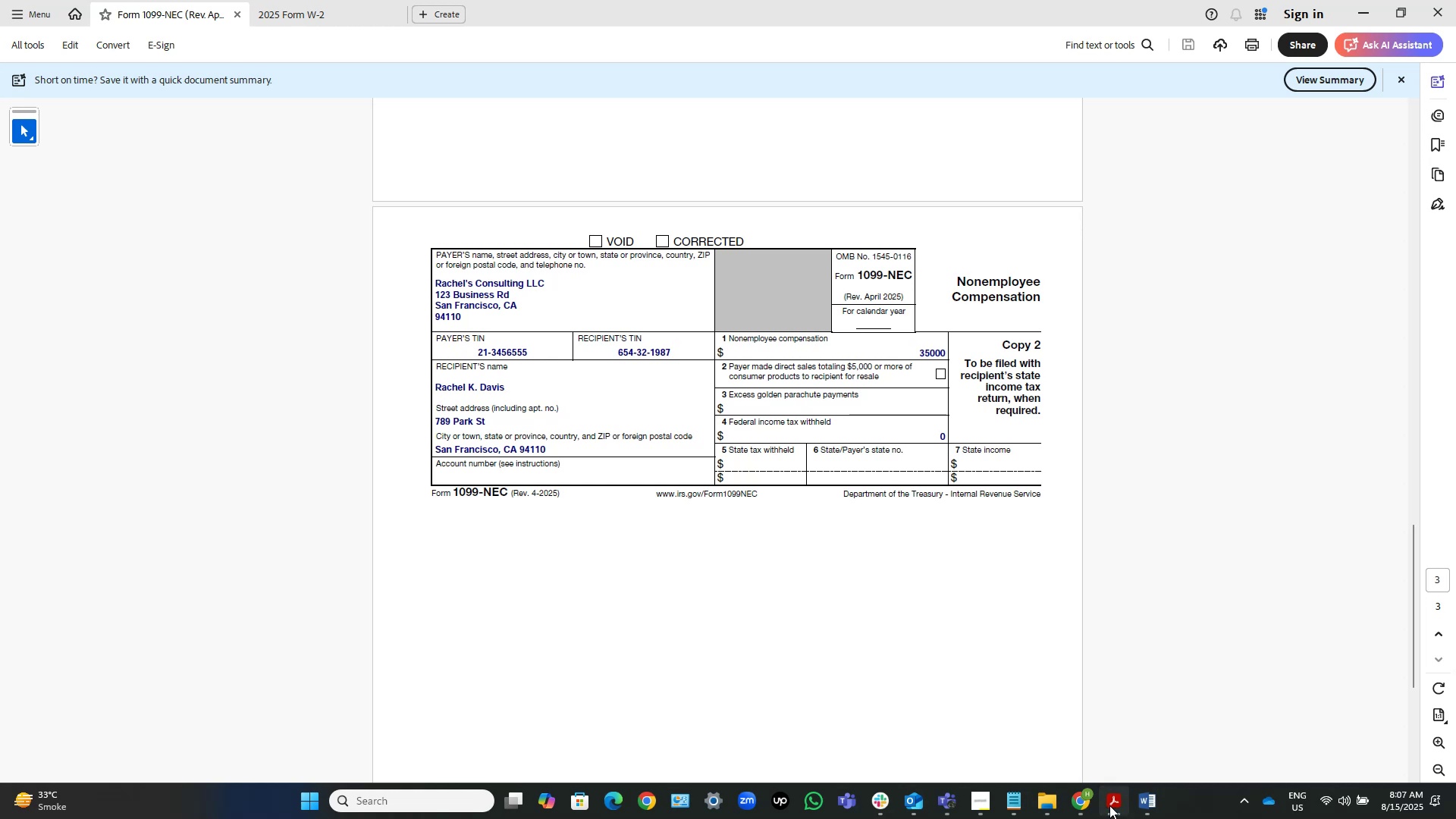 
left_click([1109, 805])
 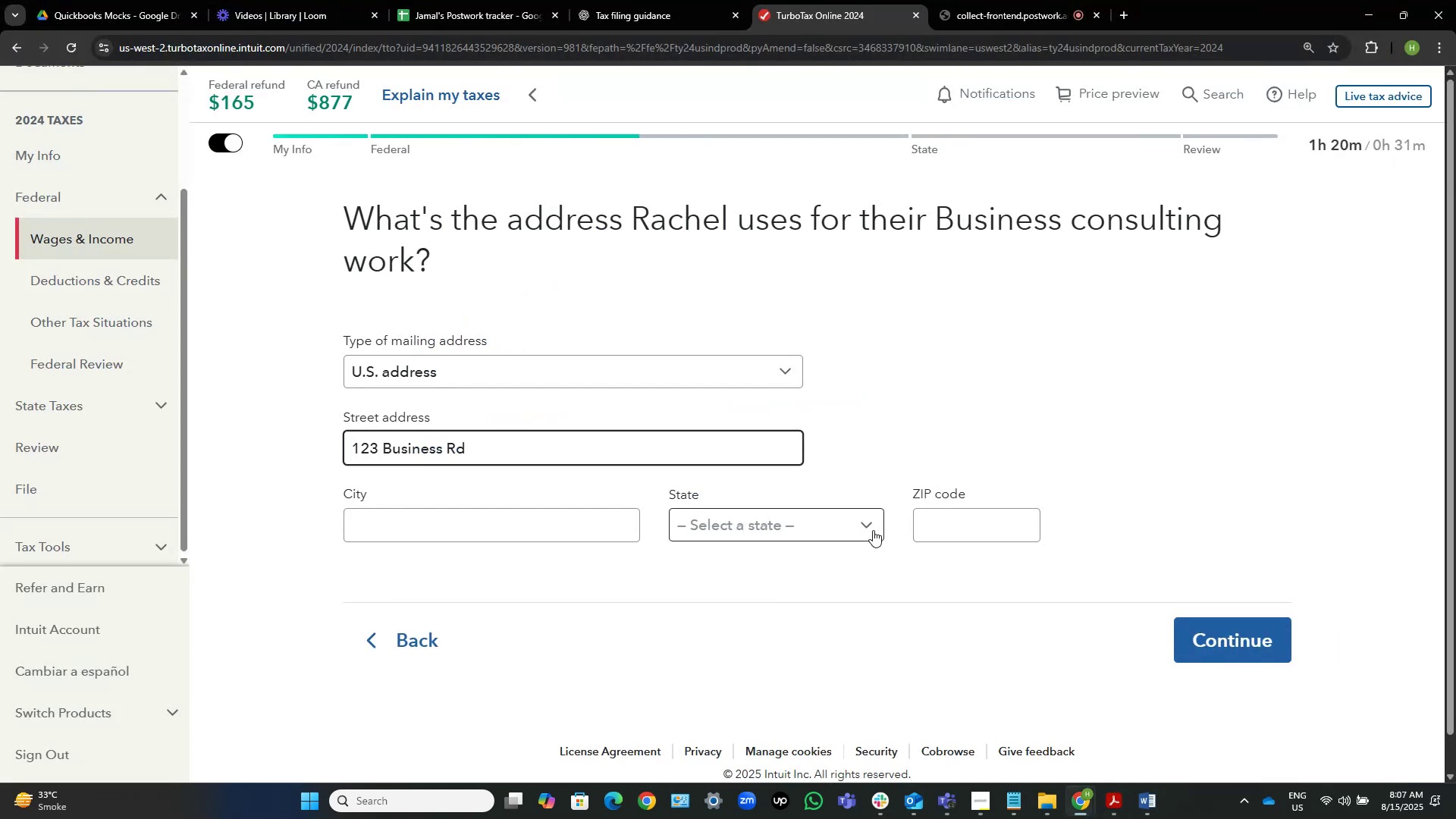 
left_click([957, 534])
 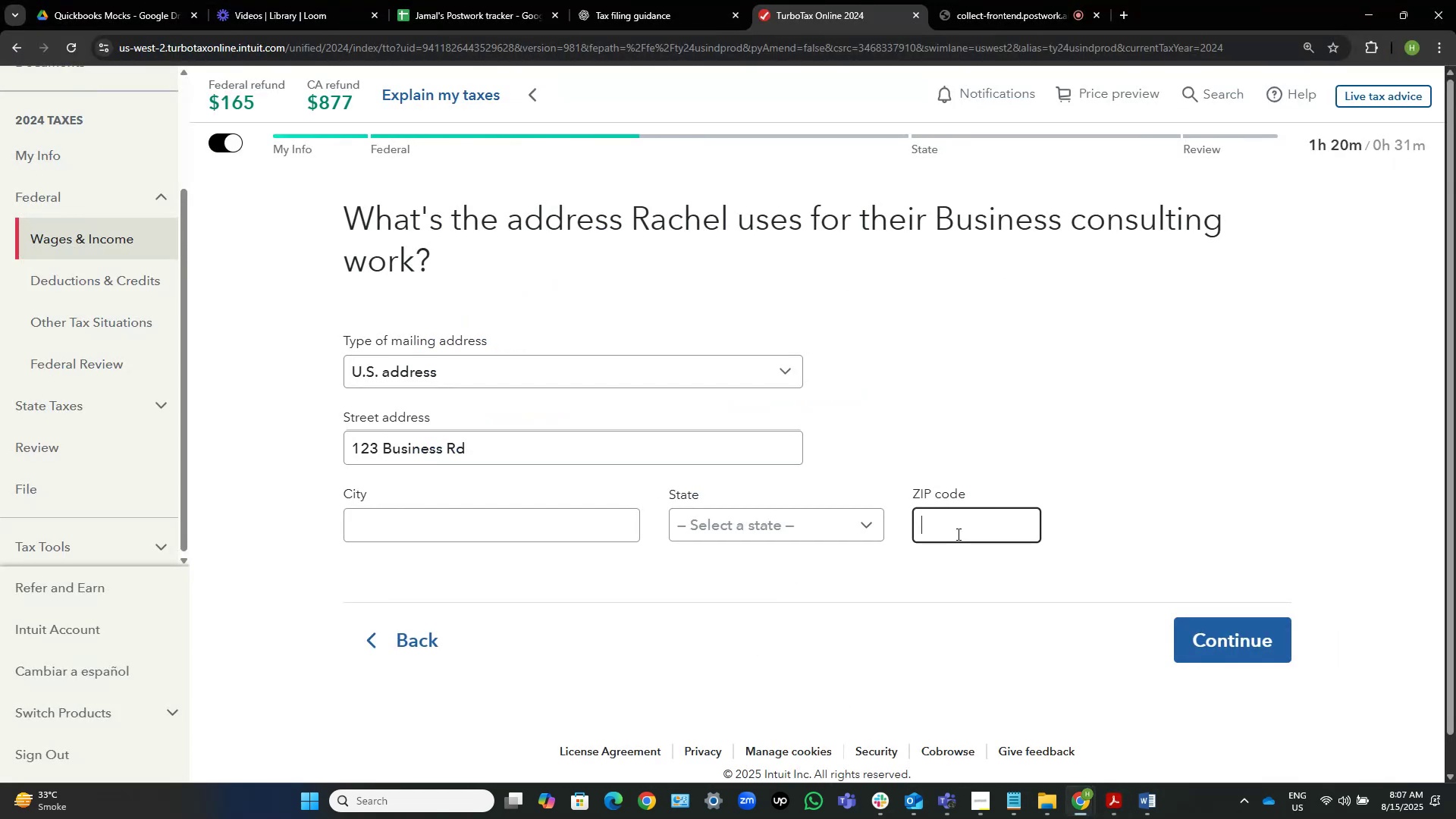 
key(Numpad9)
 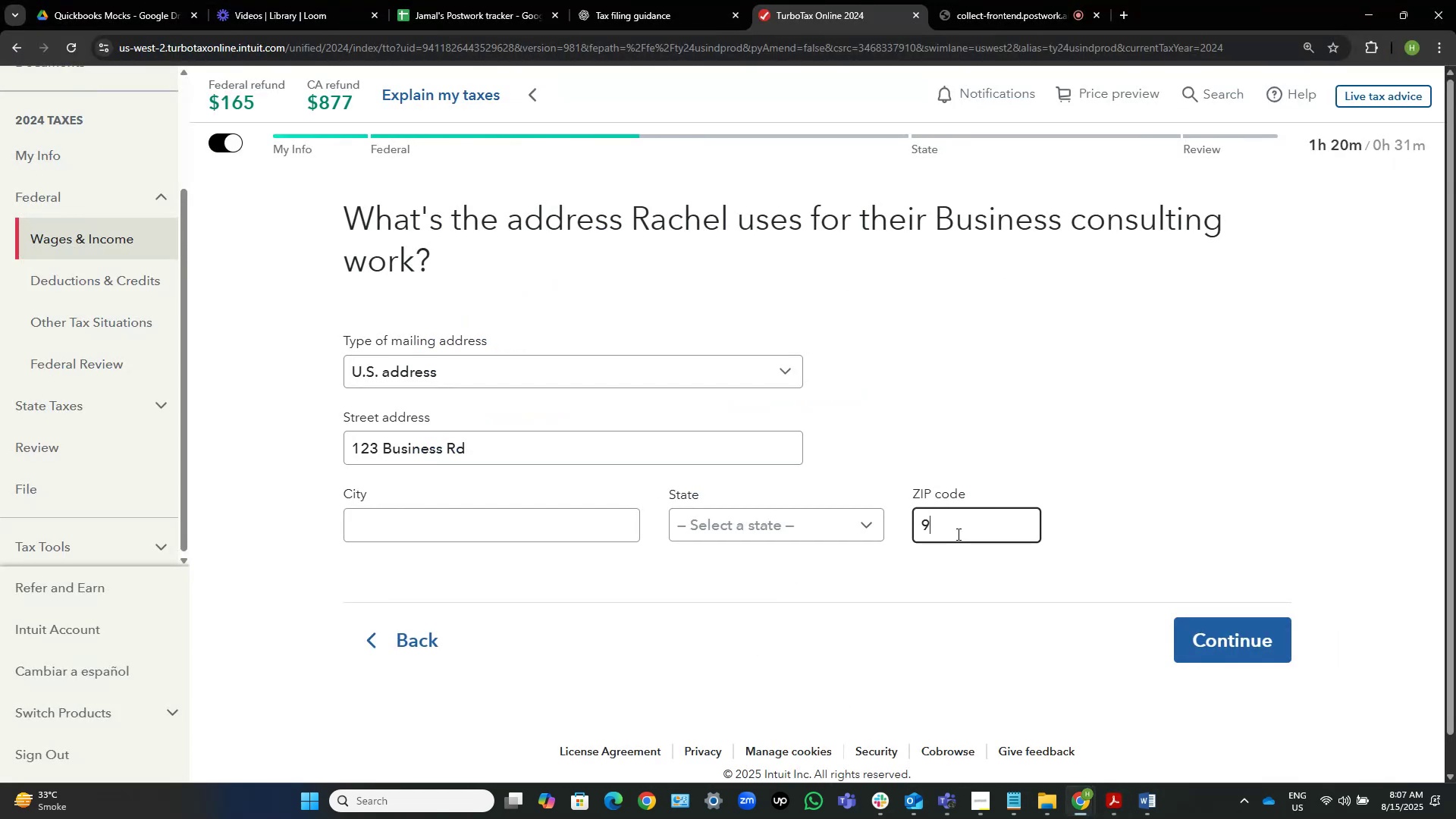 
key(Numpad4)
 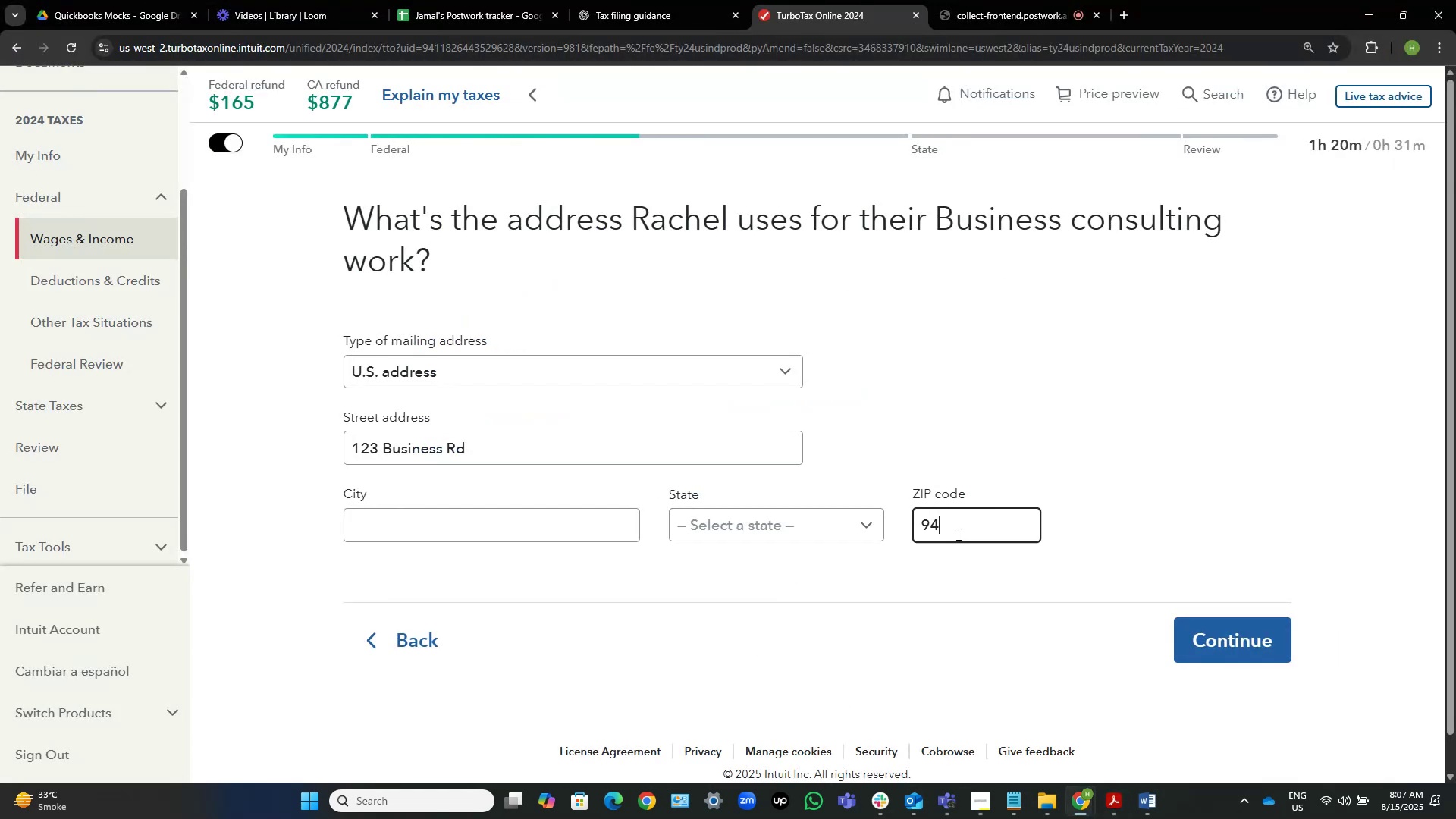 
key(Numpad1)
 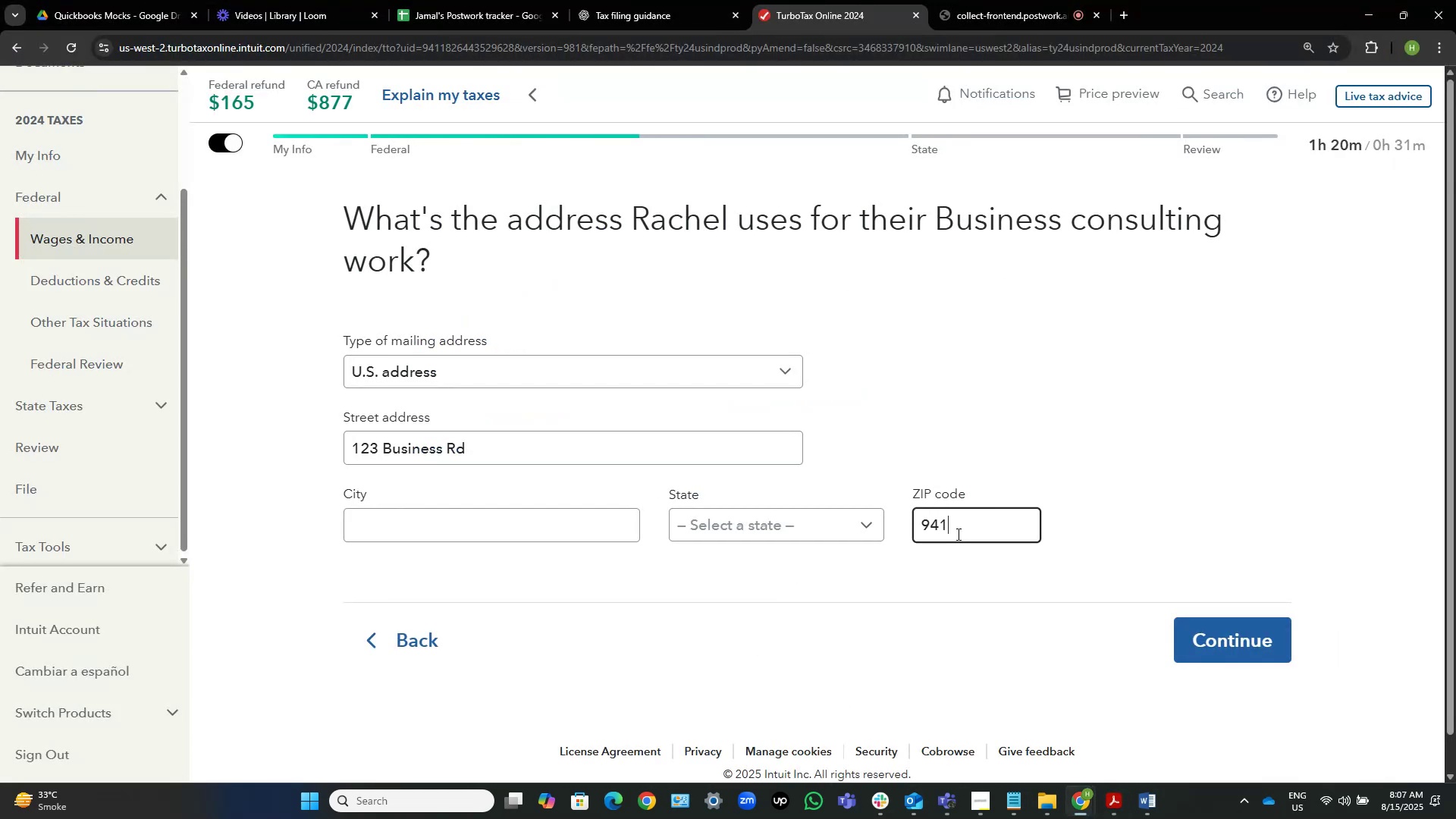 
key(Numpad1)
 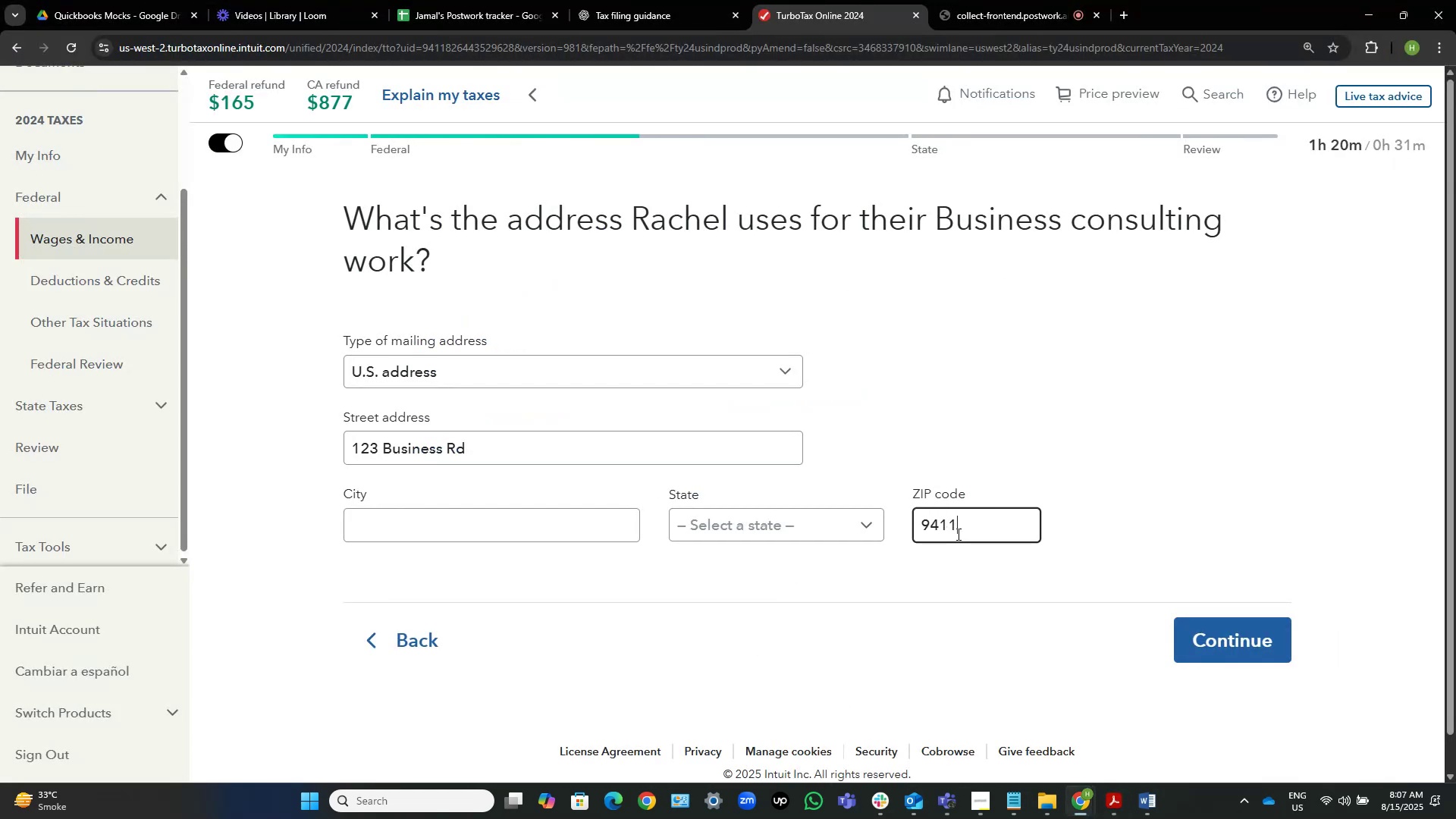 
key(Numpad0)
 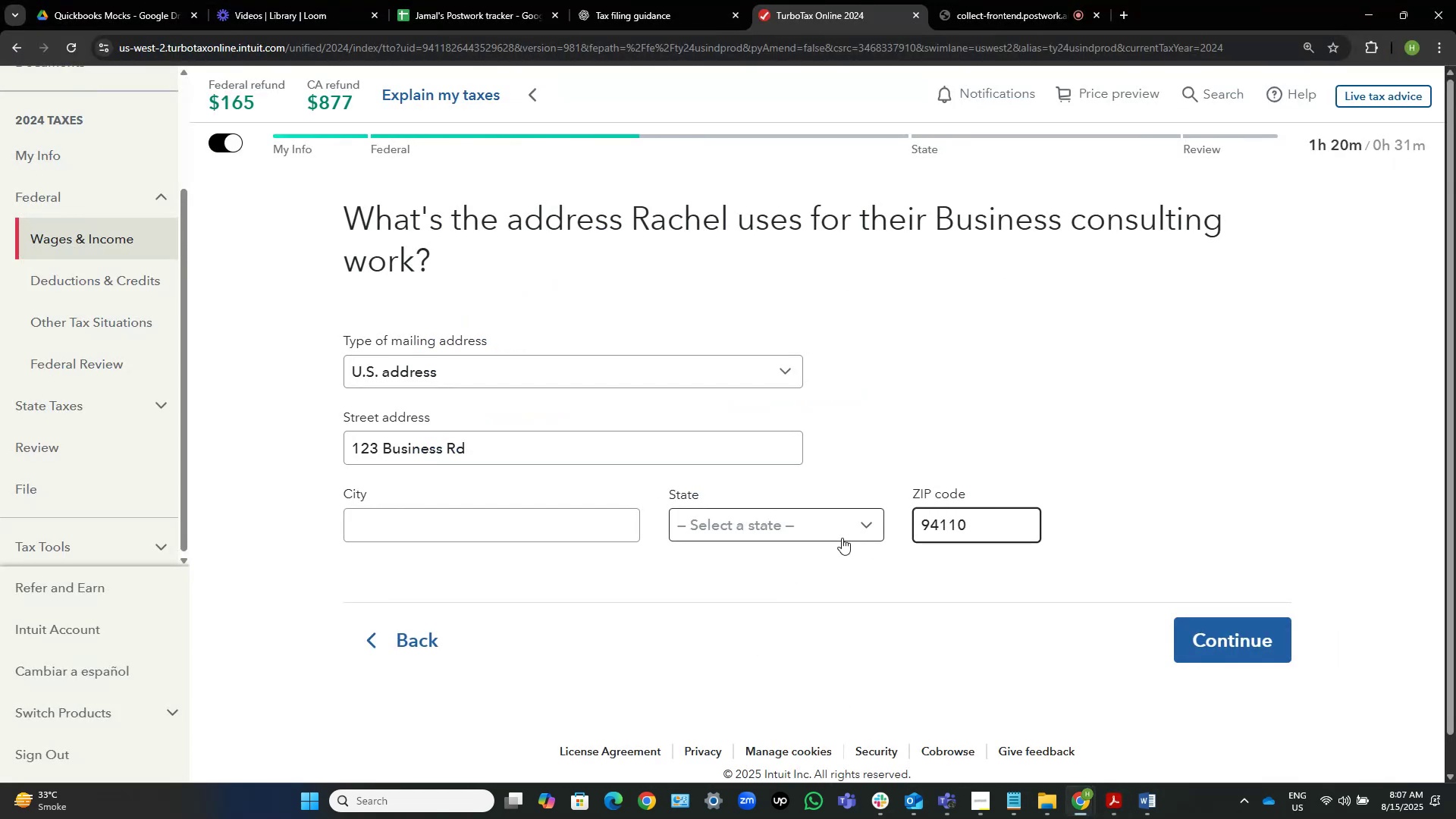 
left_click([834, 532])
 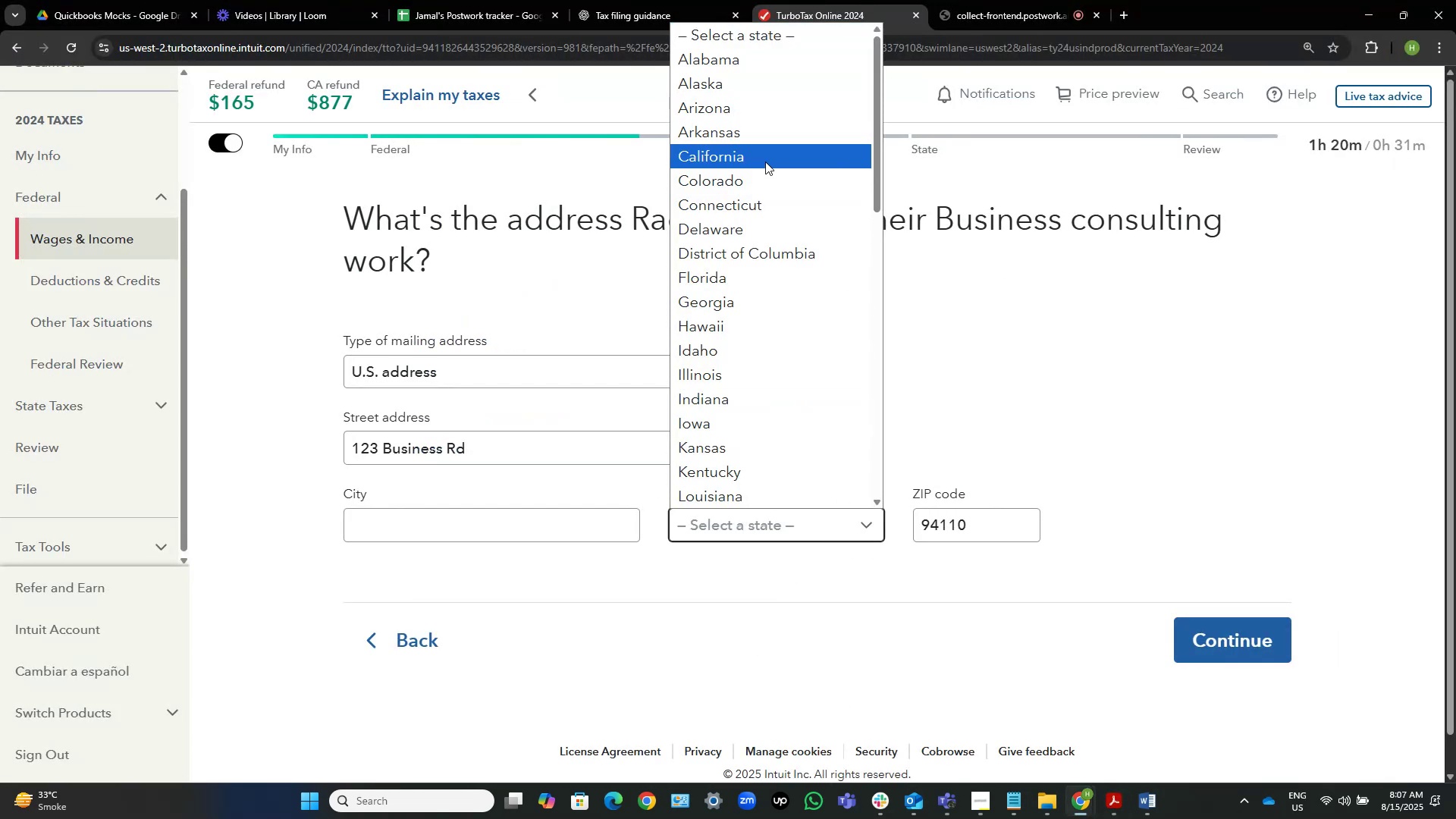 
left_click([441, 518])
 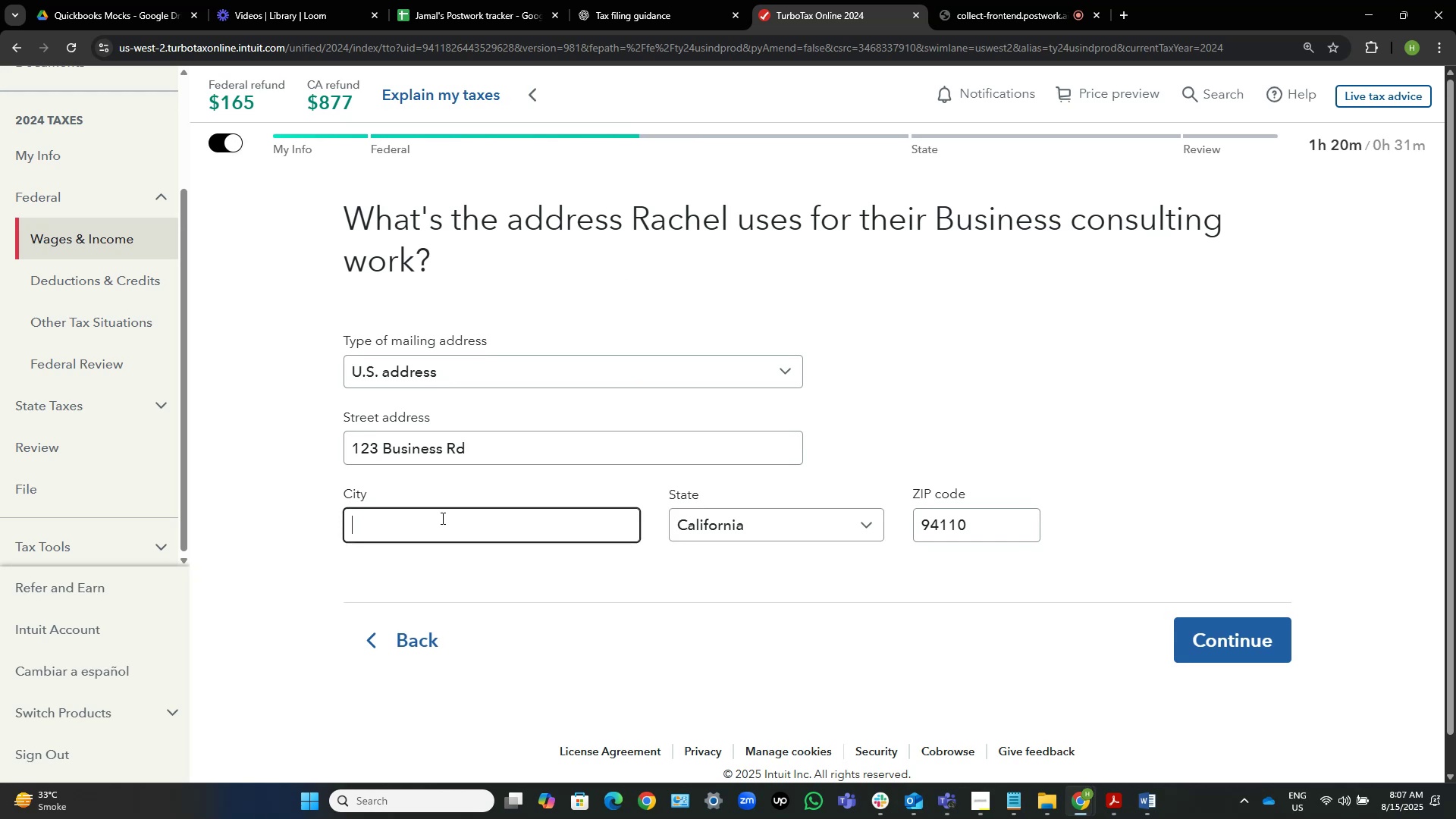 
type(San Fransisco)
 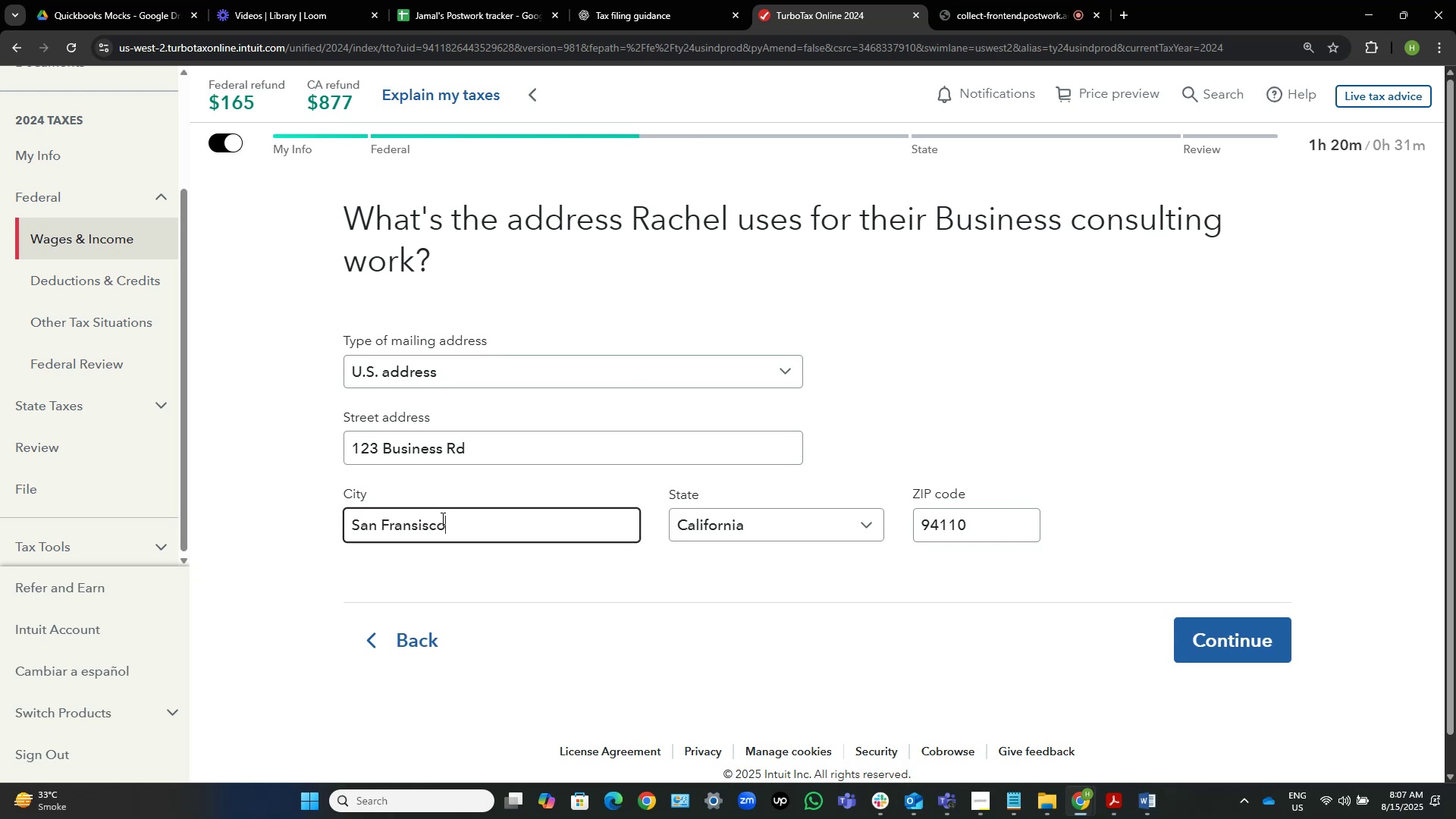 
left_click([422, 516])
 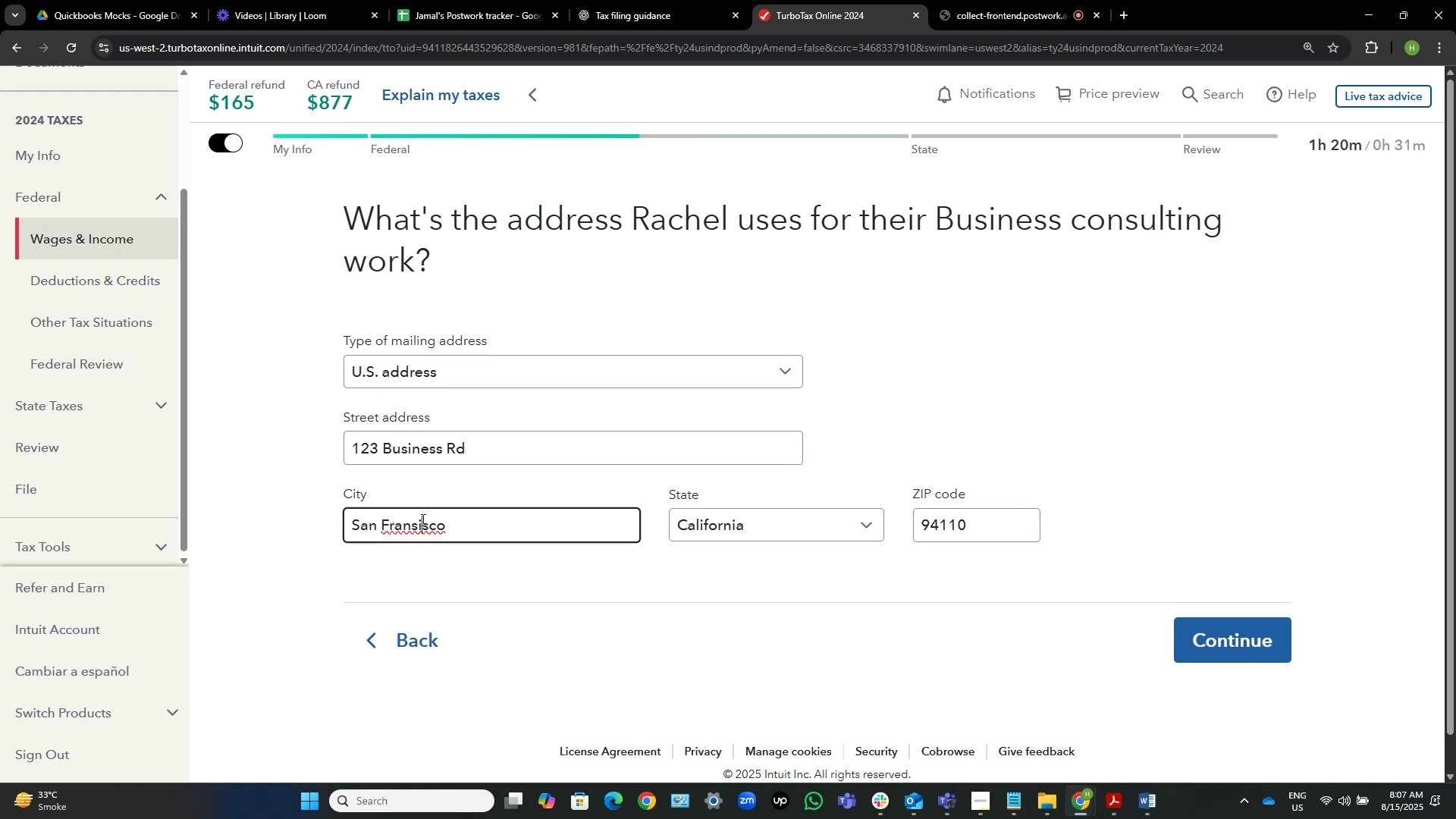 
right_click([422, 520])
 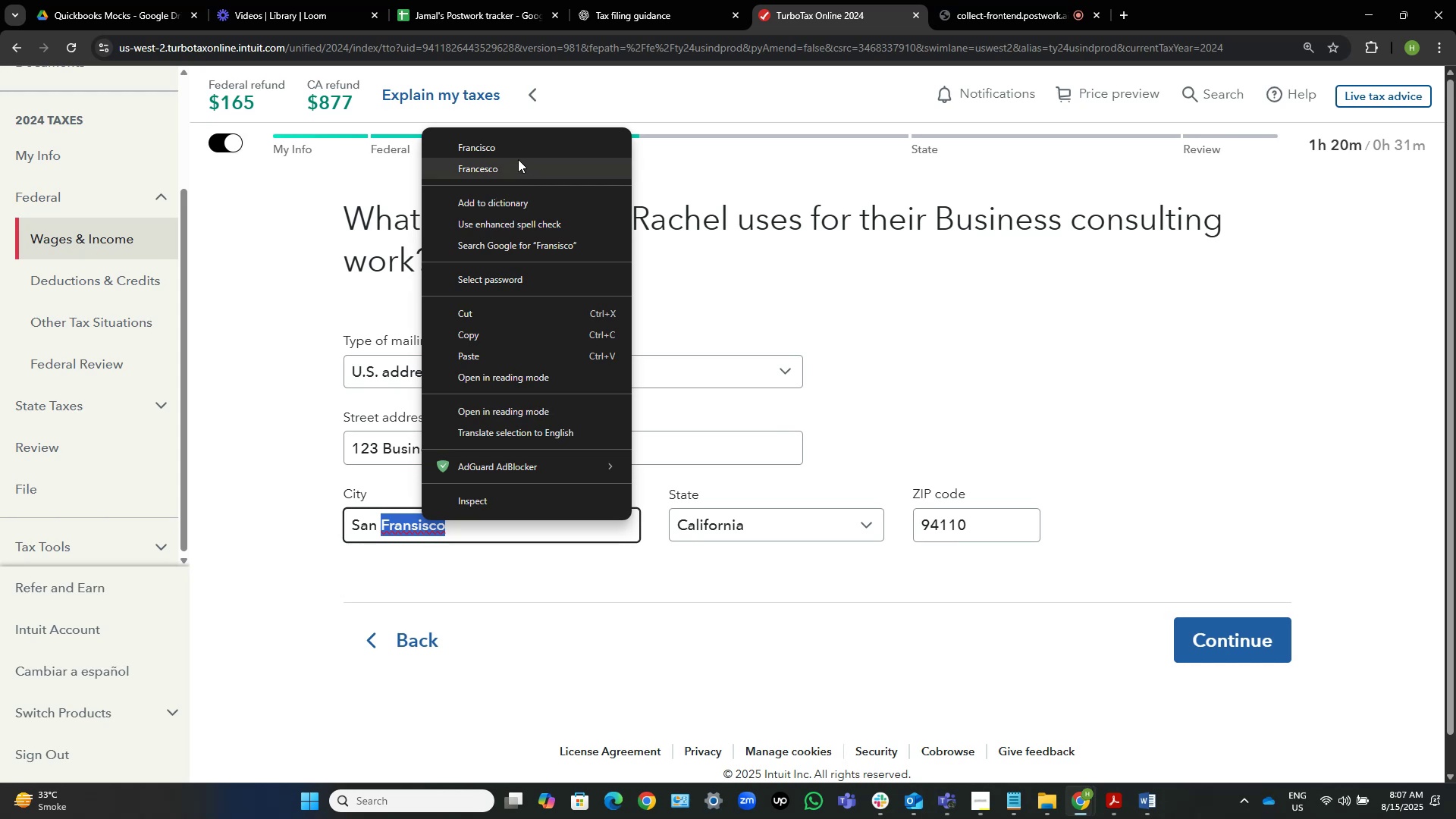 
left_click([520, 148])
 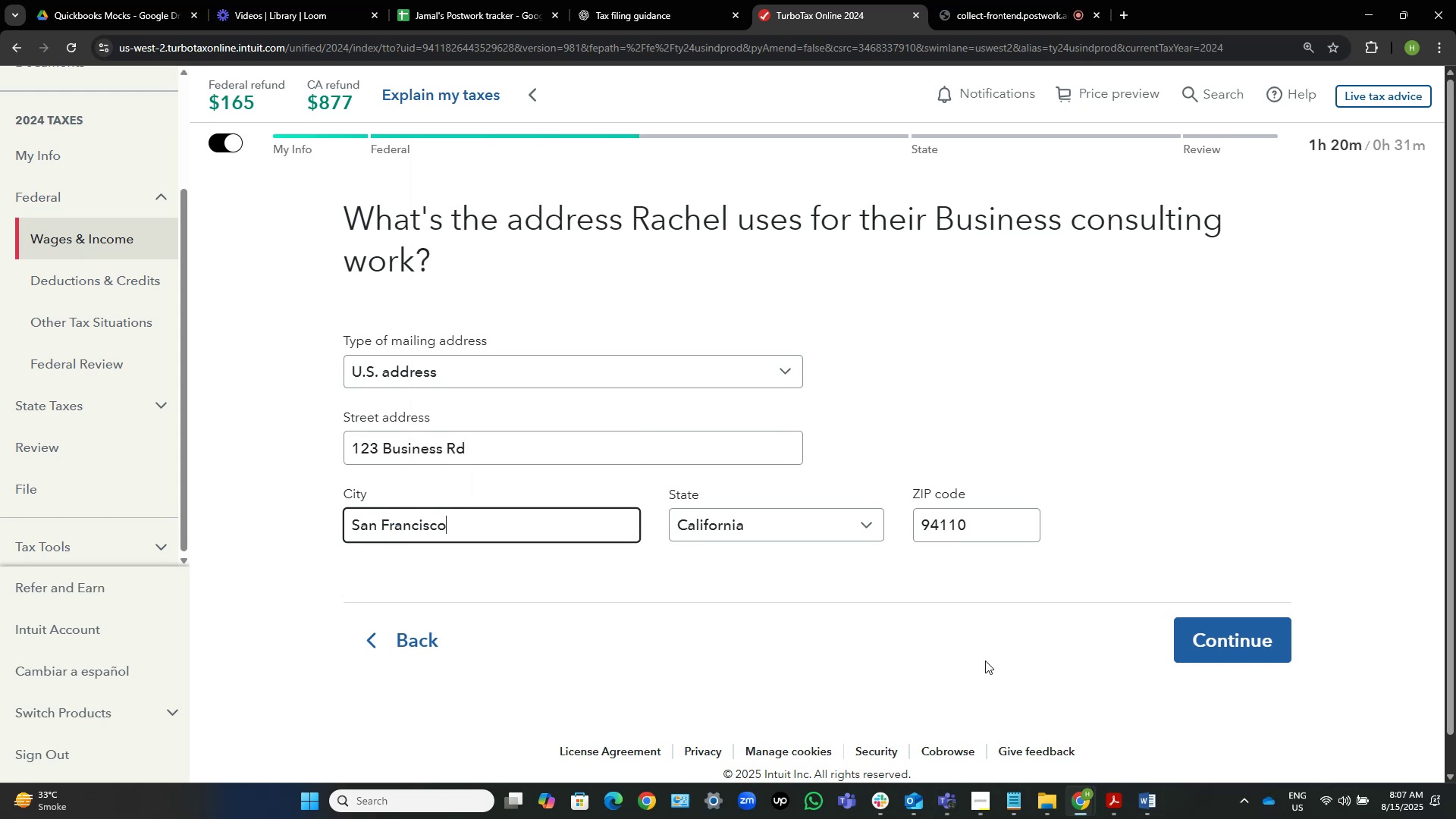 
left_click([1119, 796])
 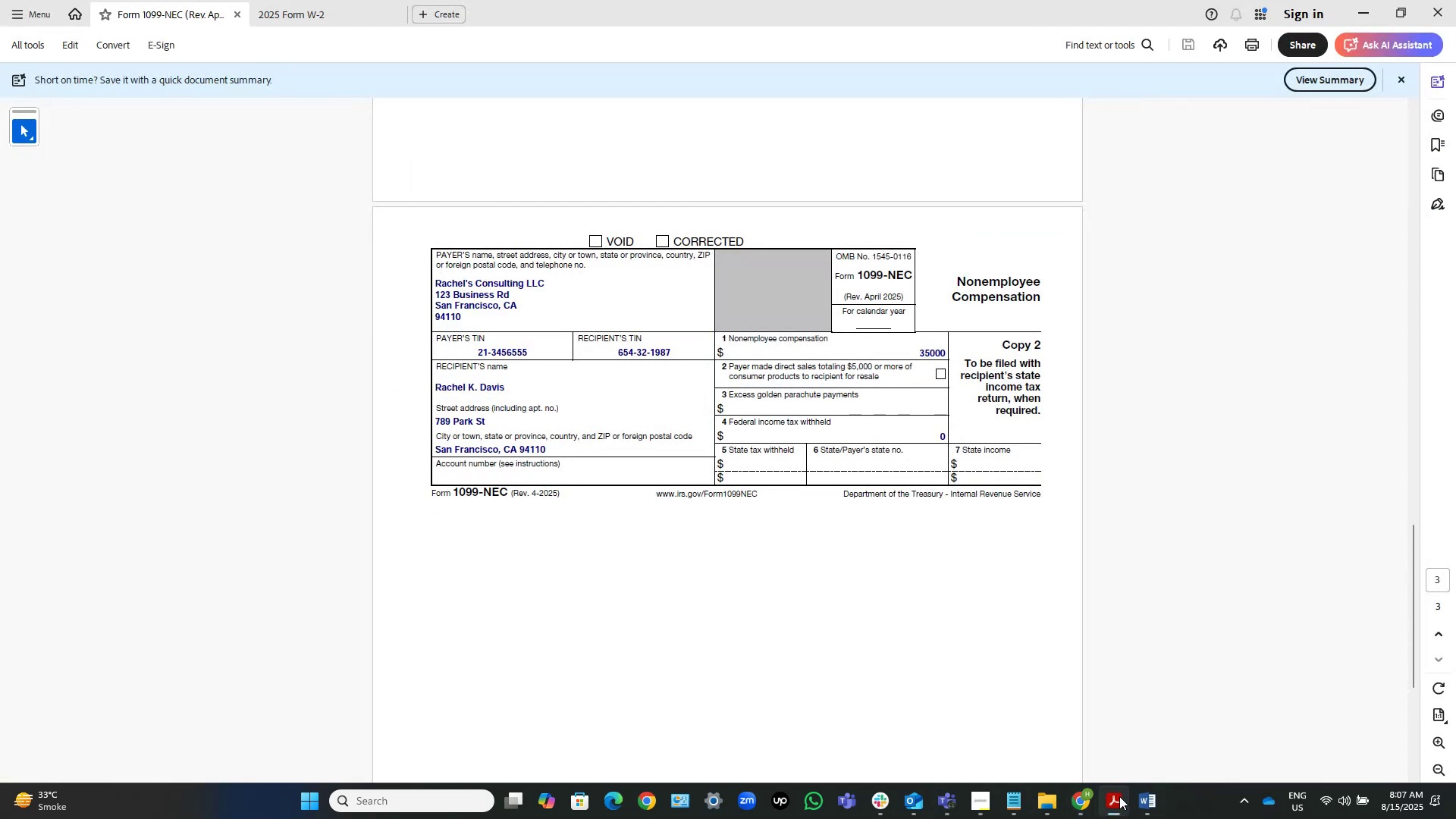 
left_click([1119, 796])
 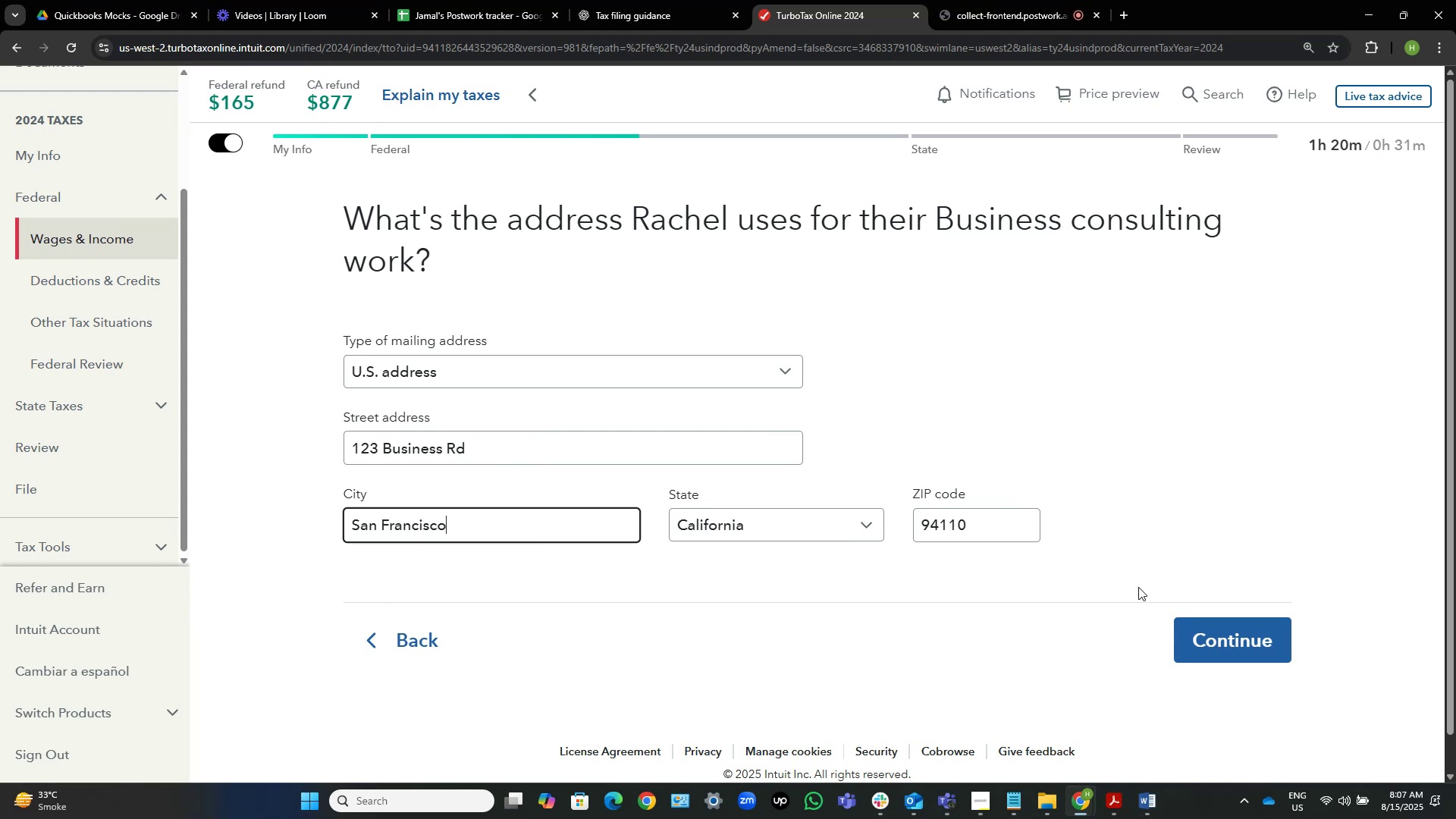 
left_click([1248, 635])
 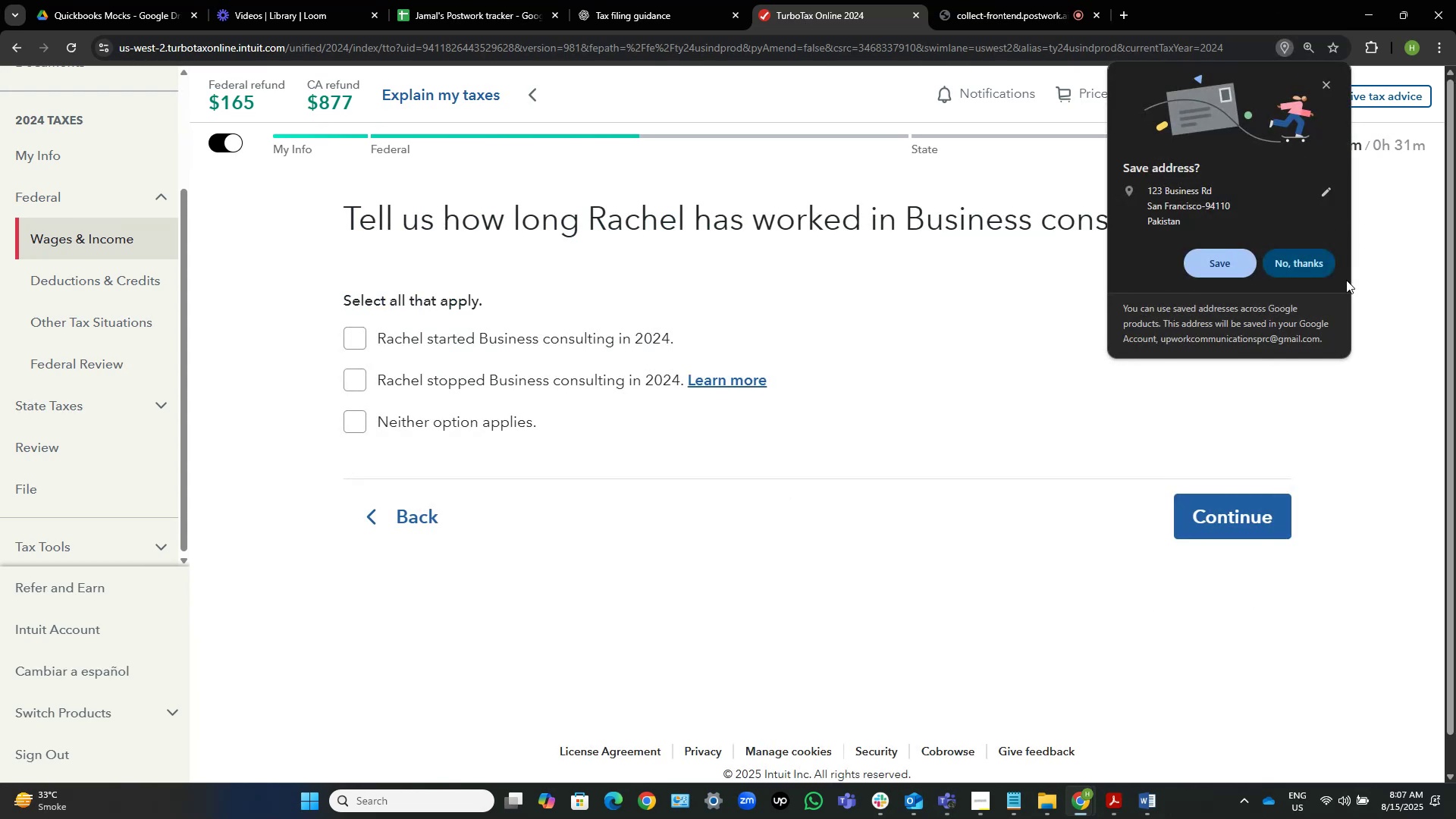 
left_click([1318, 263])
 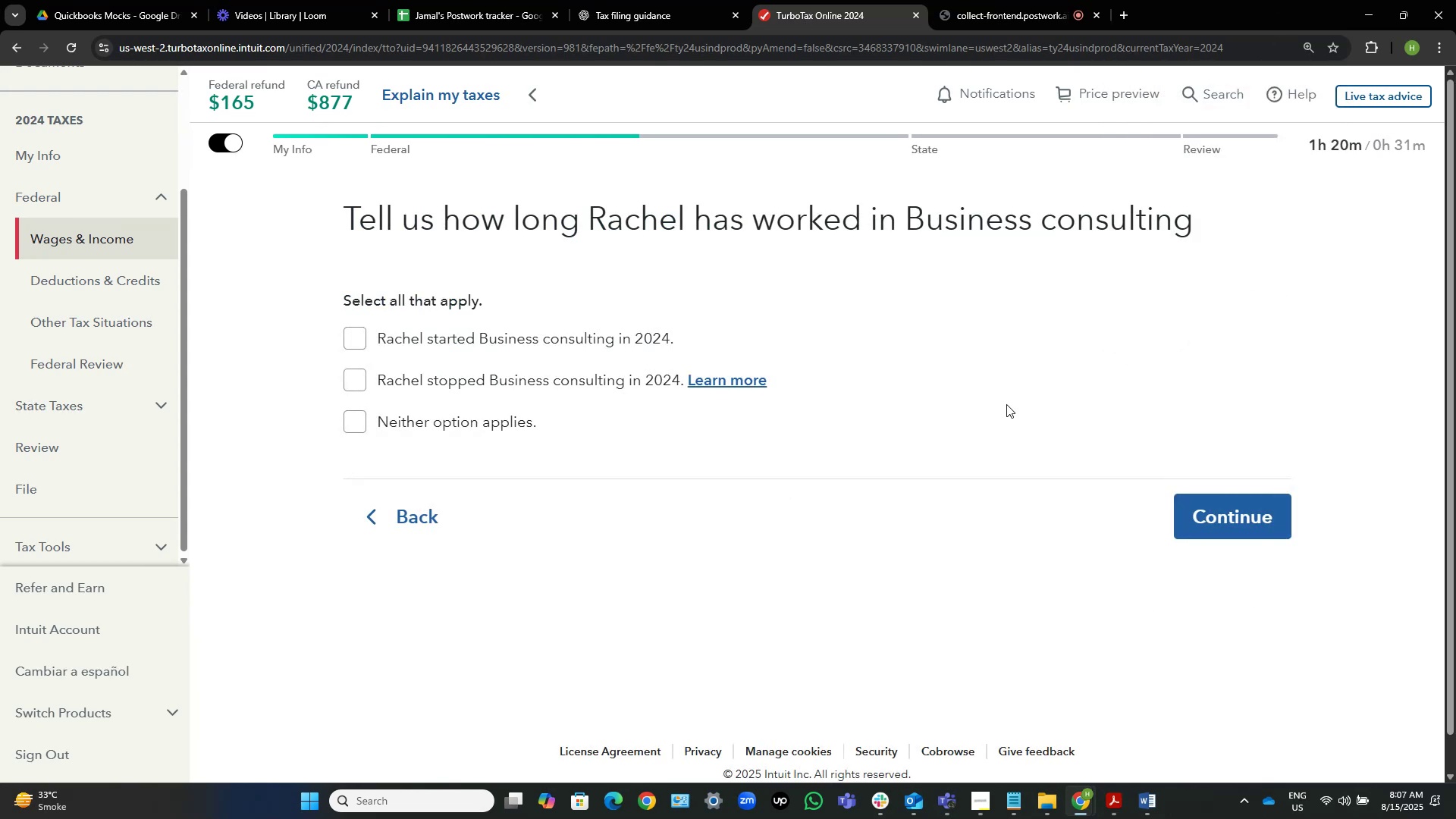 
wait(8.81)
 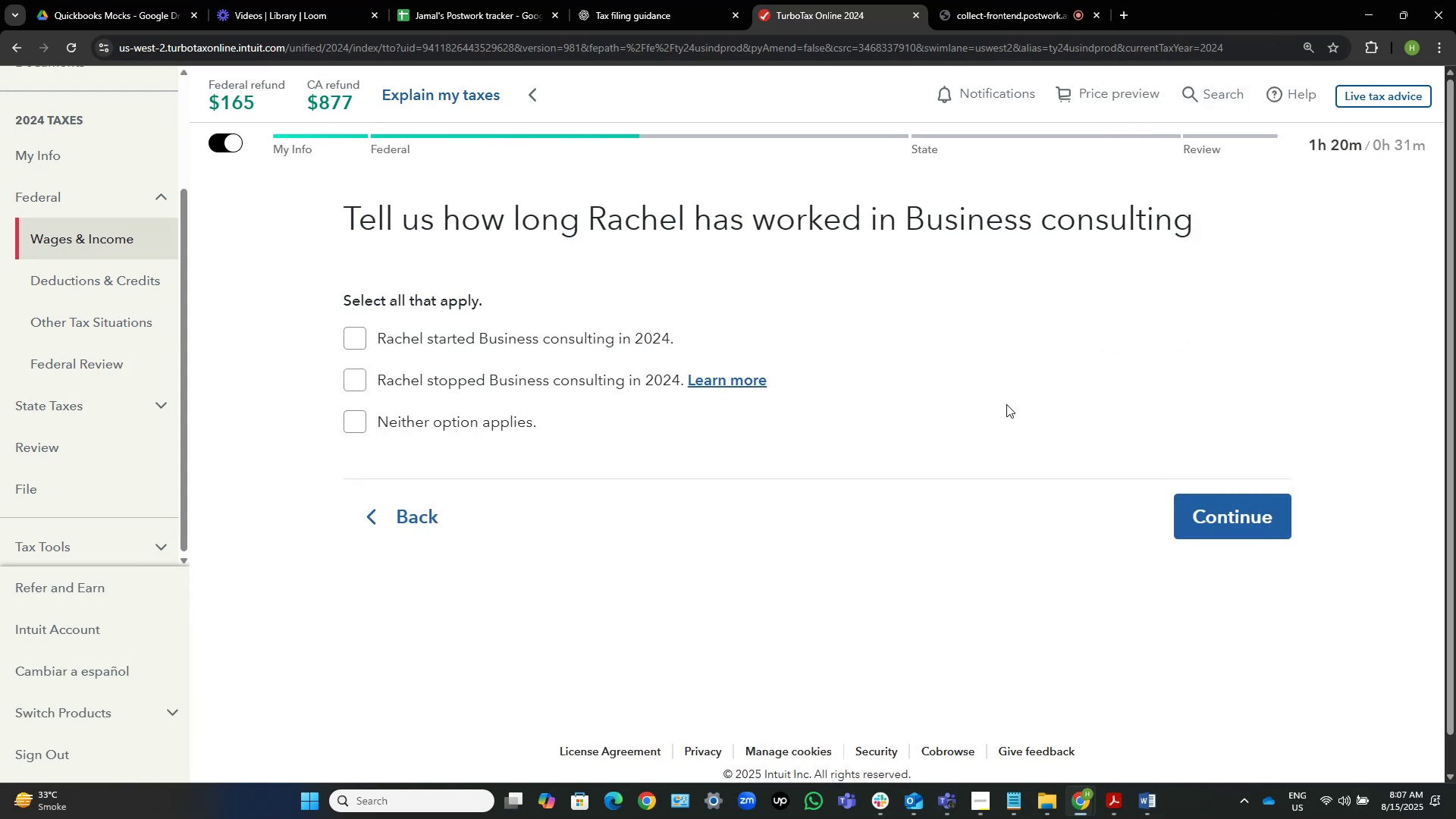 
left_click([361, 424])
 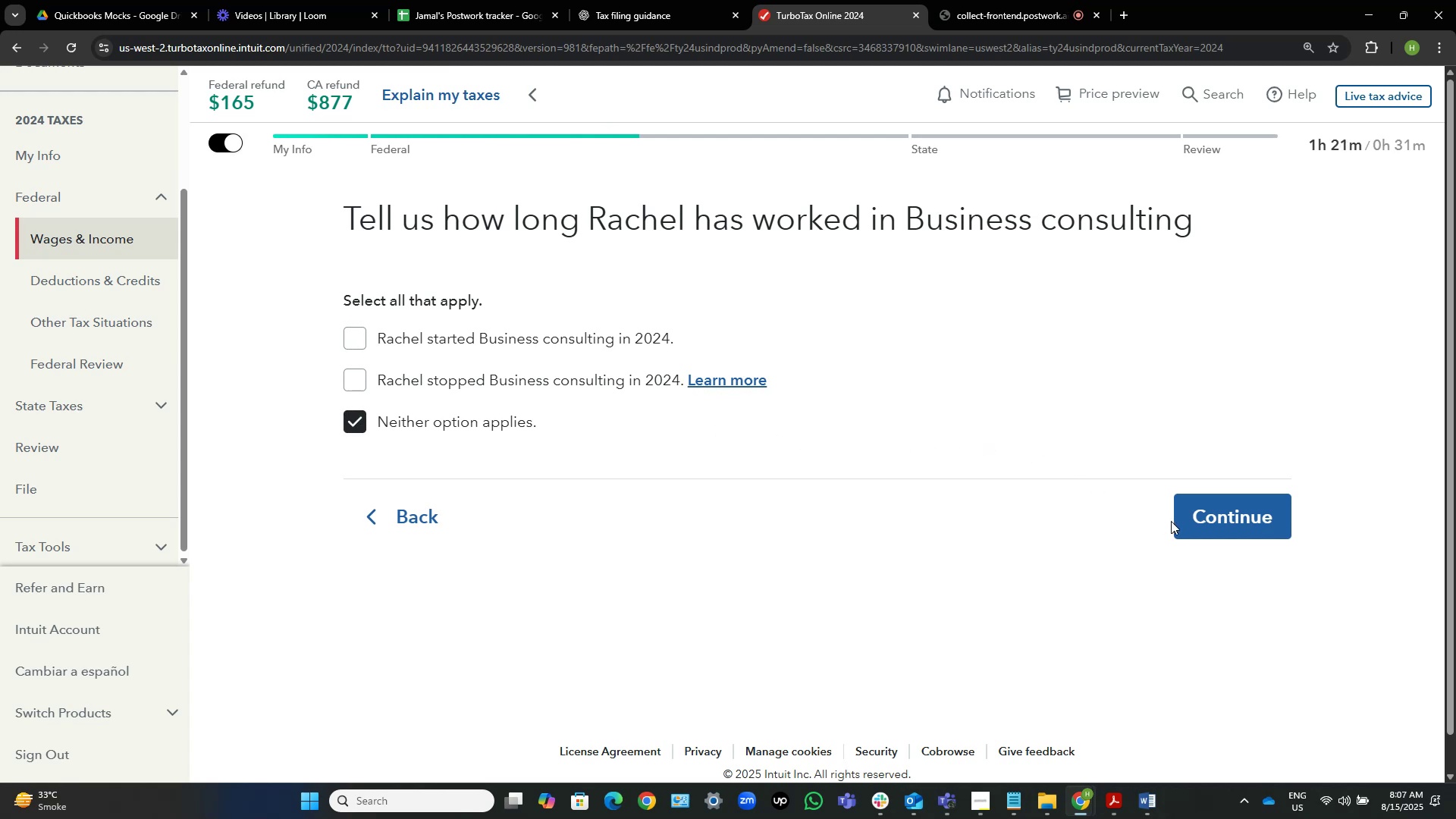 
left_click([1189, 525])
 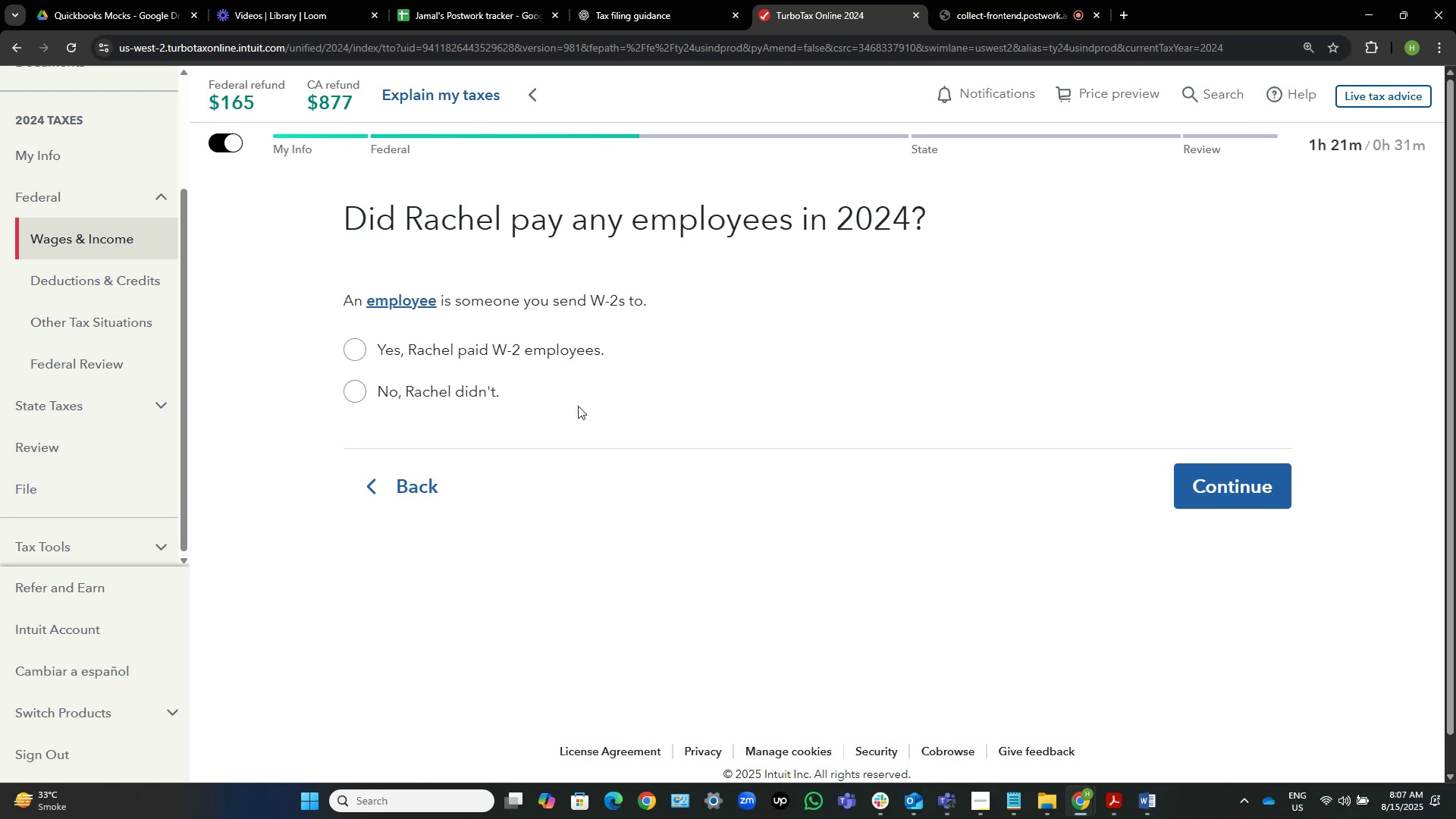 
wait(7.92)
 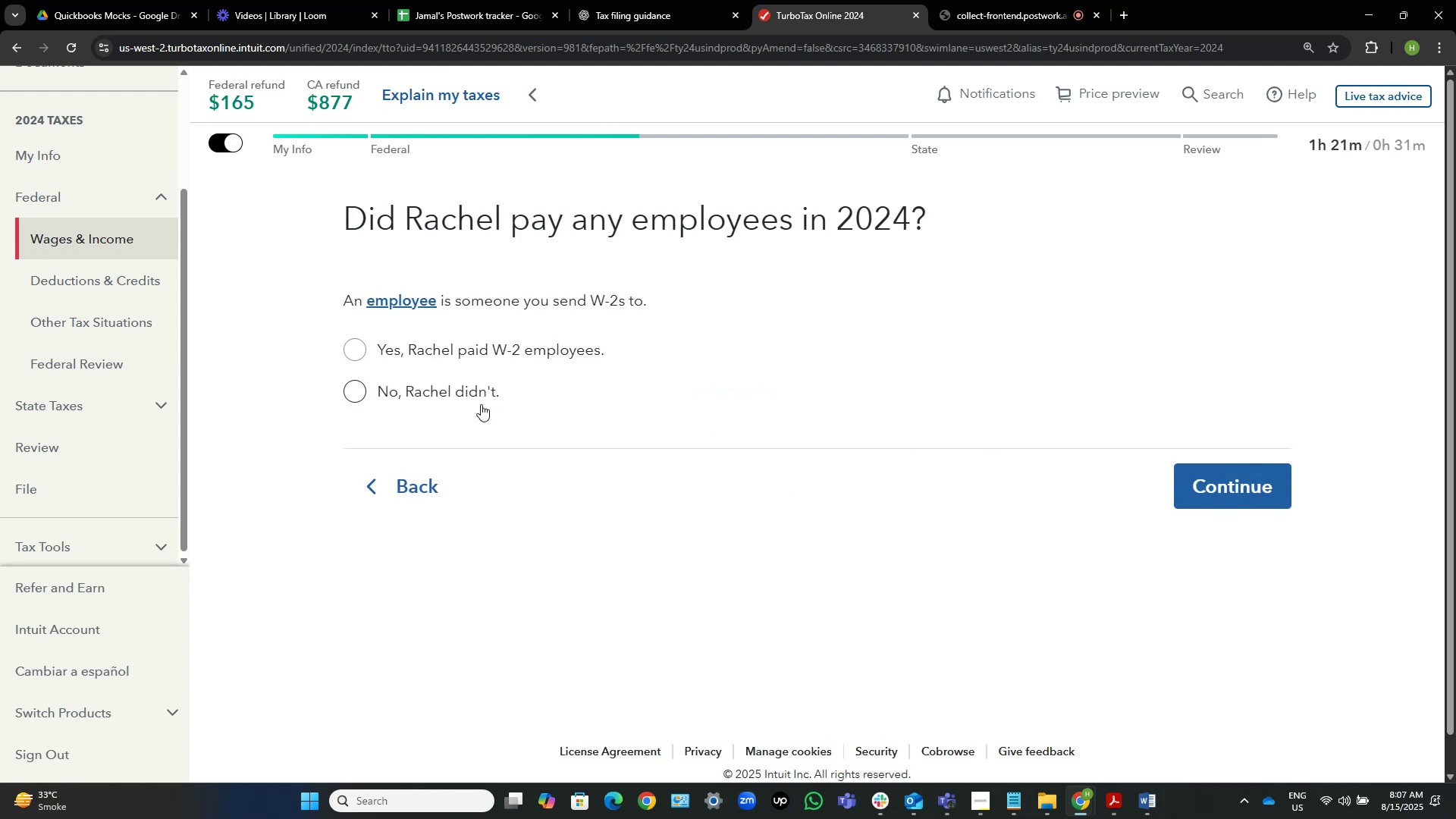 
left_click([459, 398])
 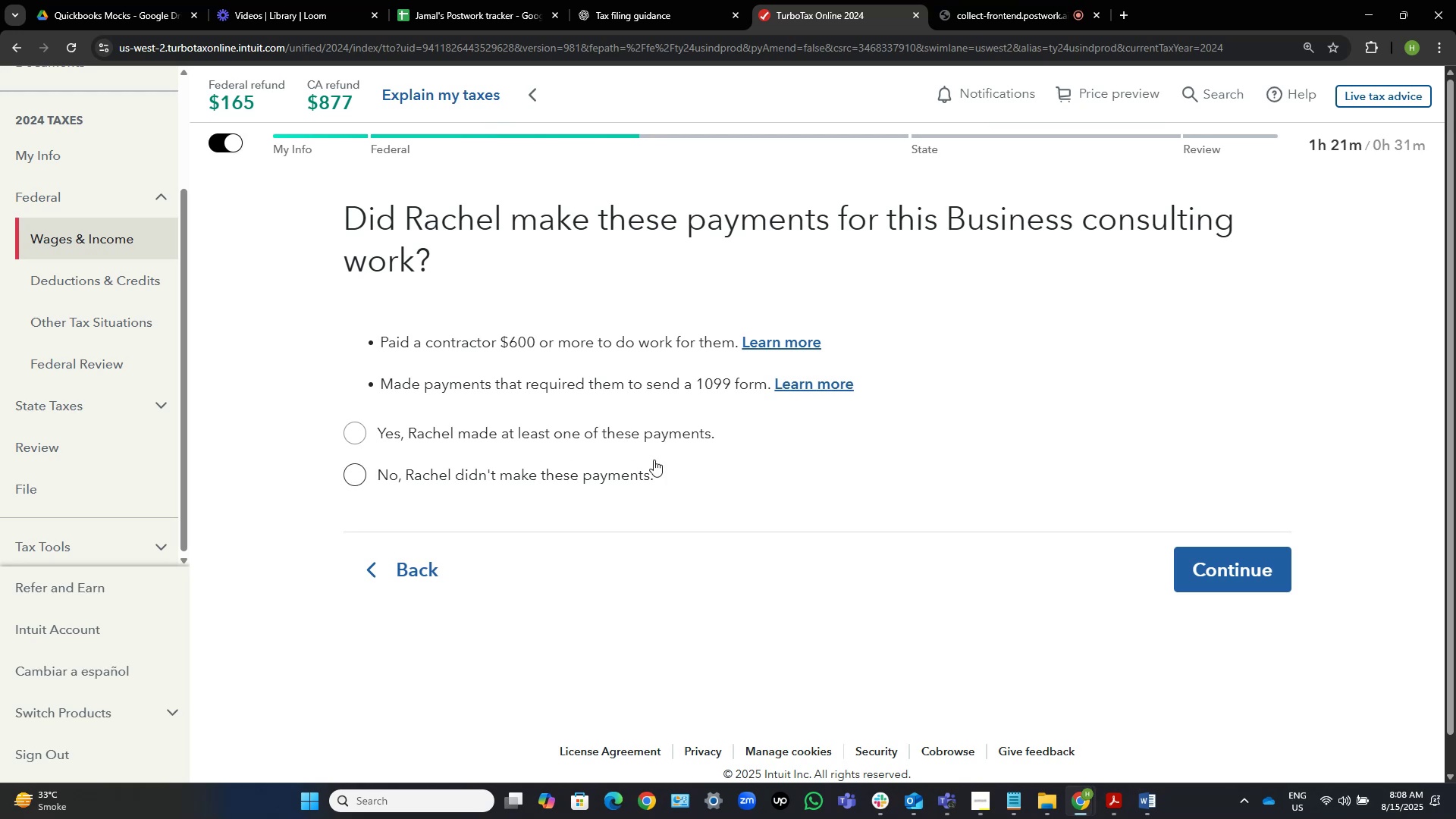 
wait(22.03)
 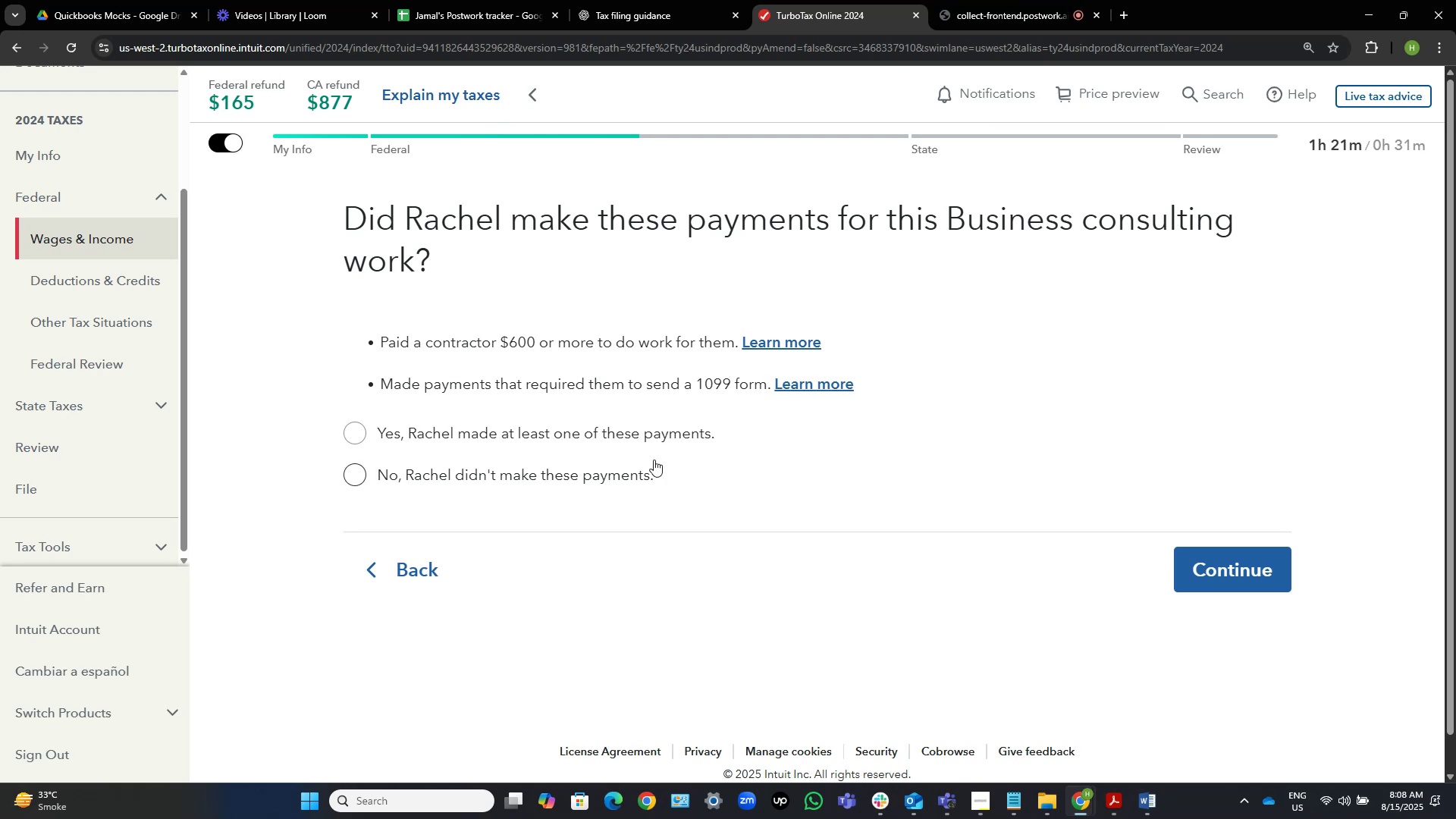 
left_click([379, 476])
 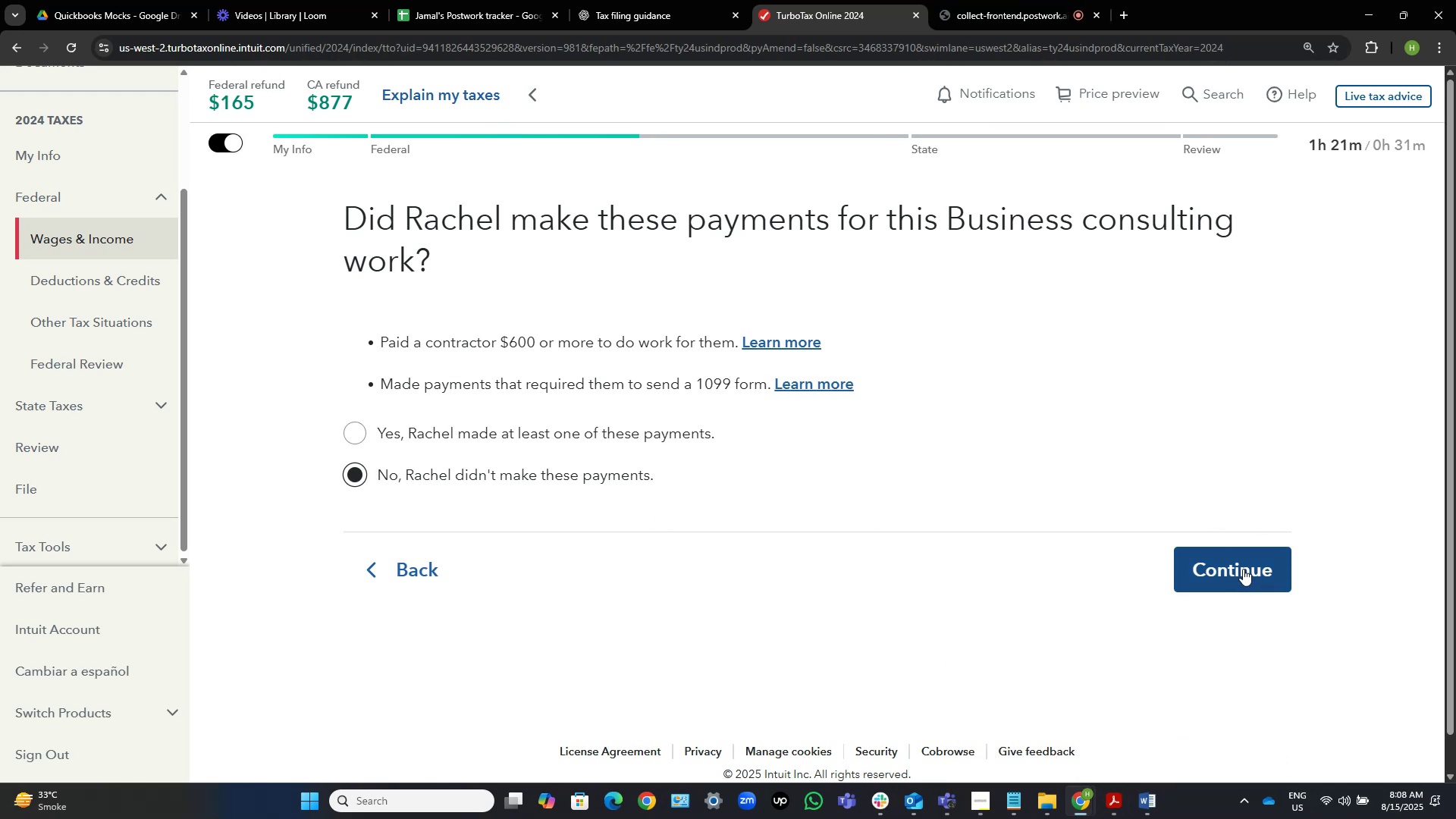 
wait(8.84)
 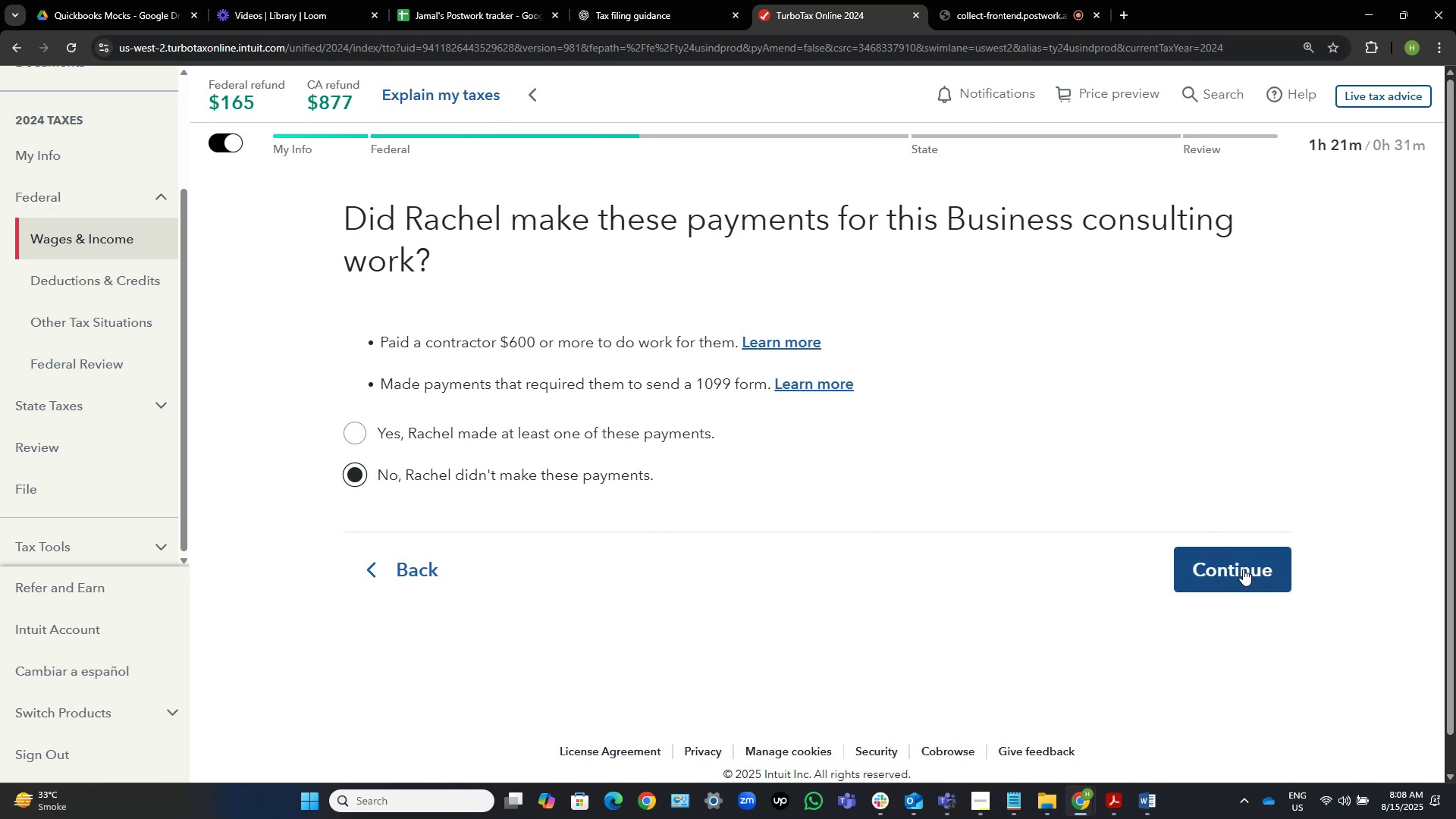 
left_click([400, 427])
 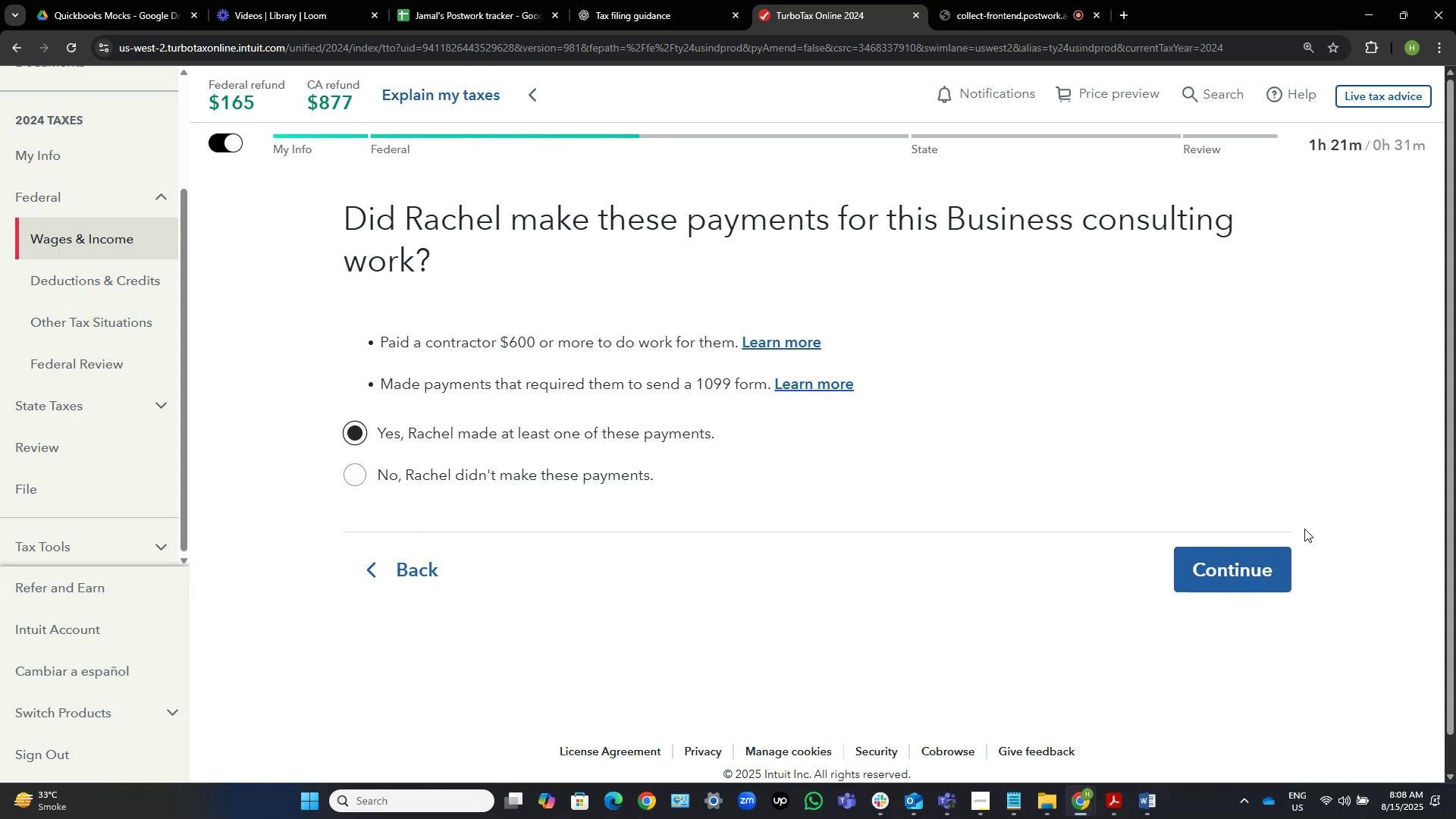 
wait(7.11)
 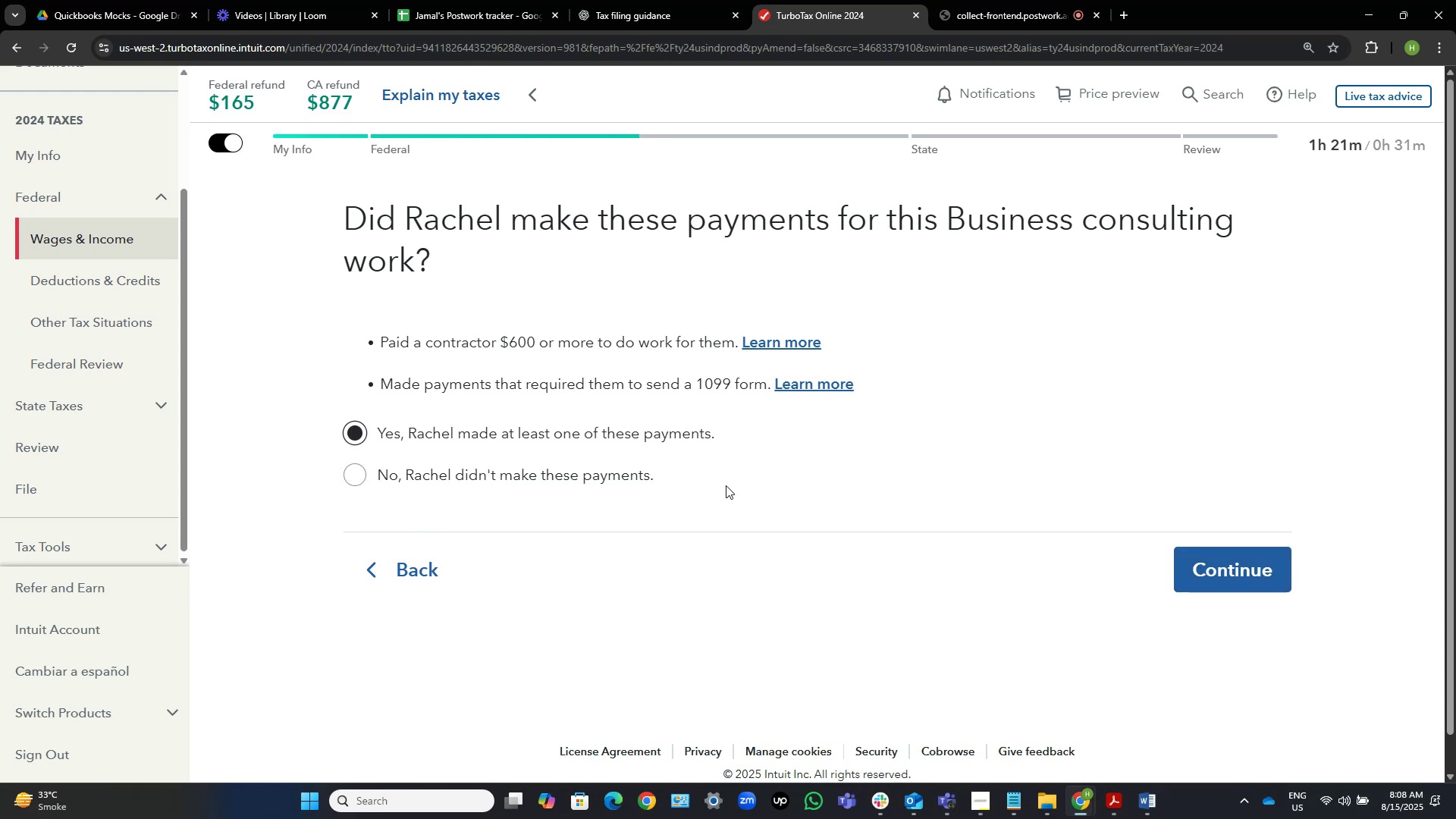 
left_click([1254, 573])
 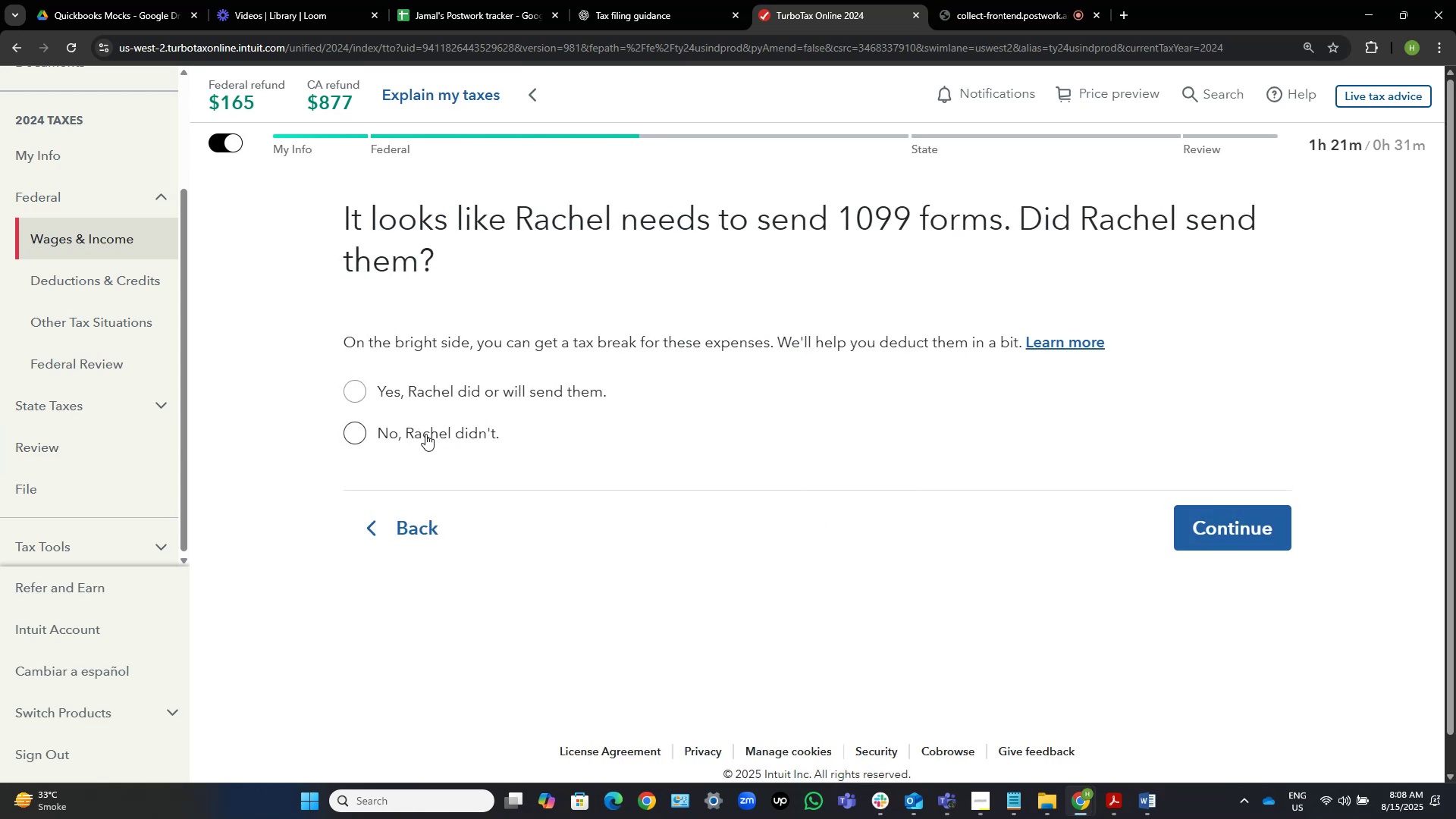 
wait(10.63)
 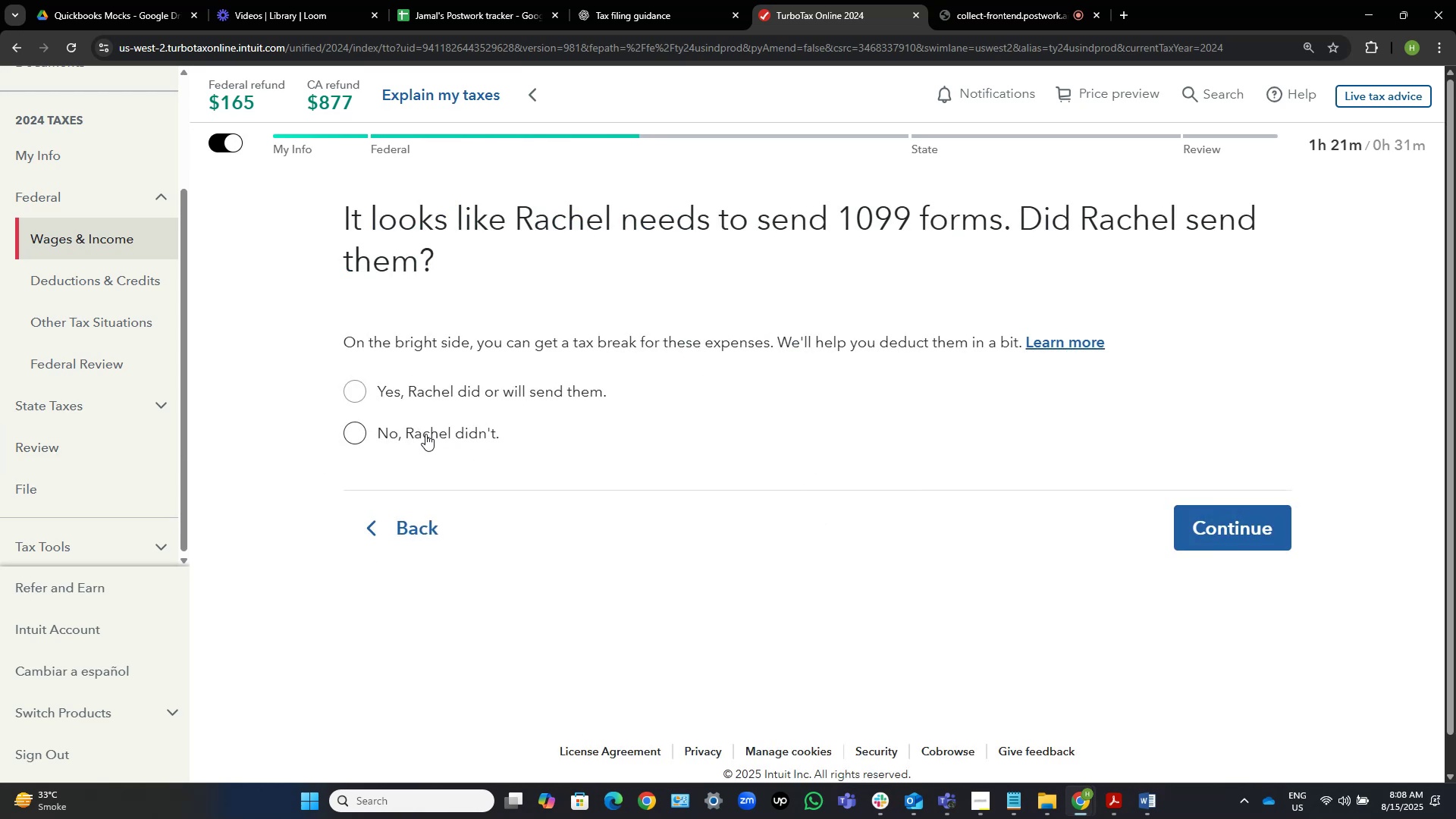 
left_click([364, 395])
 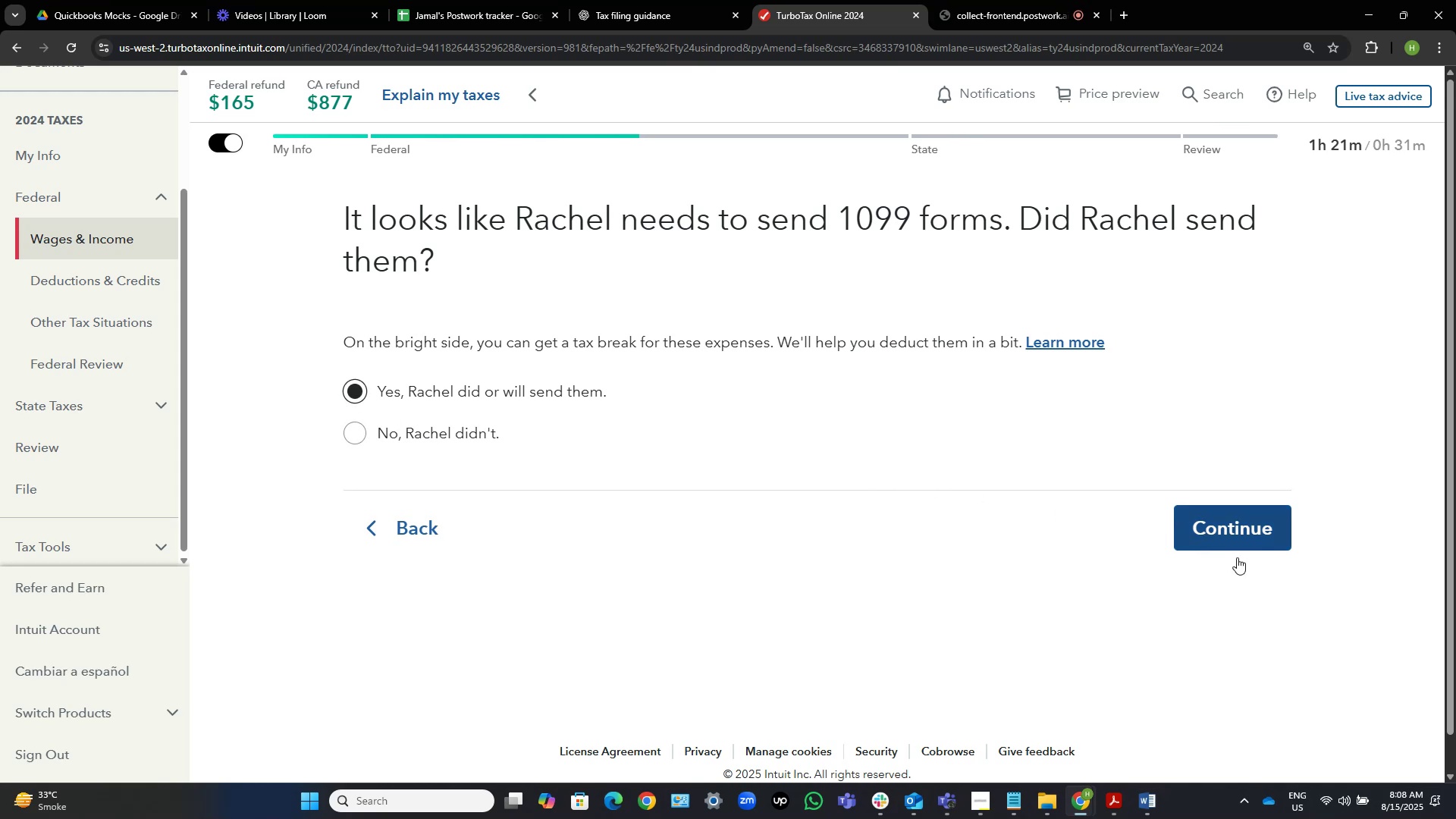 
left_click([1236, 516])
 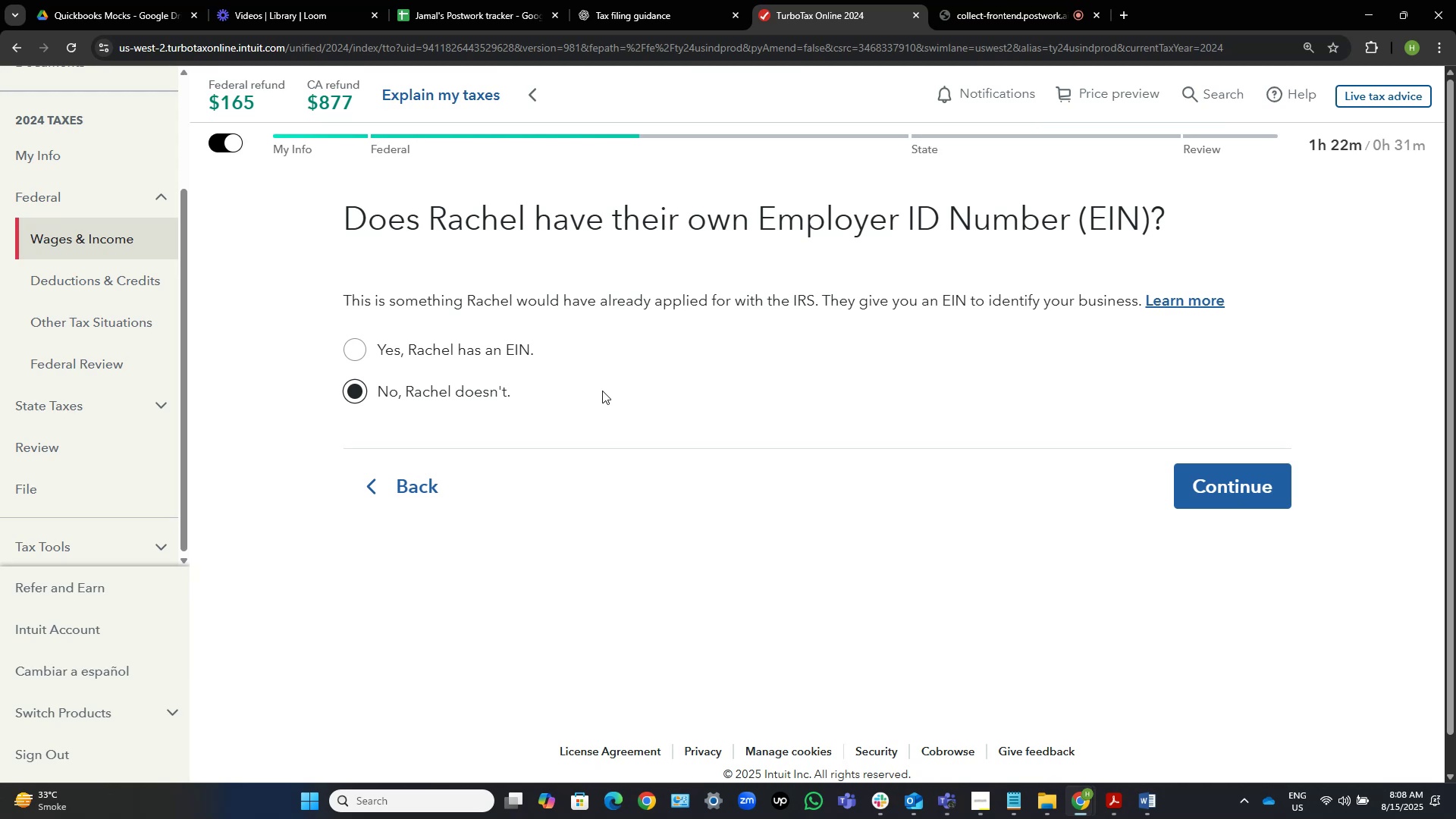 
wait(11.54)
 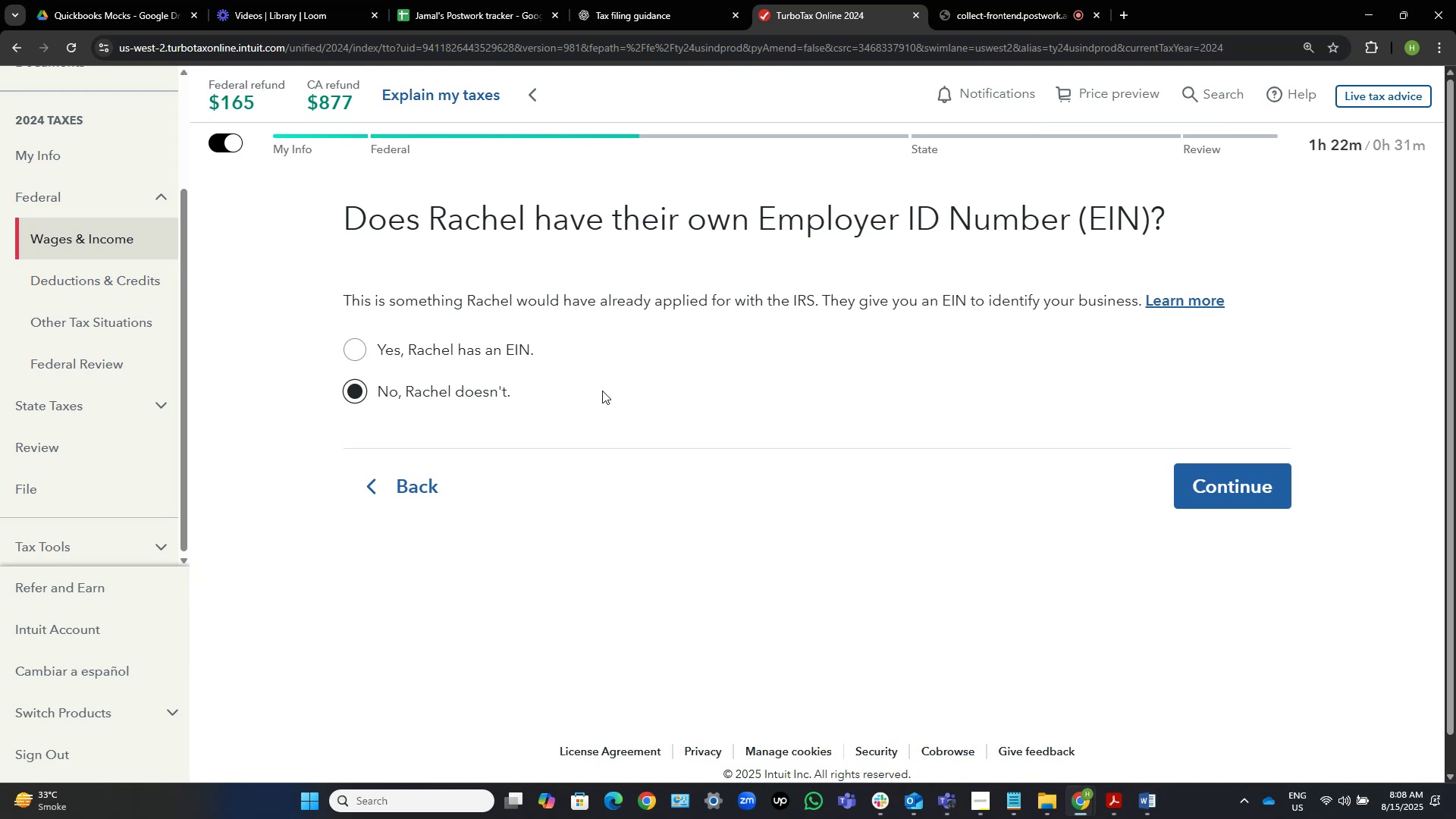 
left_click([1119, 804])
 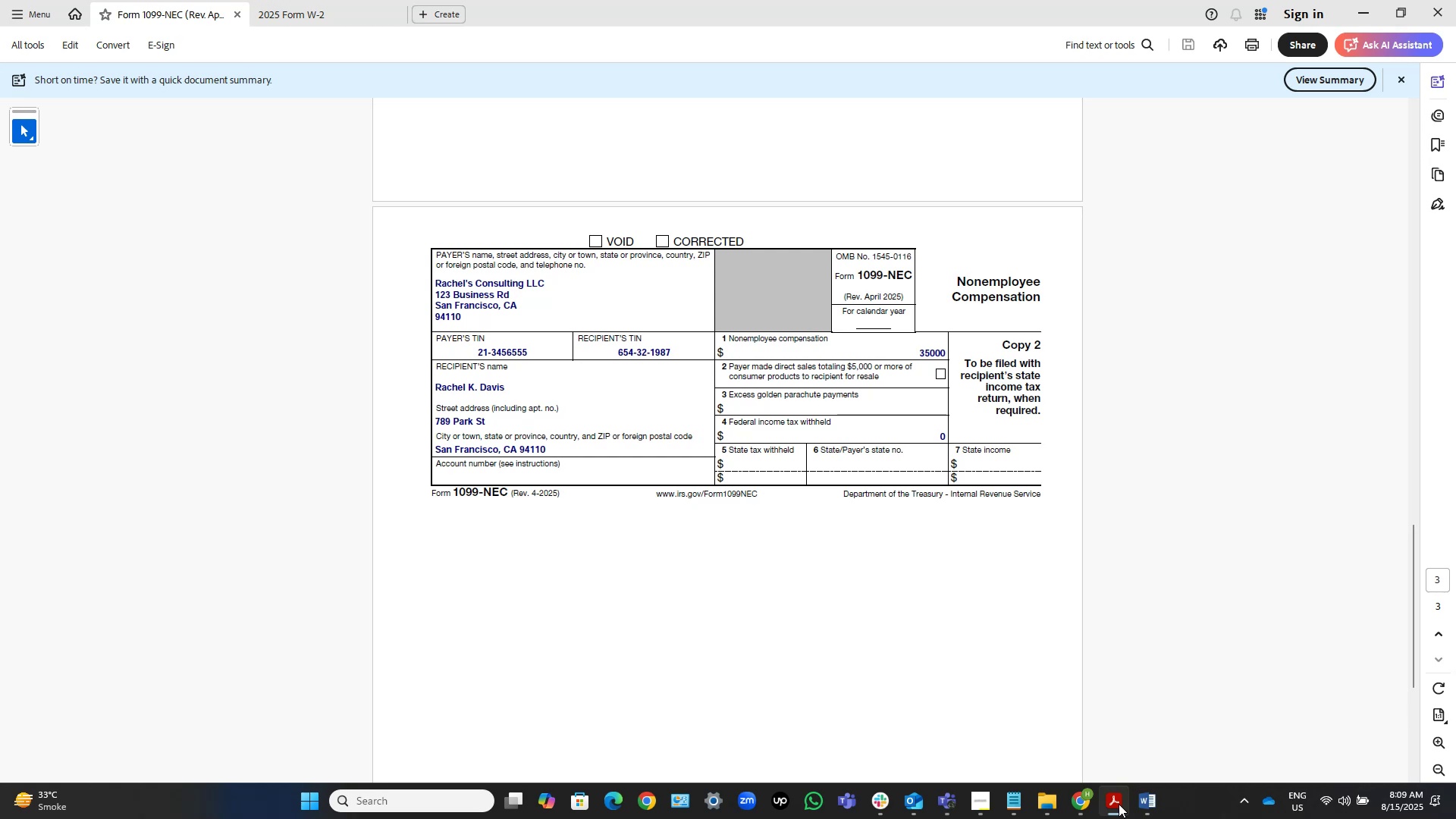 
wait(7.44)
 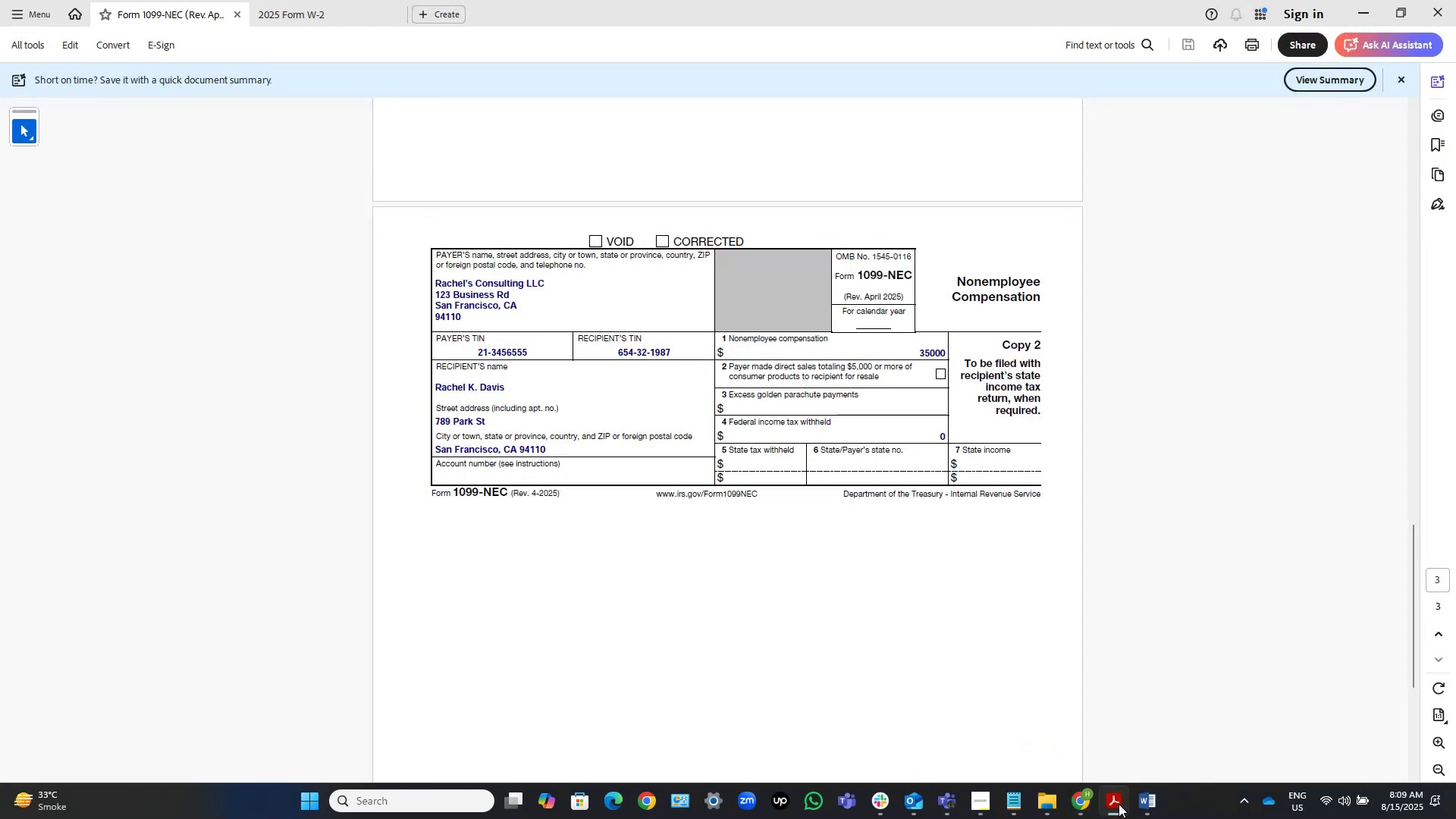 
left_click([1119, 804])
 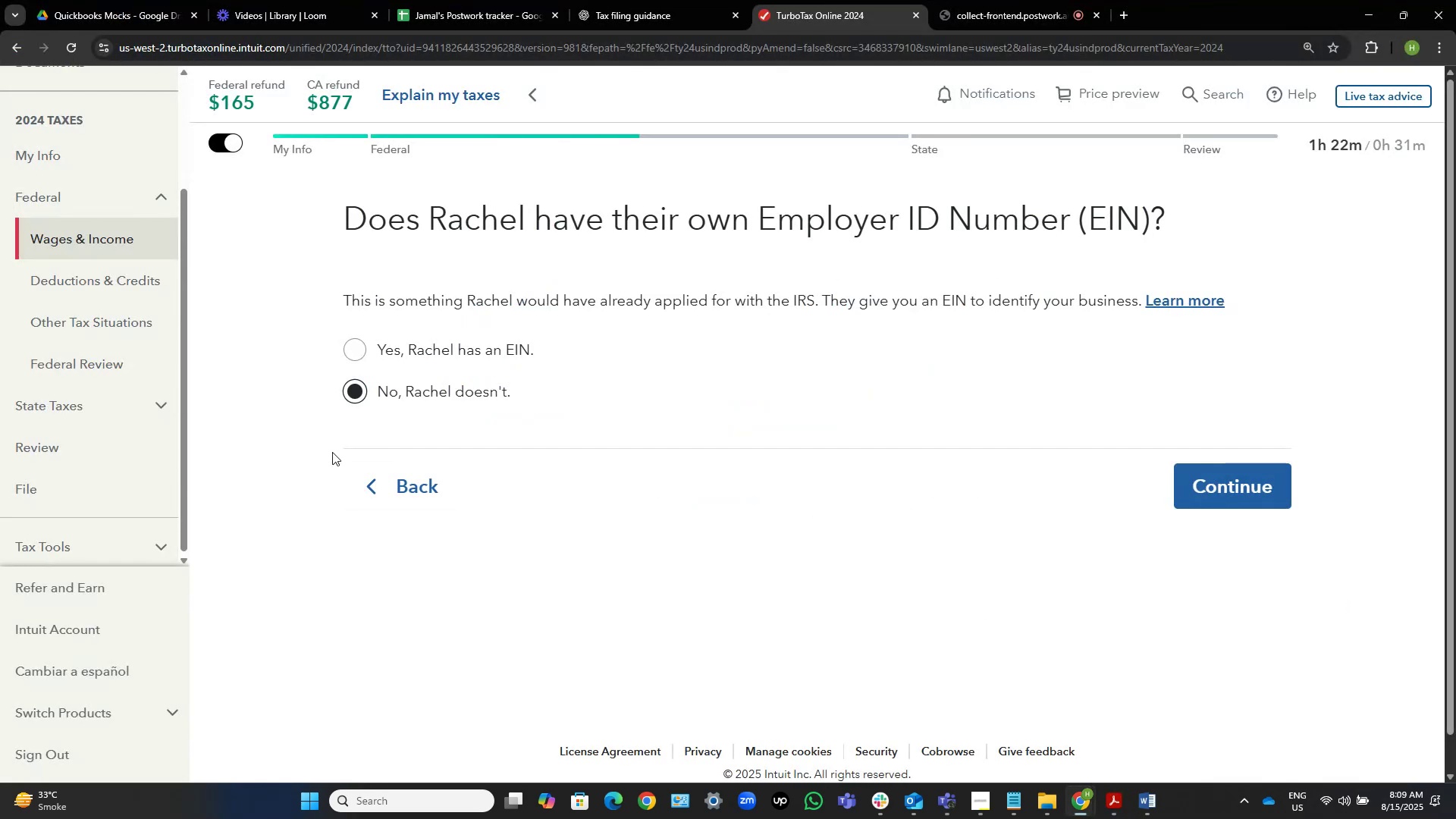 
left_click([400, 497])
 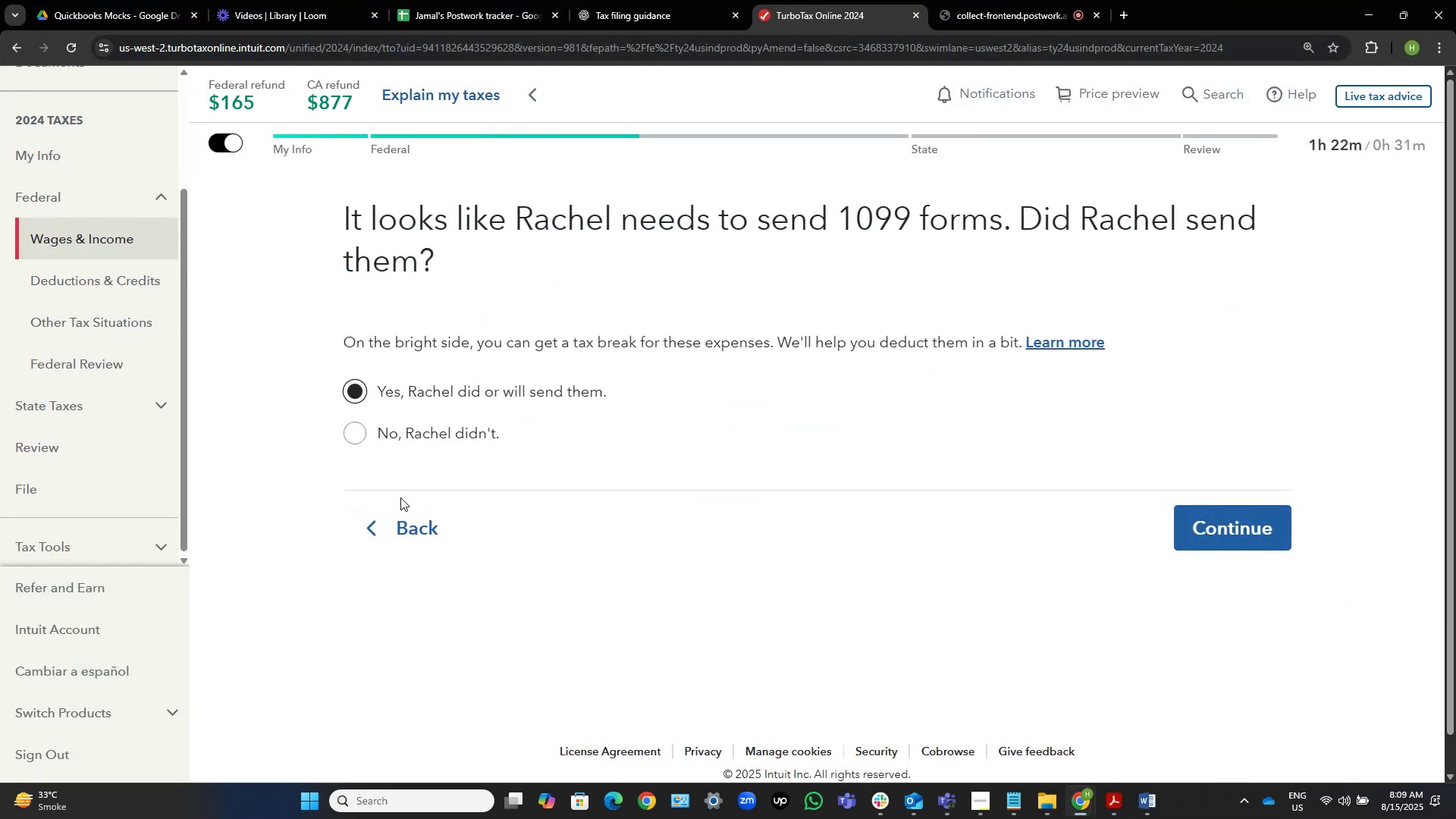 
left_click([400, 497])
 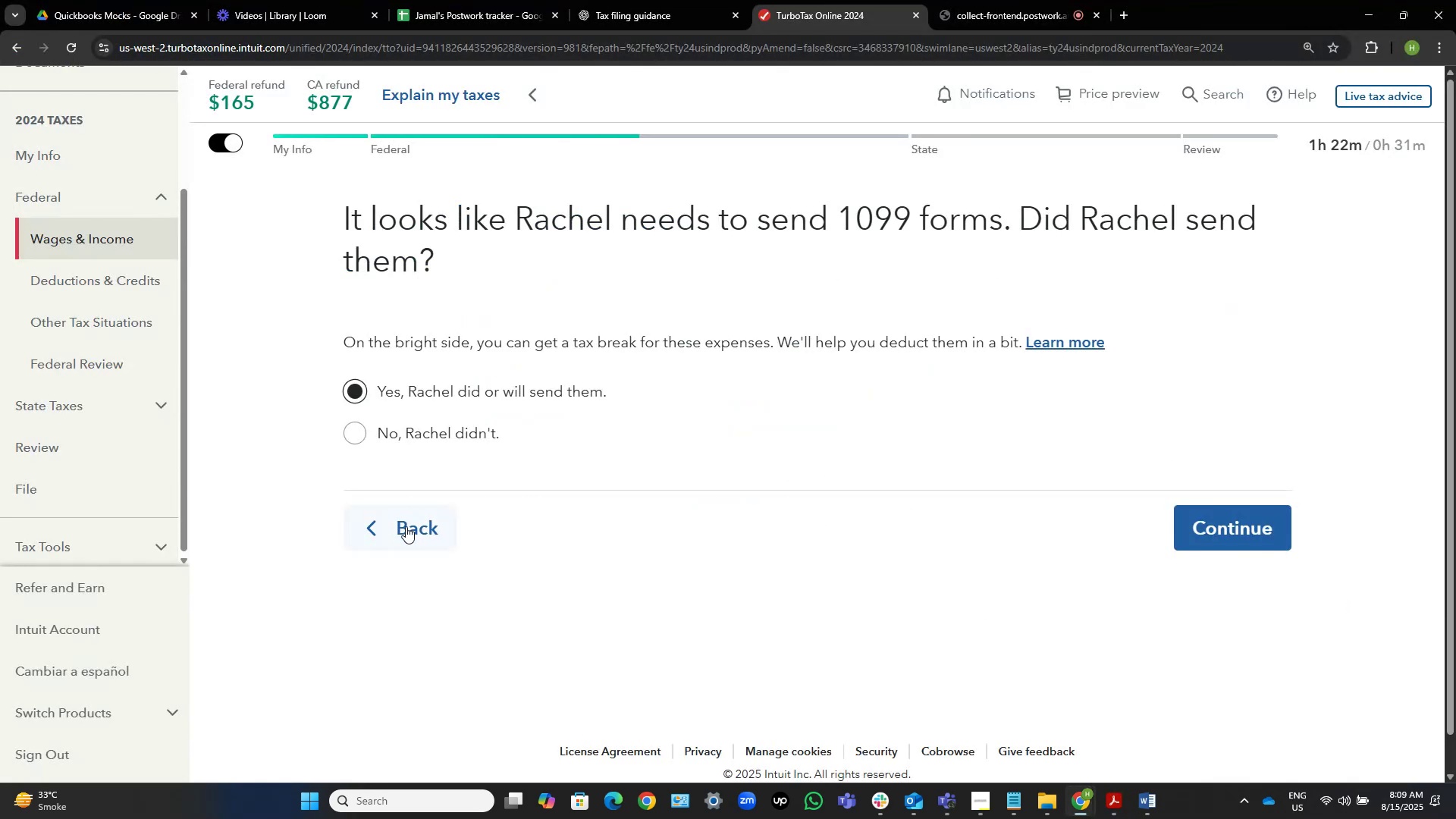 
left_click([406, 526])
 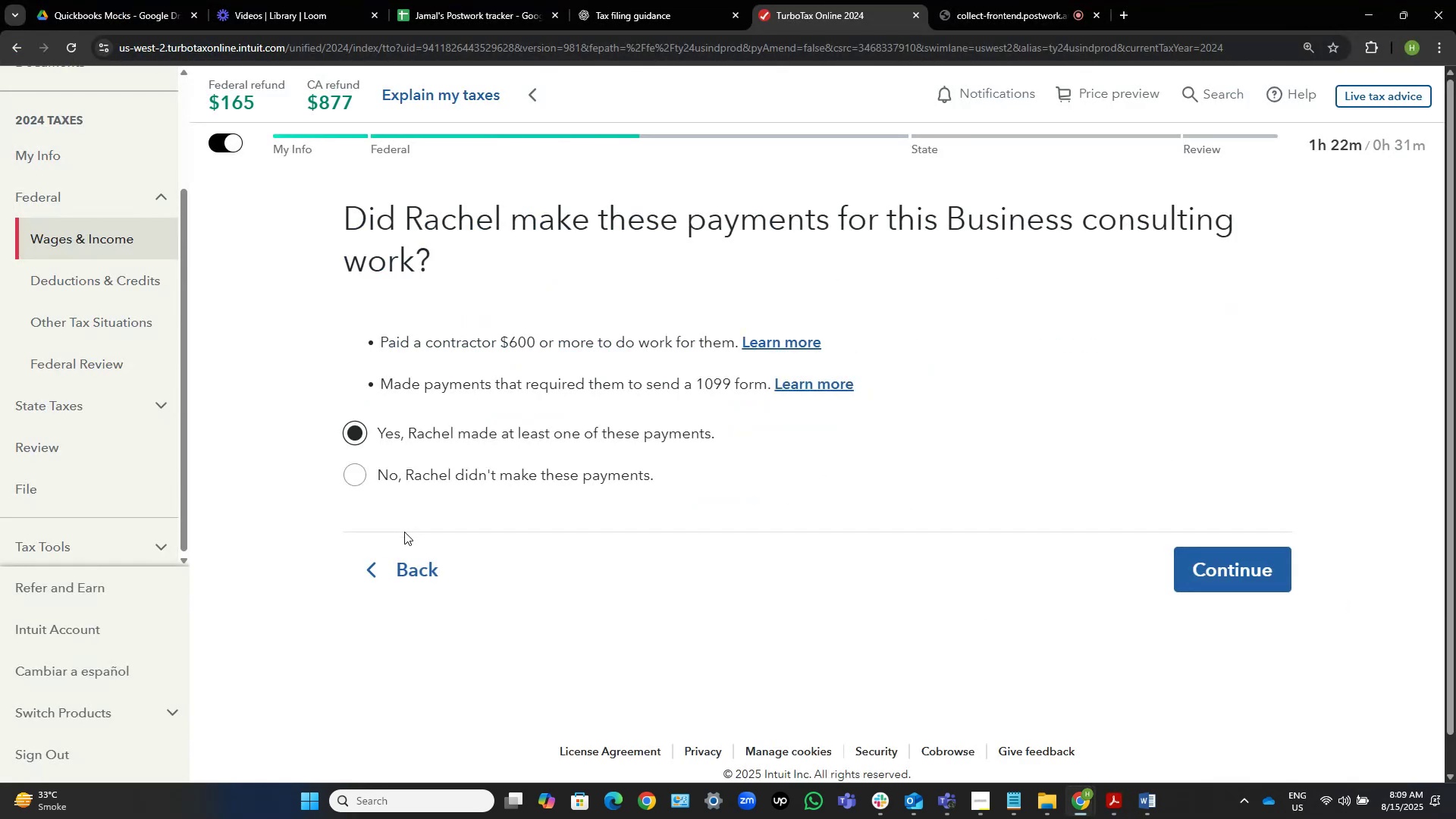 
left_click([395, 557])
 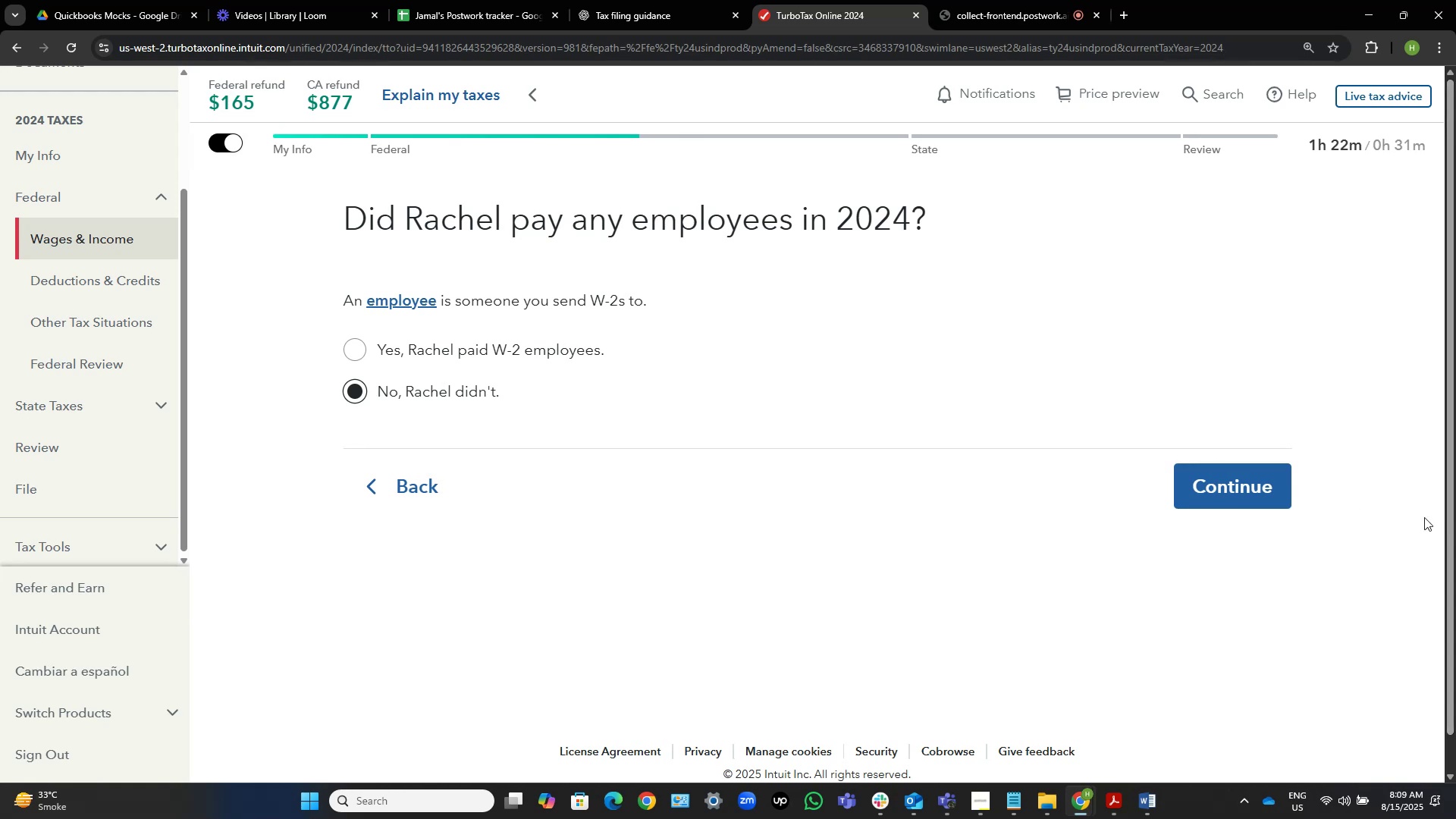 
left_click([1285, 482])
 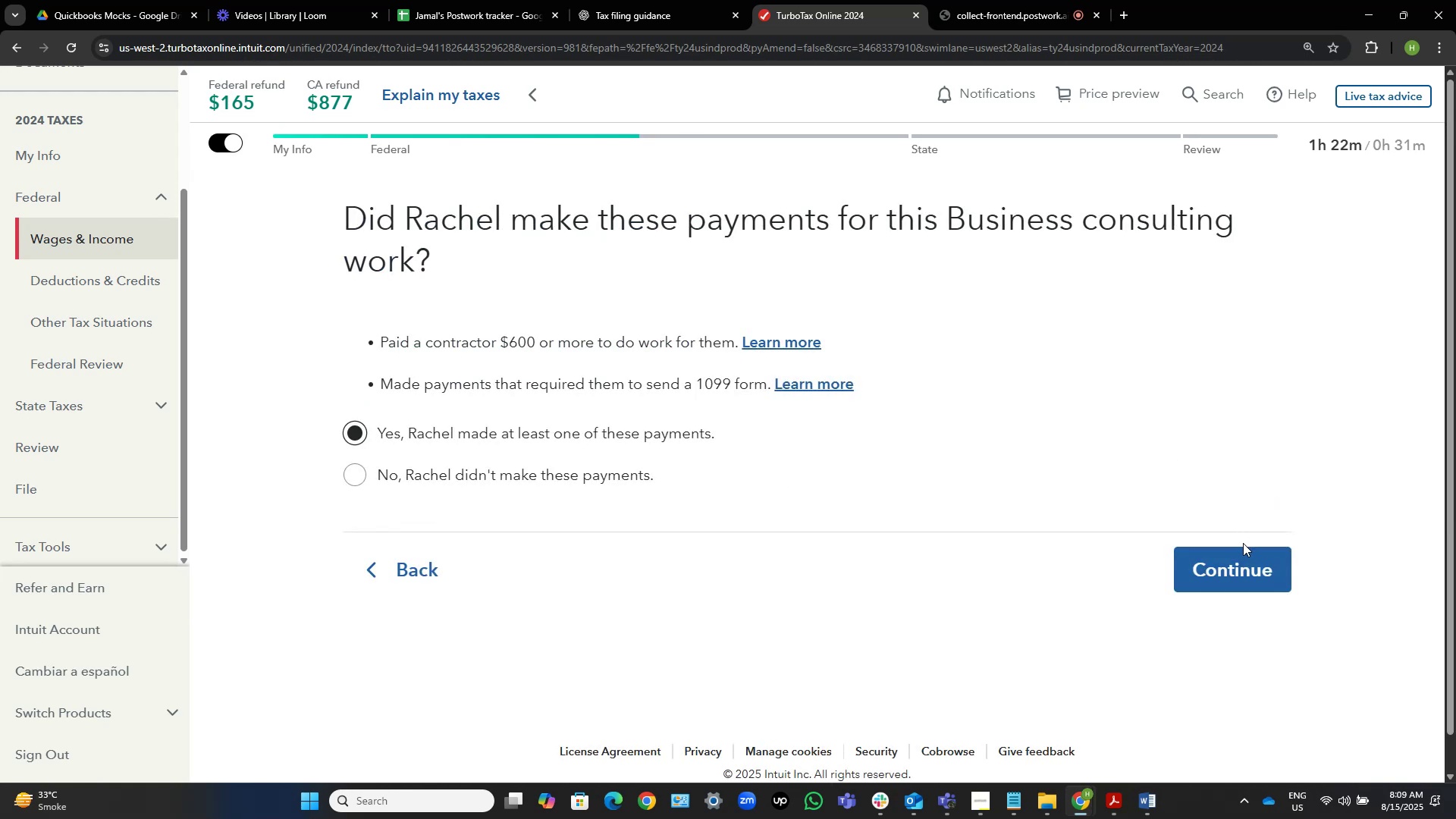 
left_click([1222, 565])
 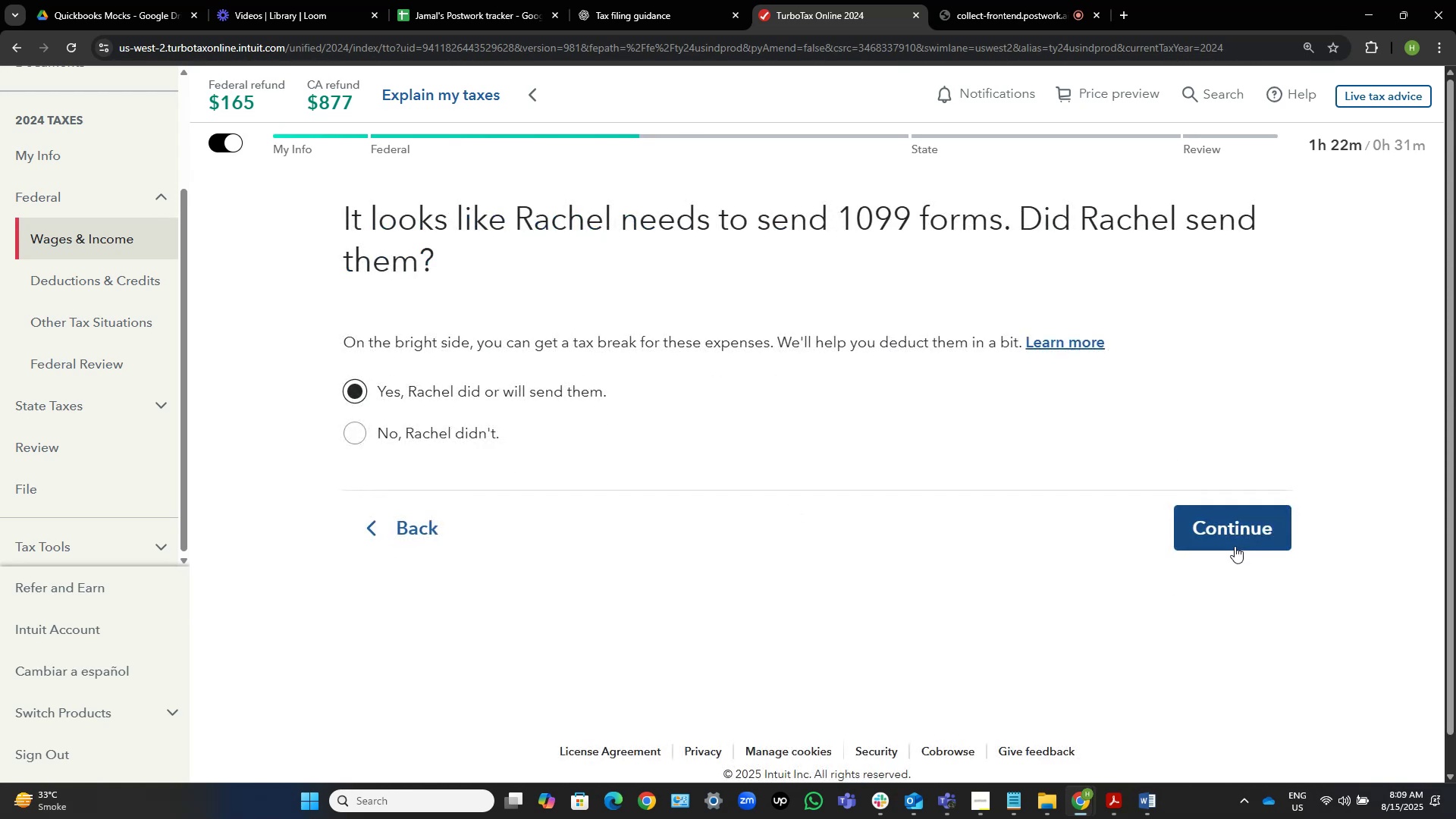 
left_click([1245, 529])
 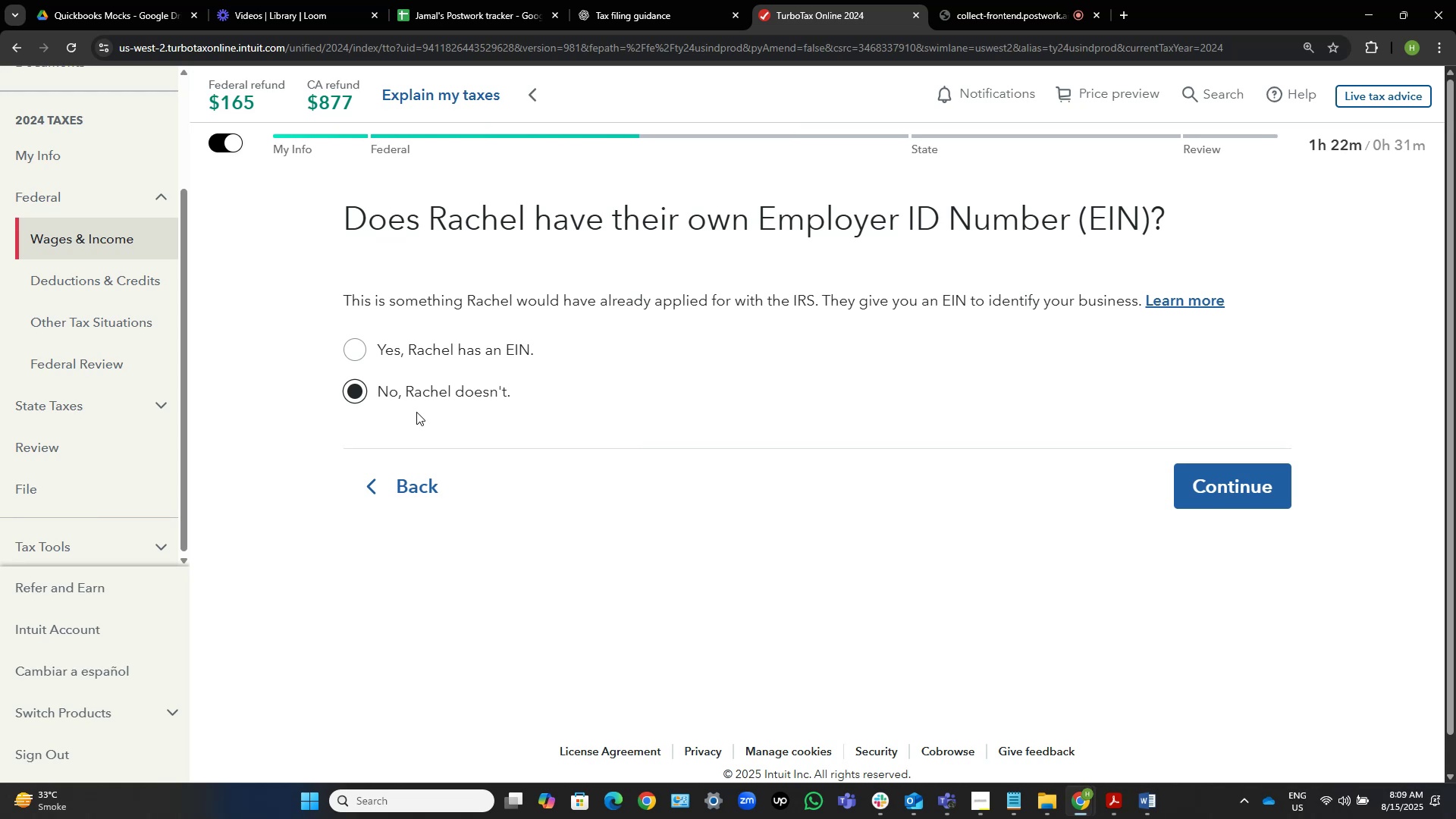 
wait(18.17)
 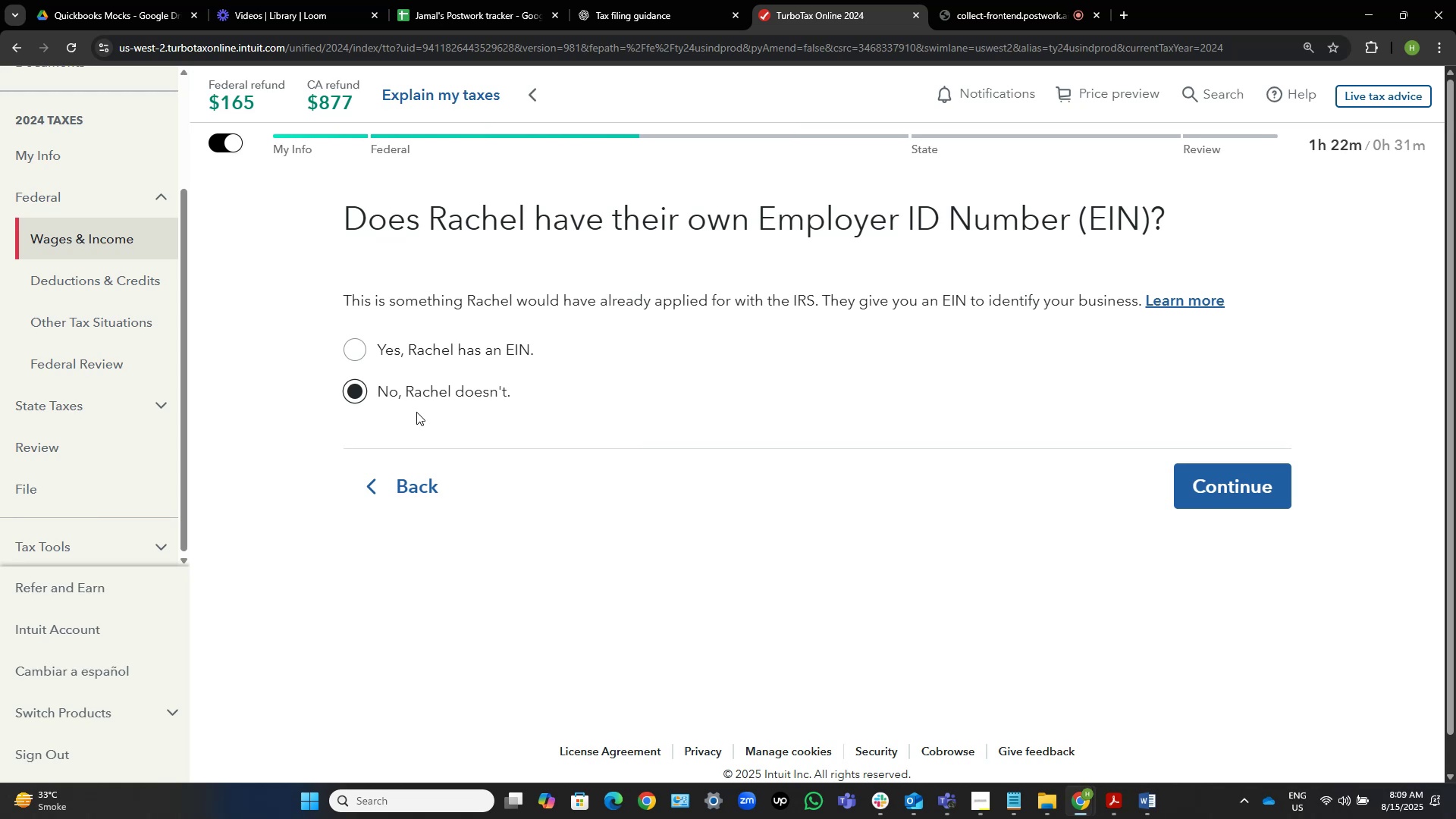 
left_click([458, 353])
 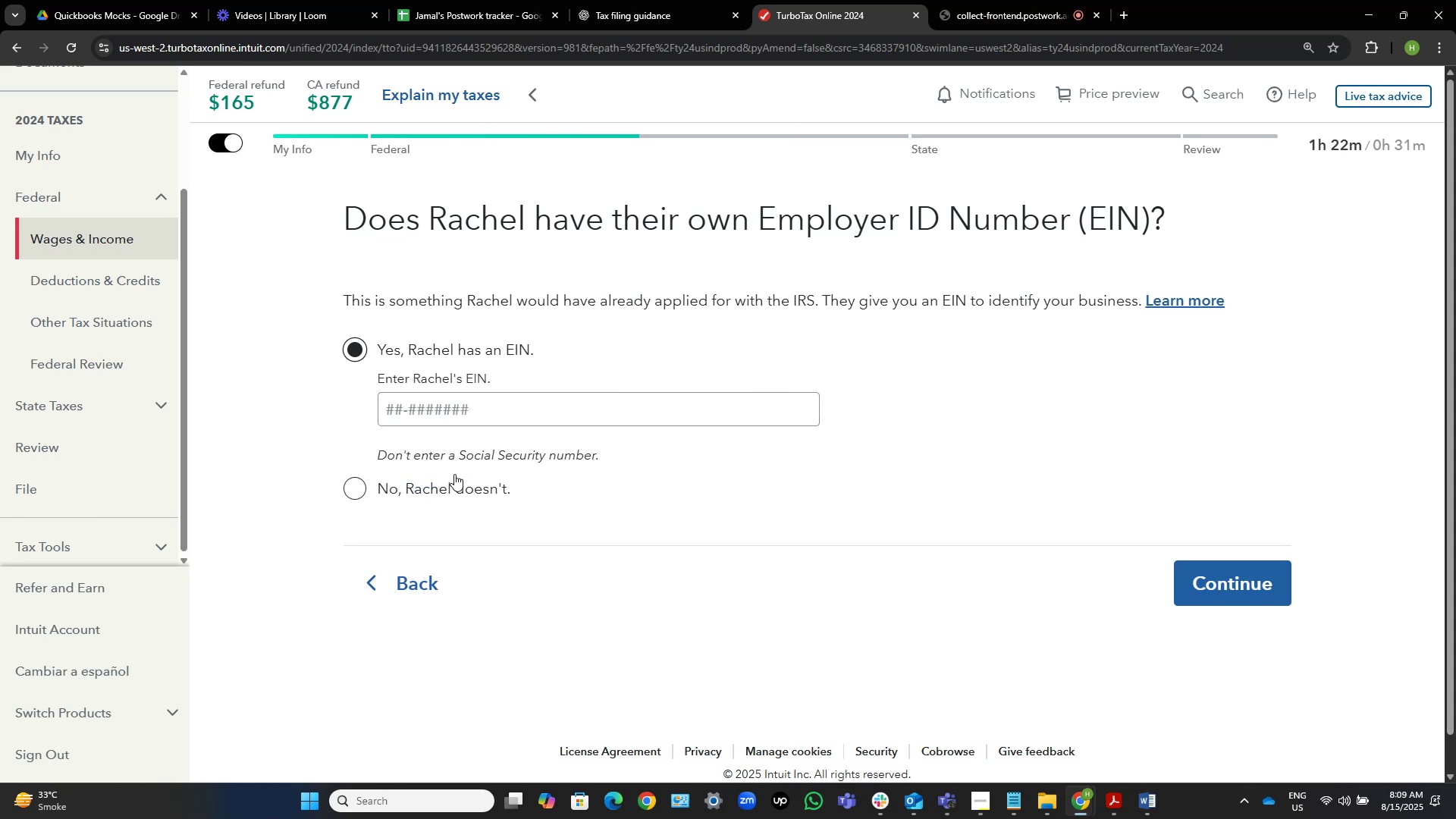 
left_click([443, 486])
 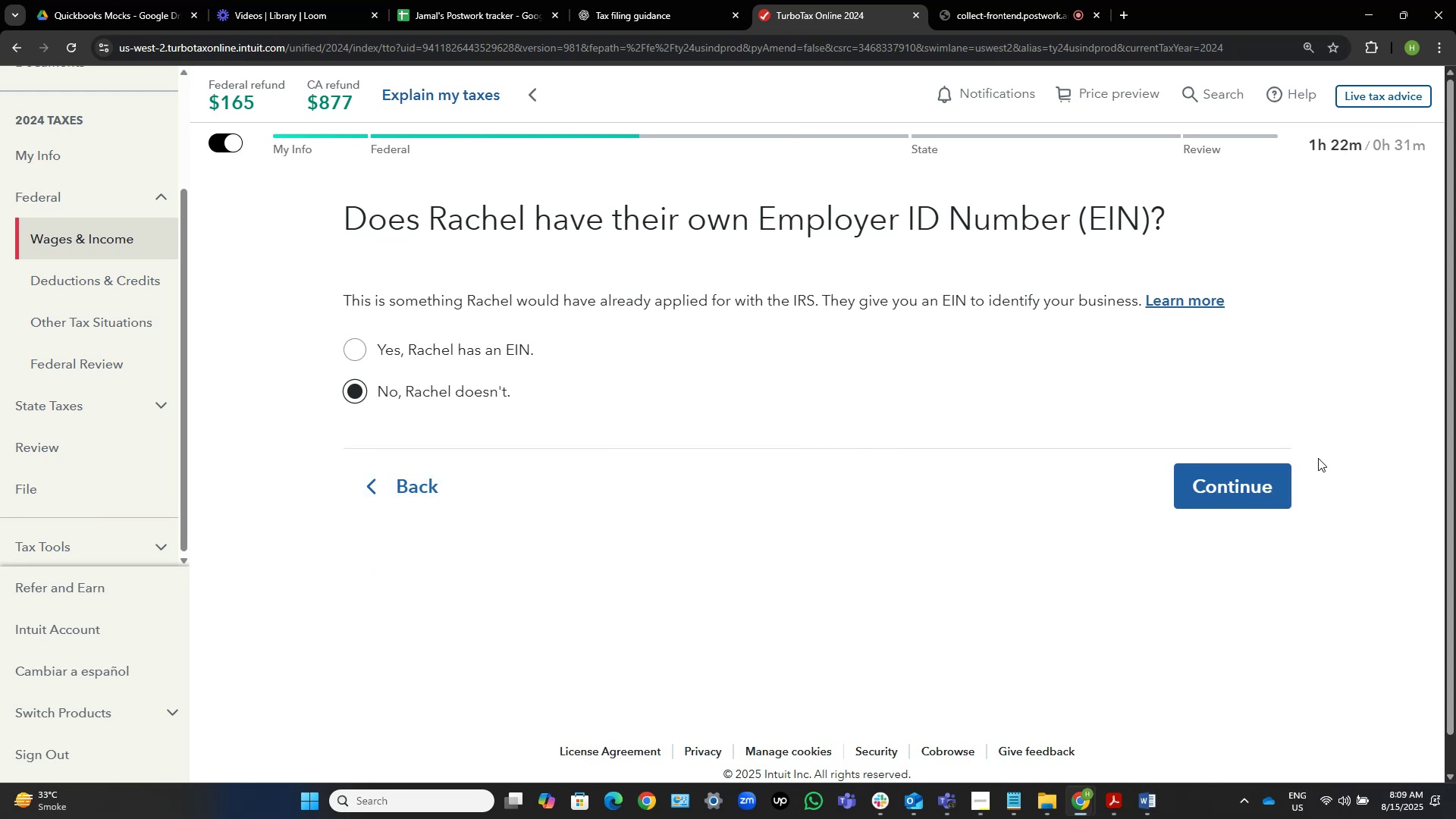 
left_click([1247, 475])
 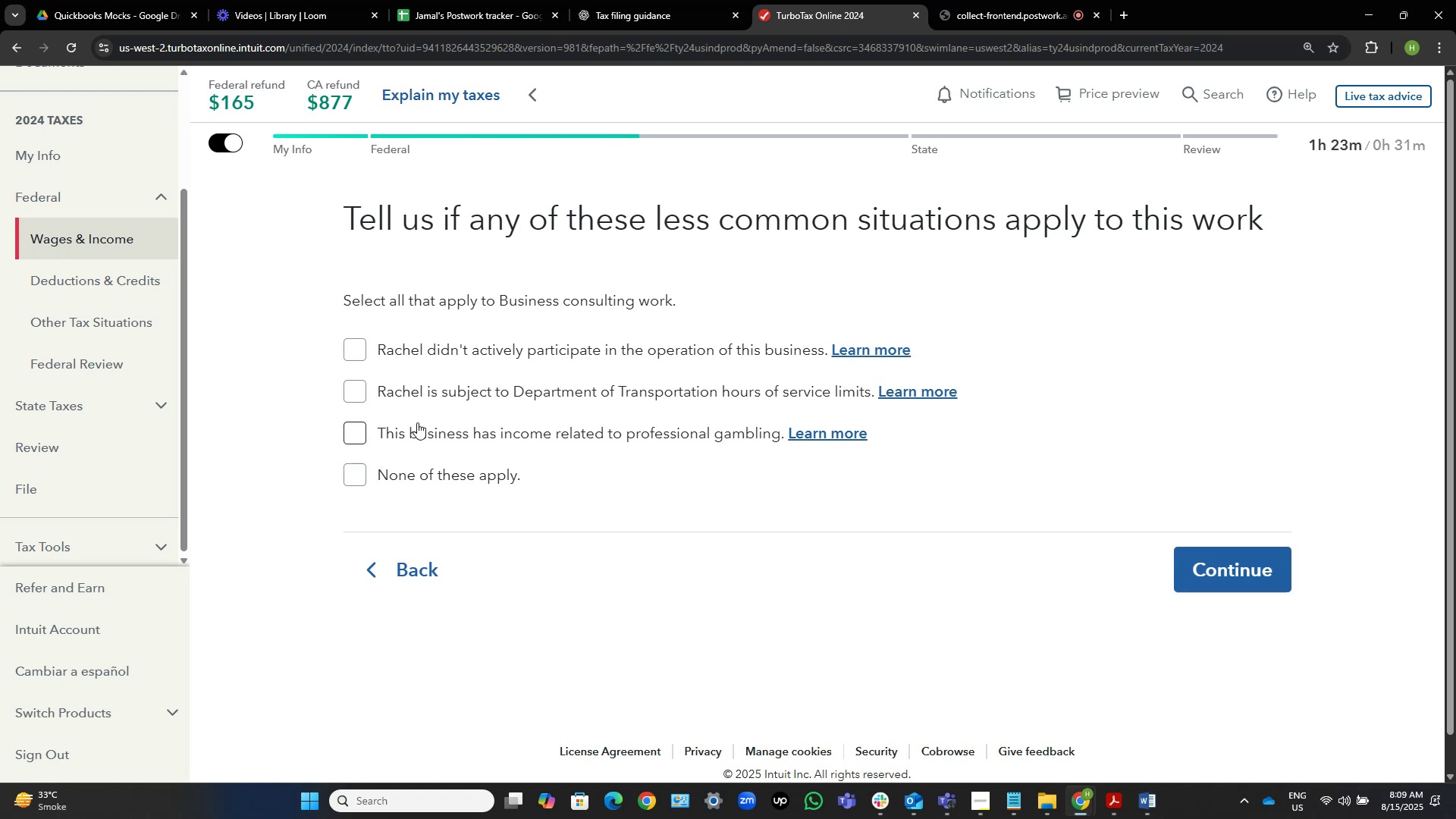 
wait(16.25)
 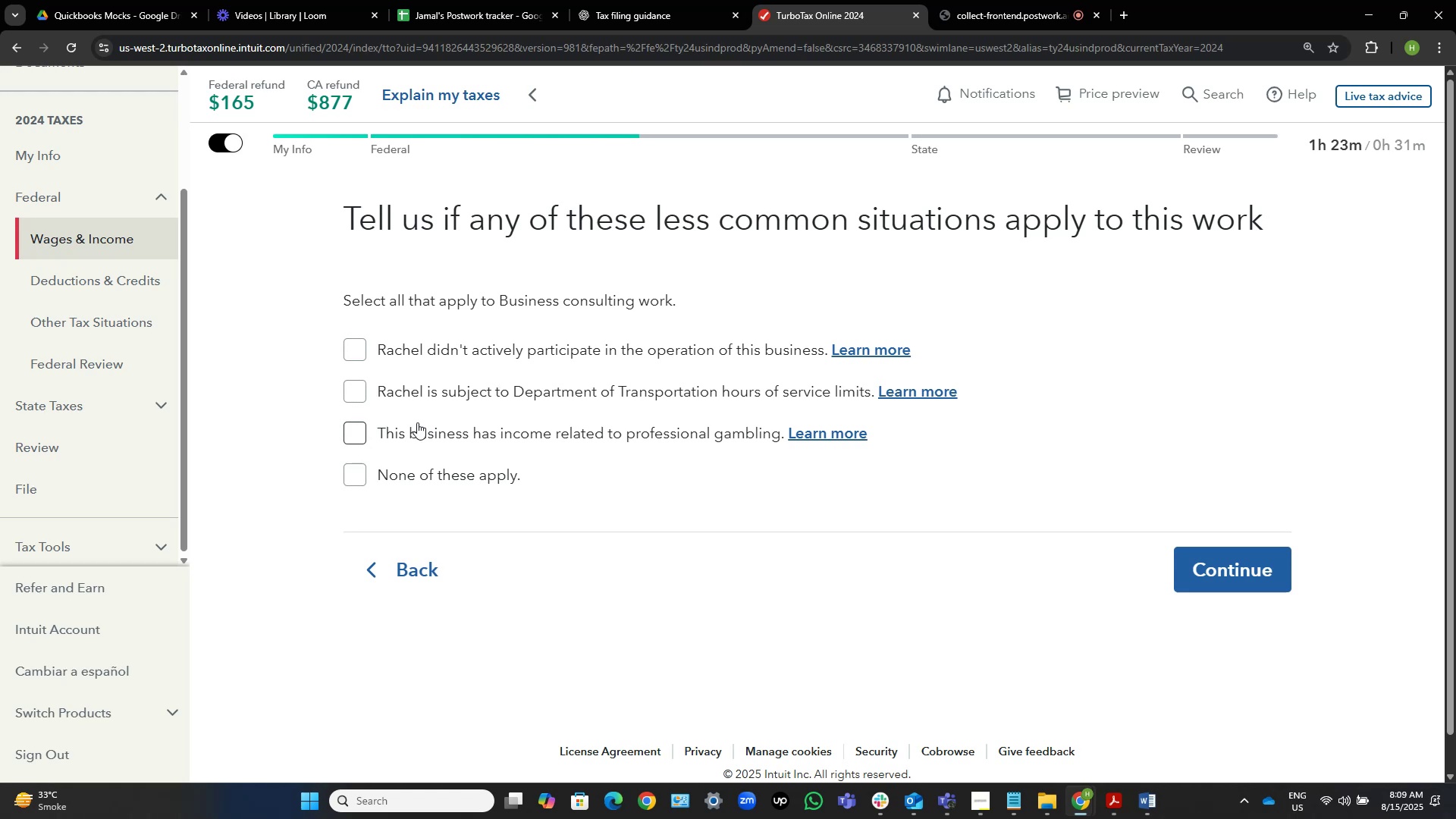 
left_click([463, 472])
 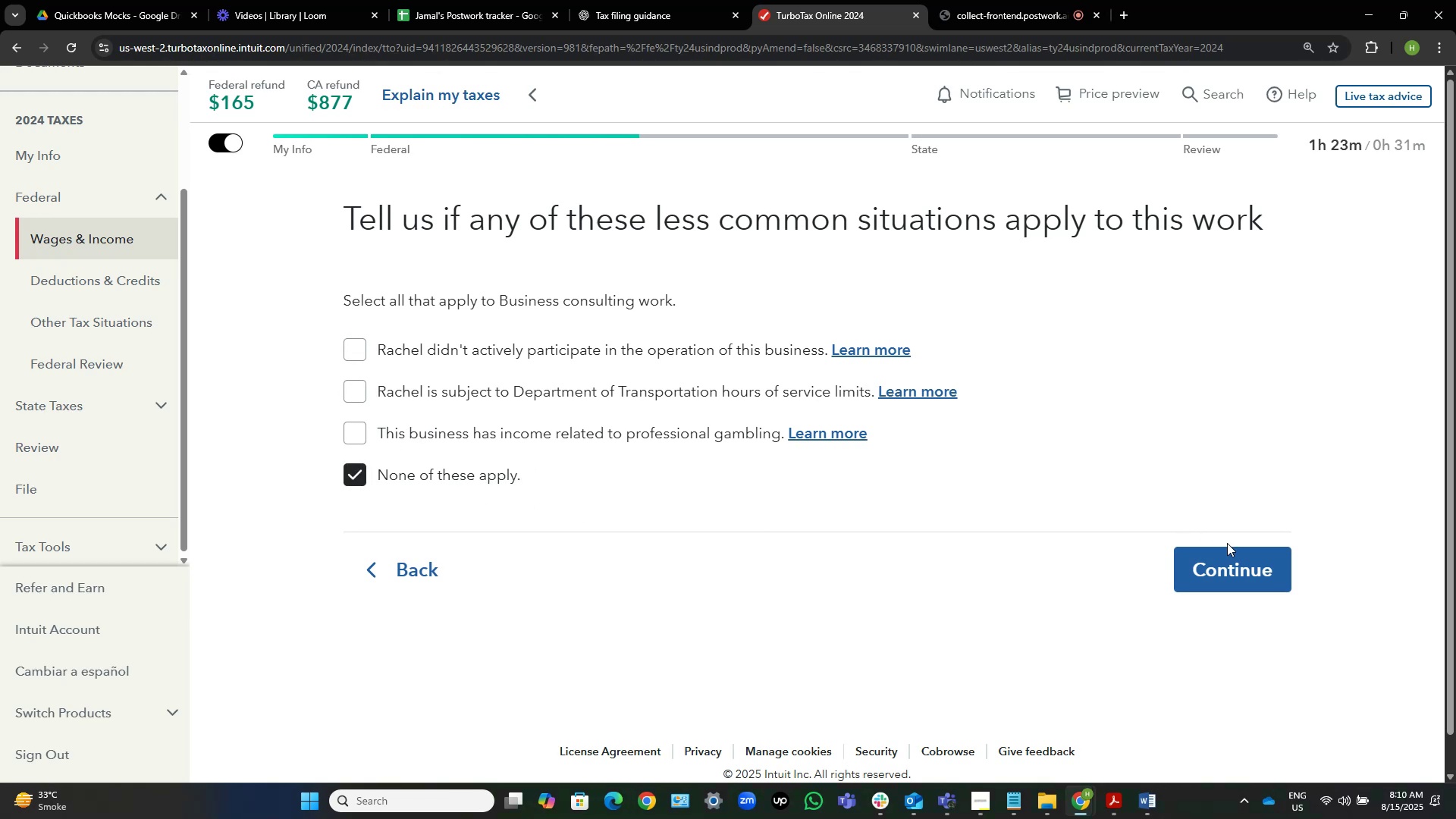 
left_click([1225, 556])
 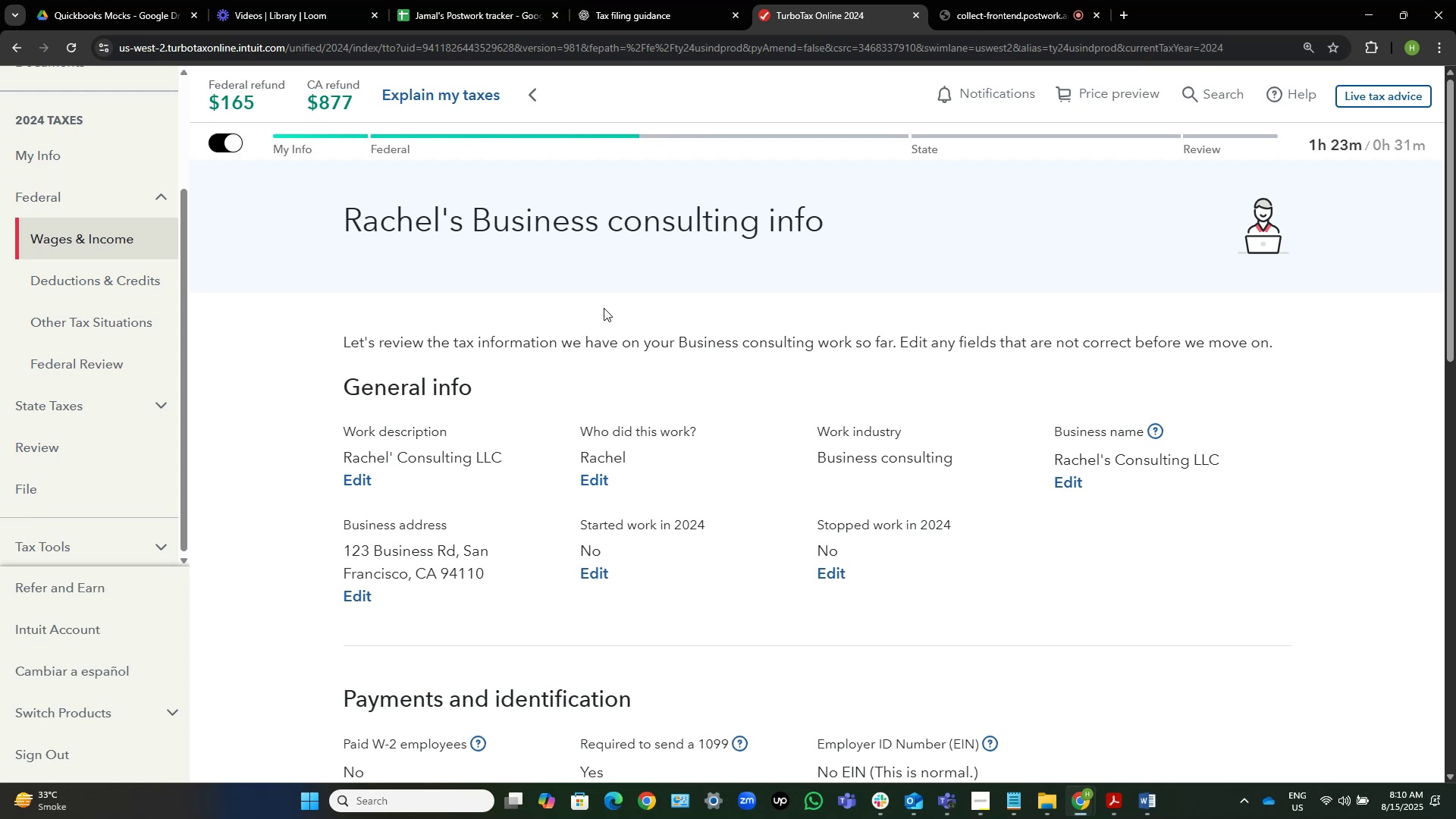 
wait(5.29)
 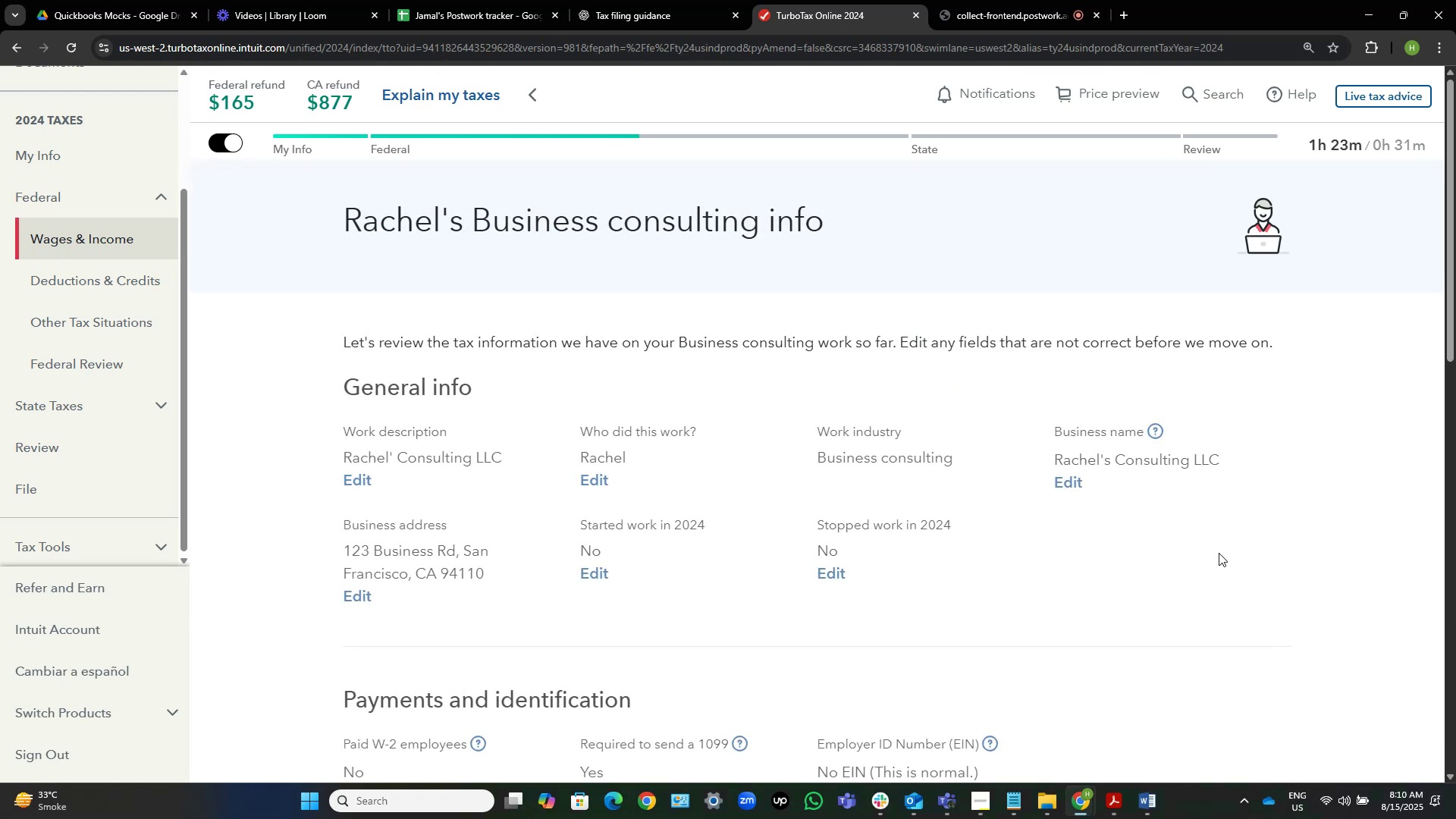 
left_click([362, 477])
 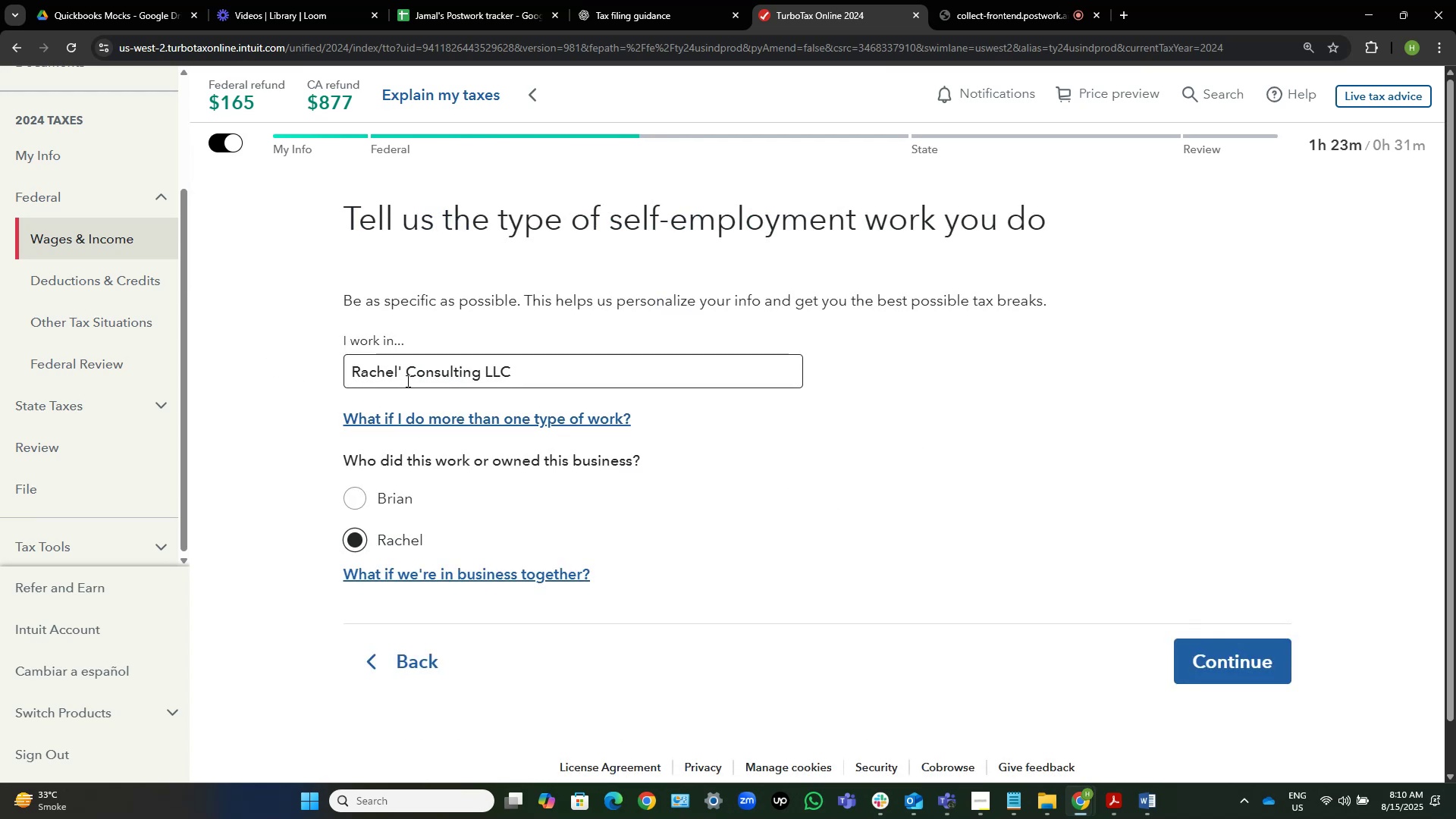 
left_click([400, 368])
 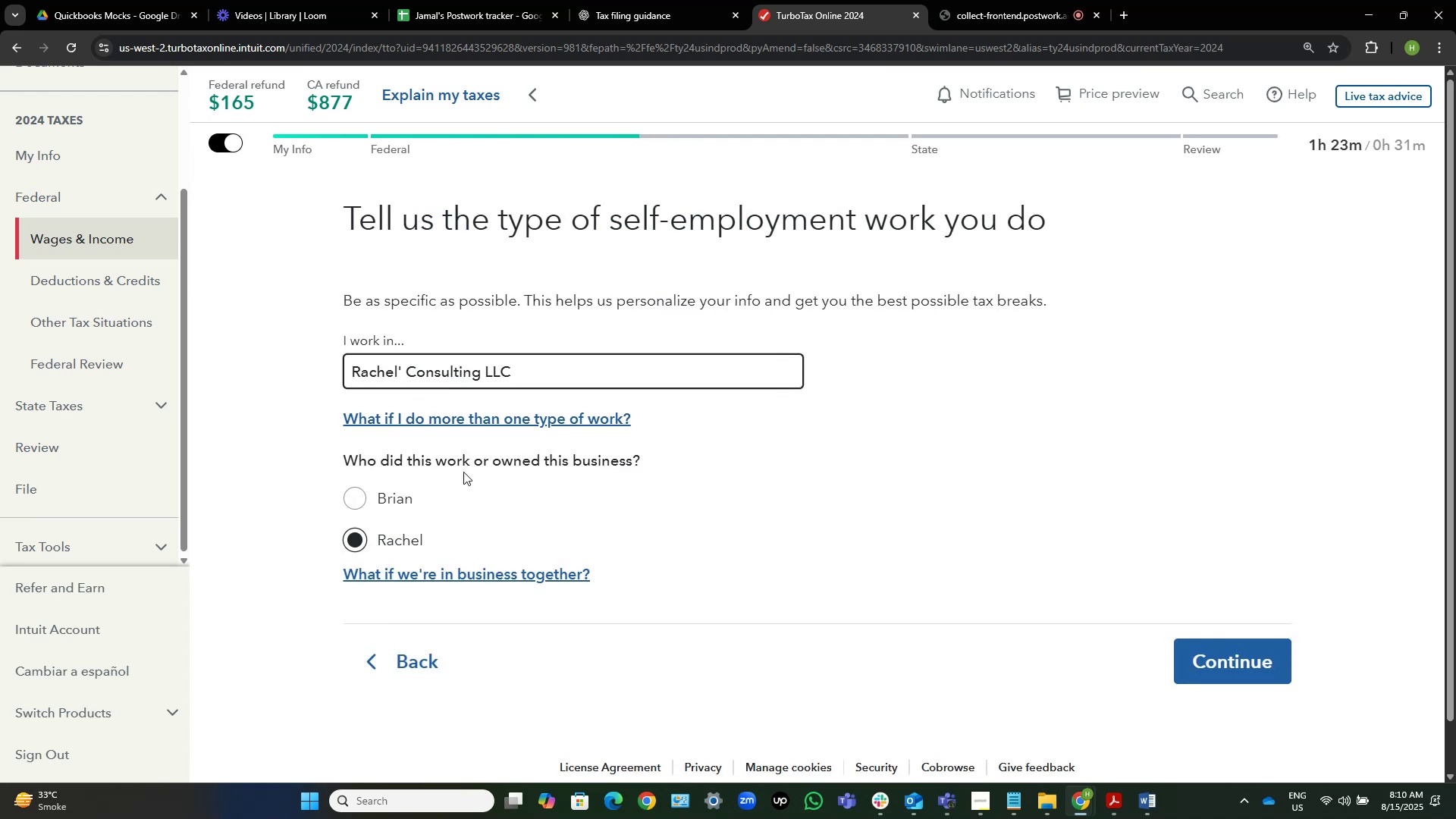 
key(ArrowRight)
 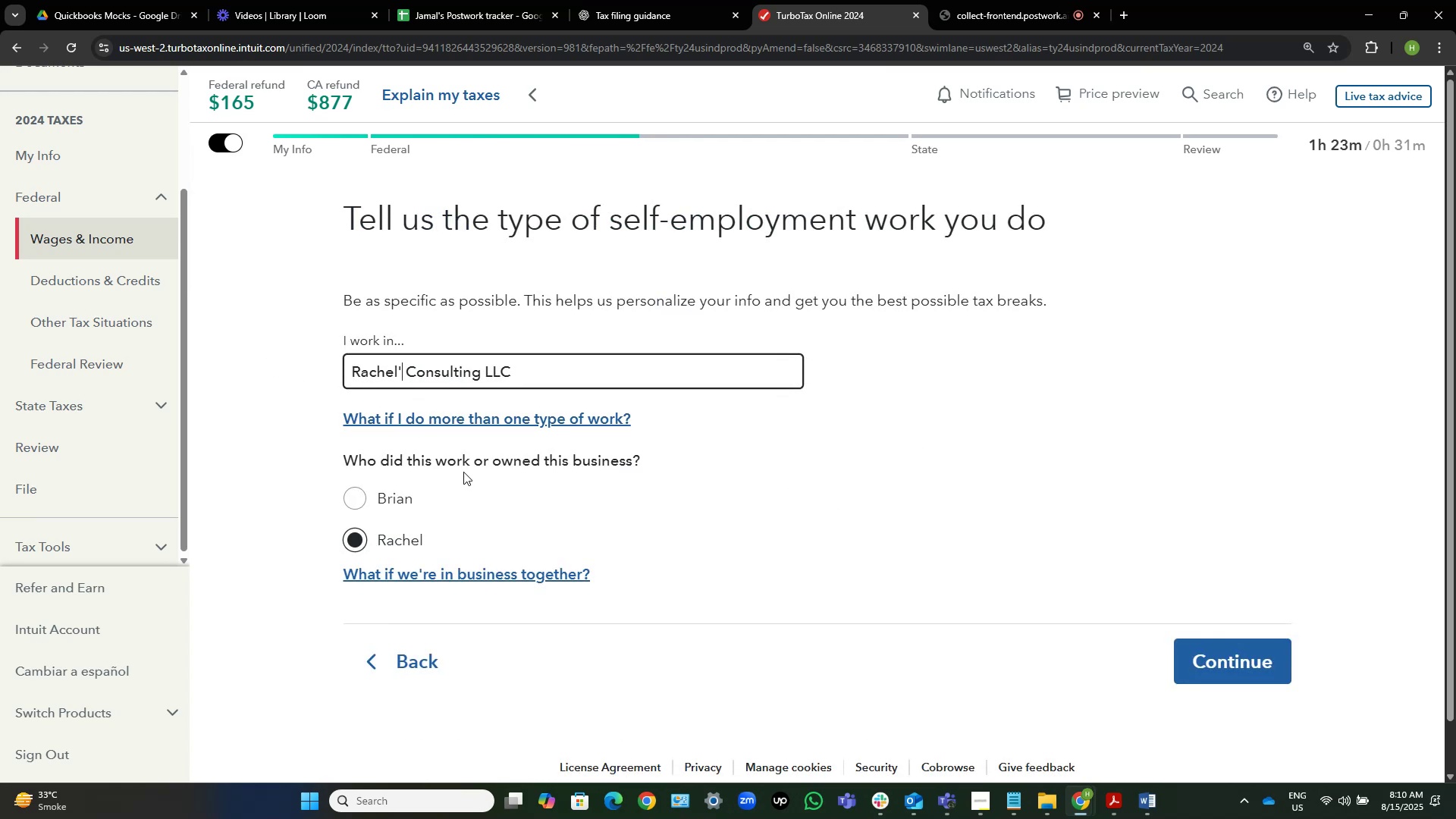 
key(S)
 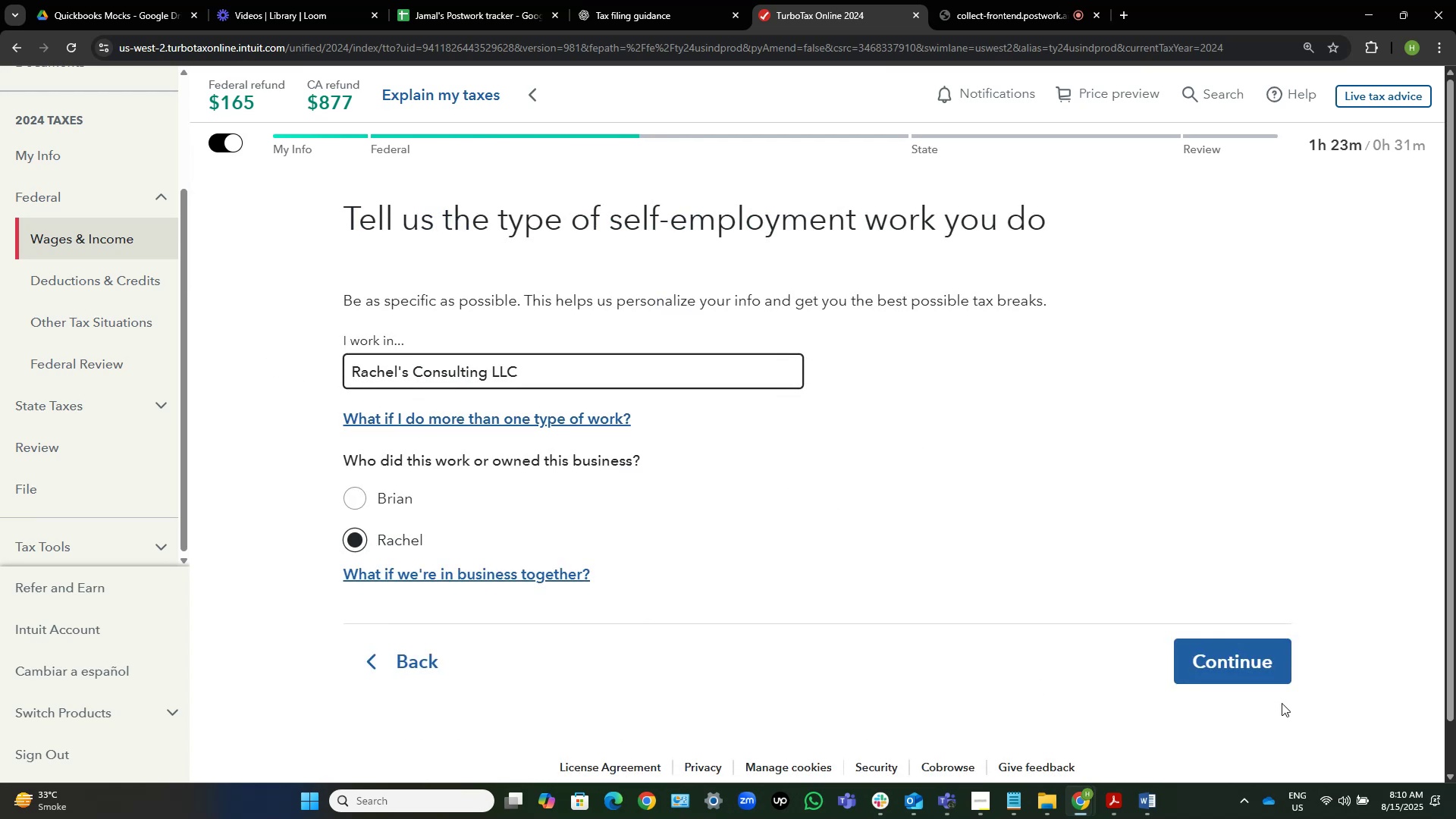 
left_click([1239, 660])
 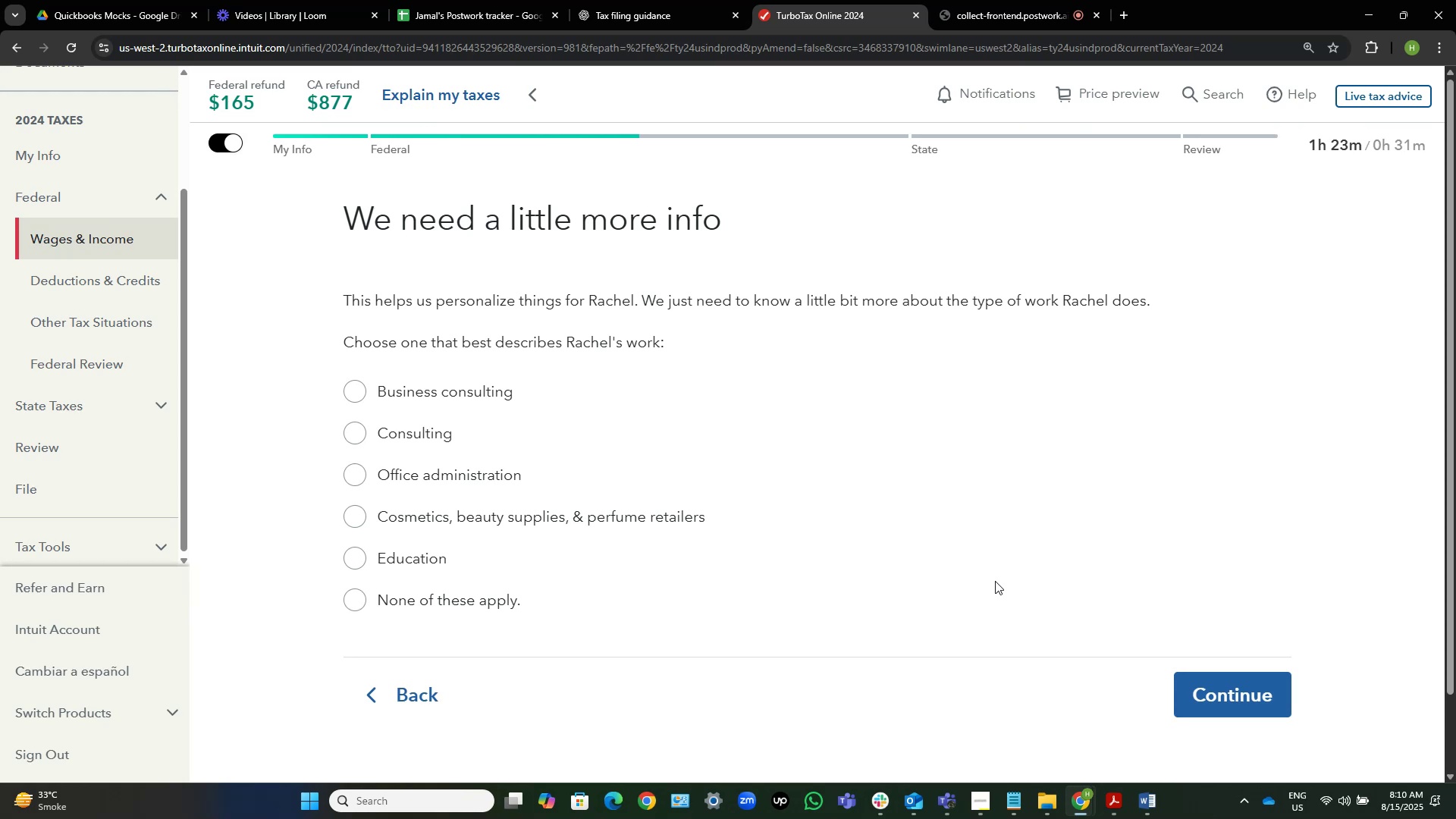 
wait(19.09)
 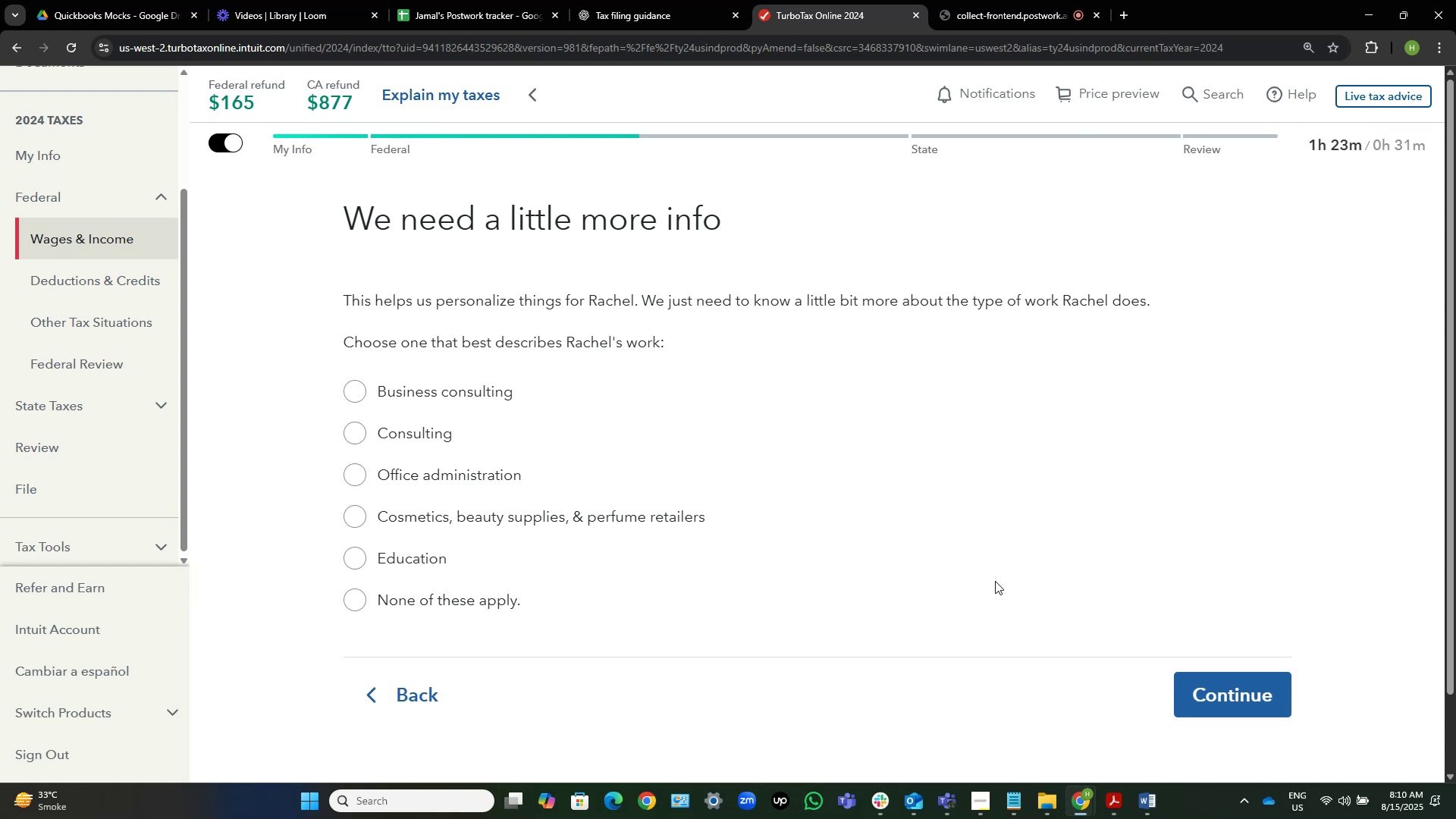 
left_click([77, 237])
 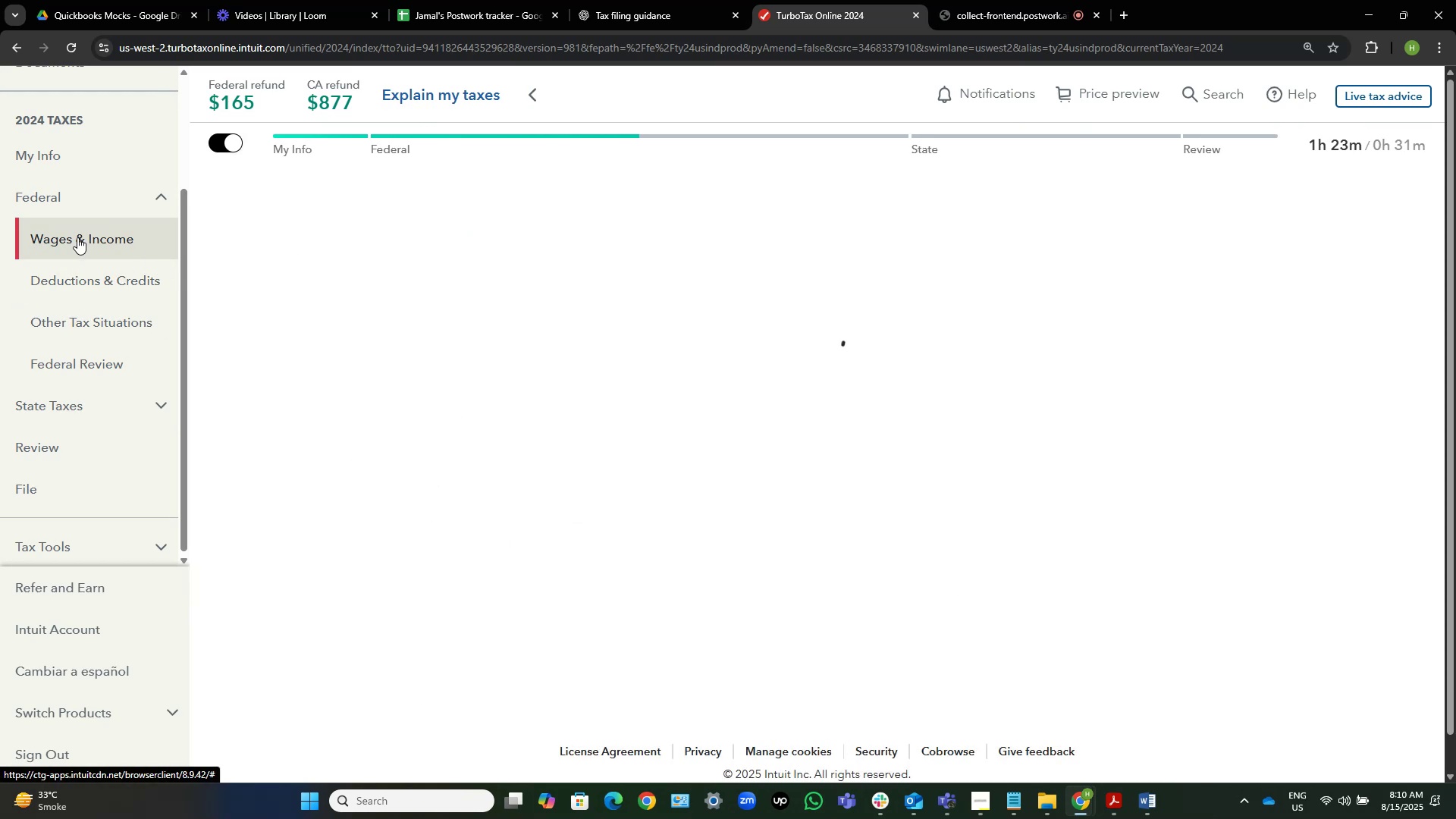 
mouse_move([782, 446])
 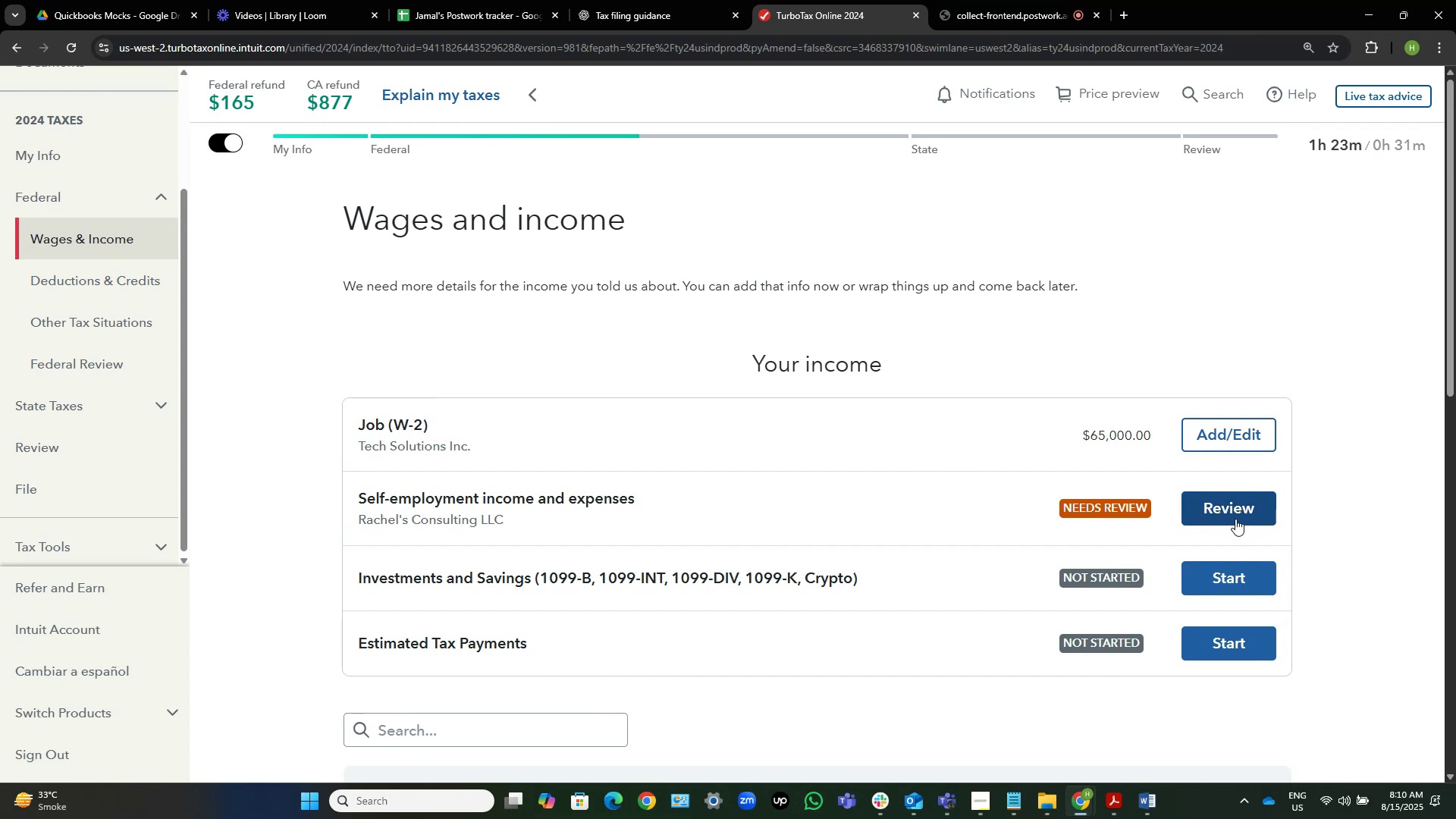 
wait(10.87)
 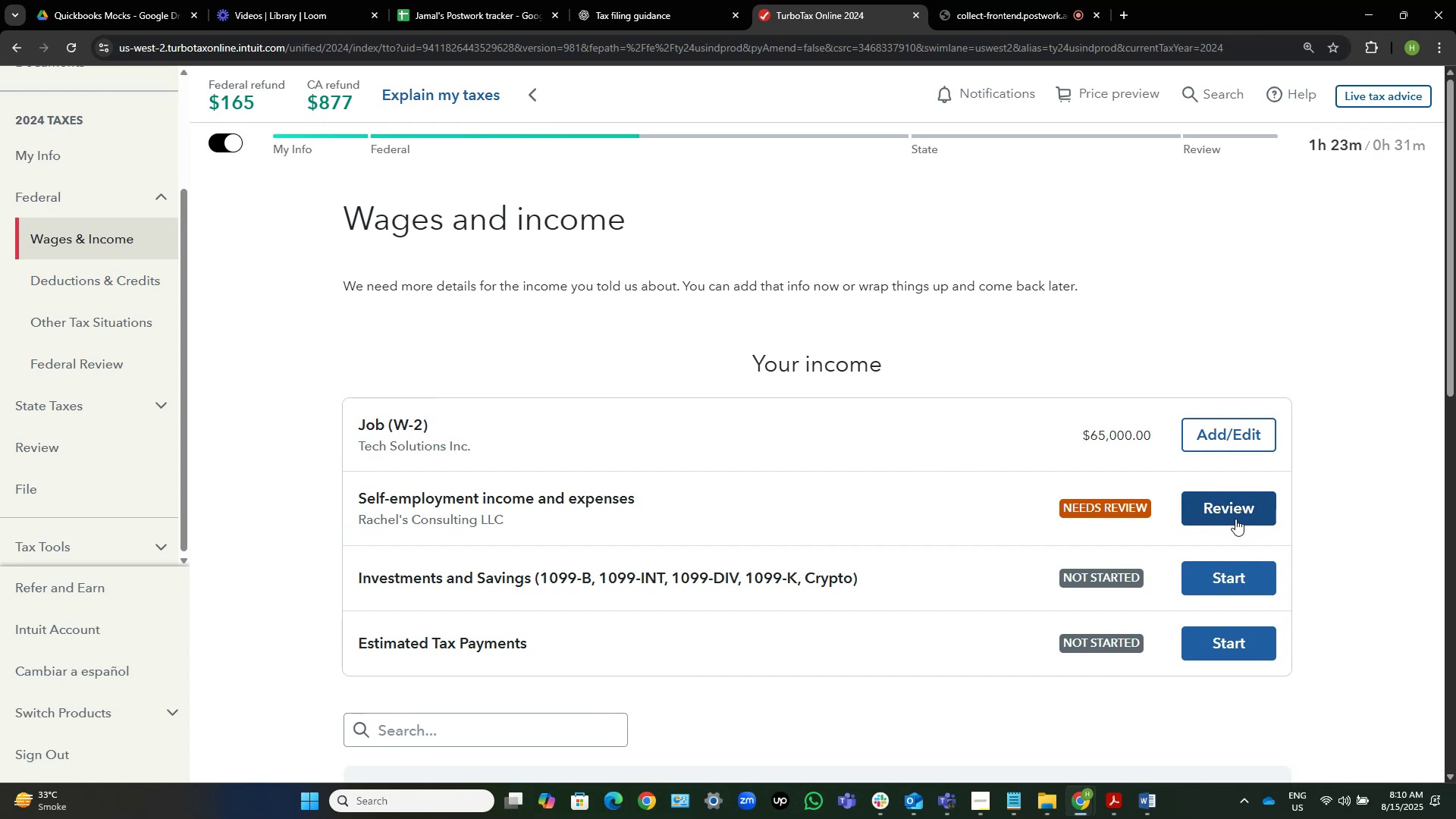 
left_click([1235, 519])
 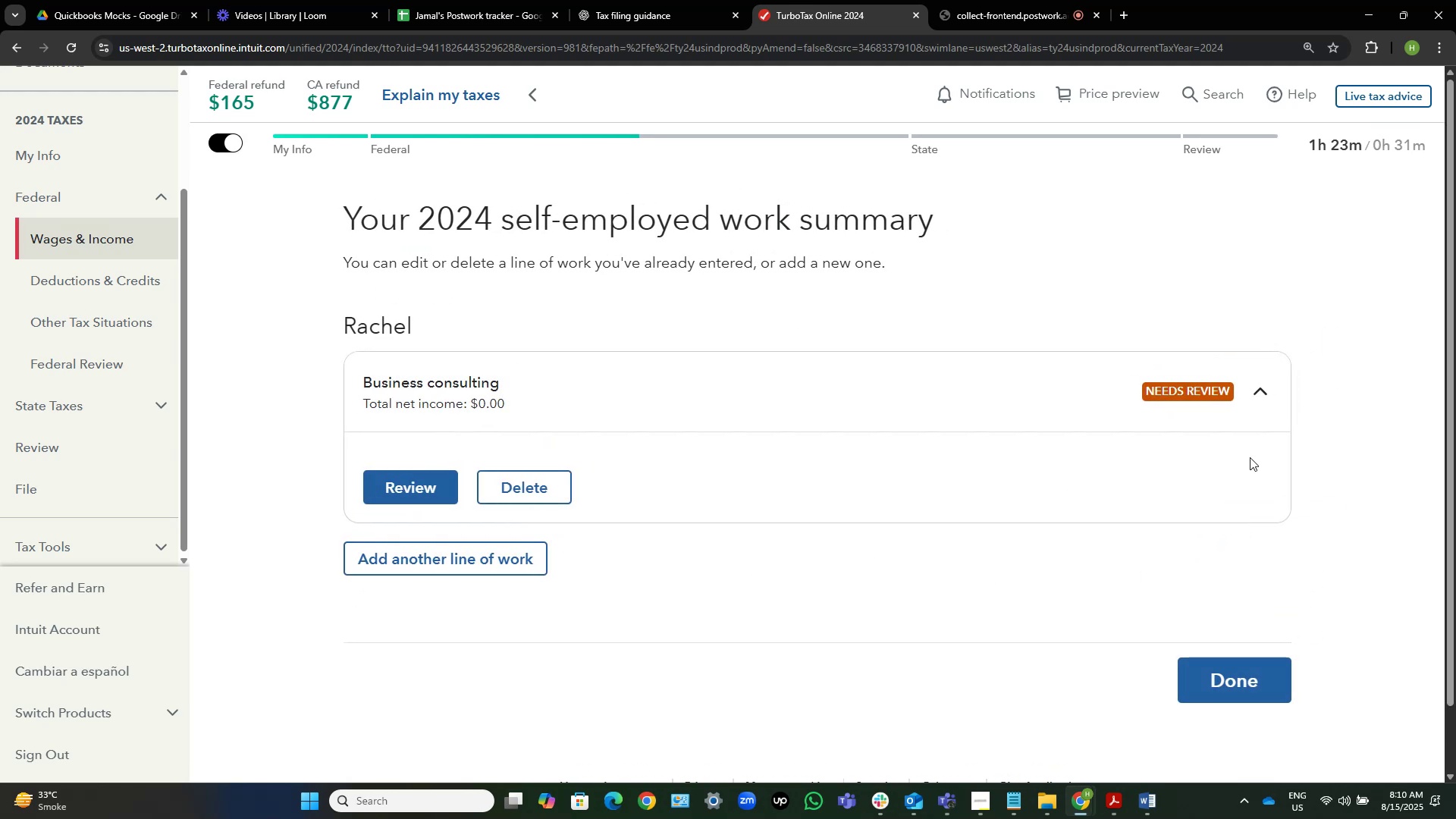 
wait(9.06)
 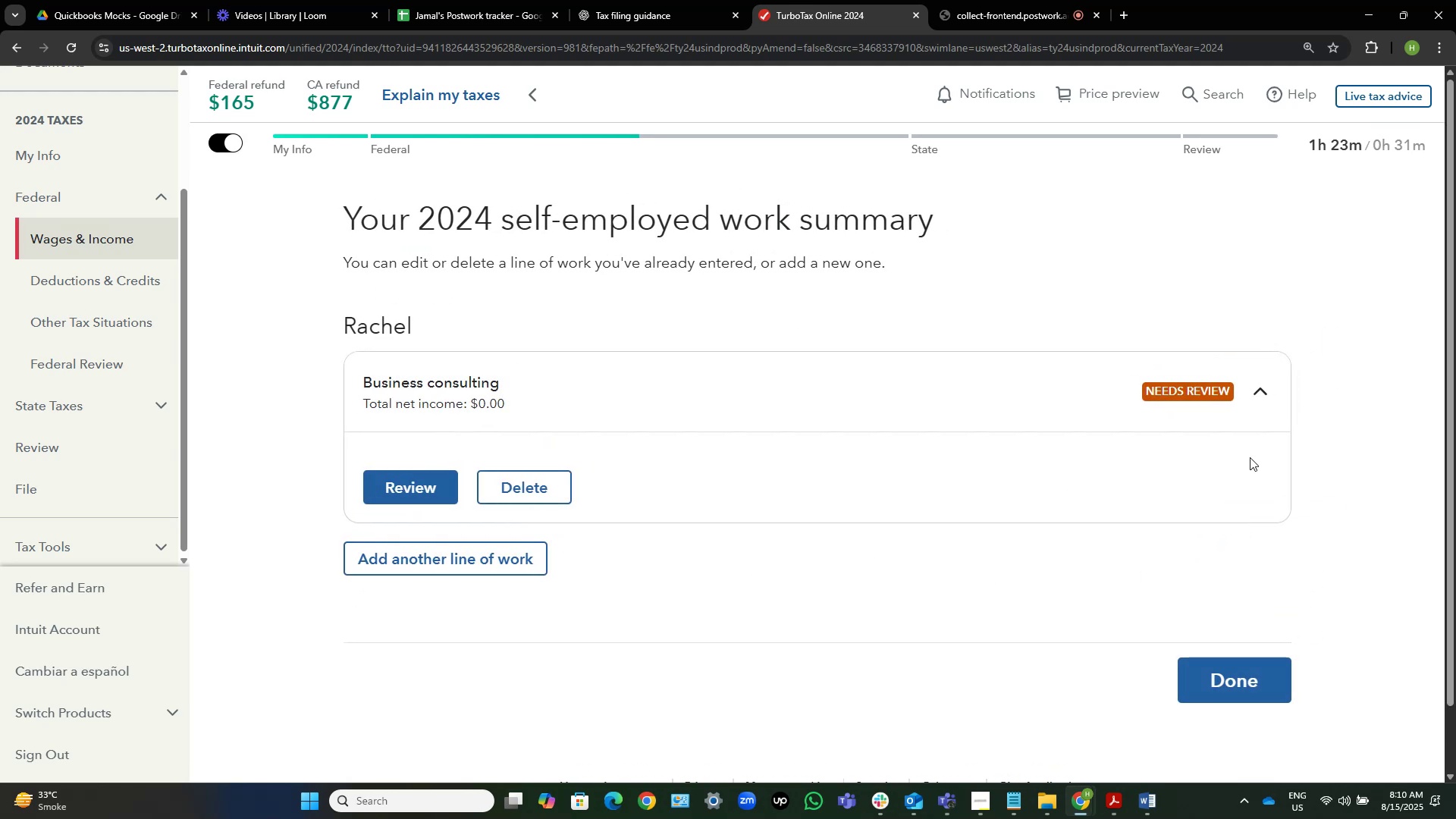 
left_click([392, 494])
 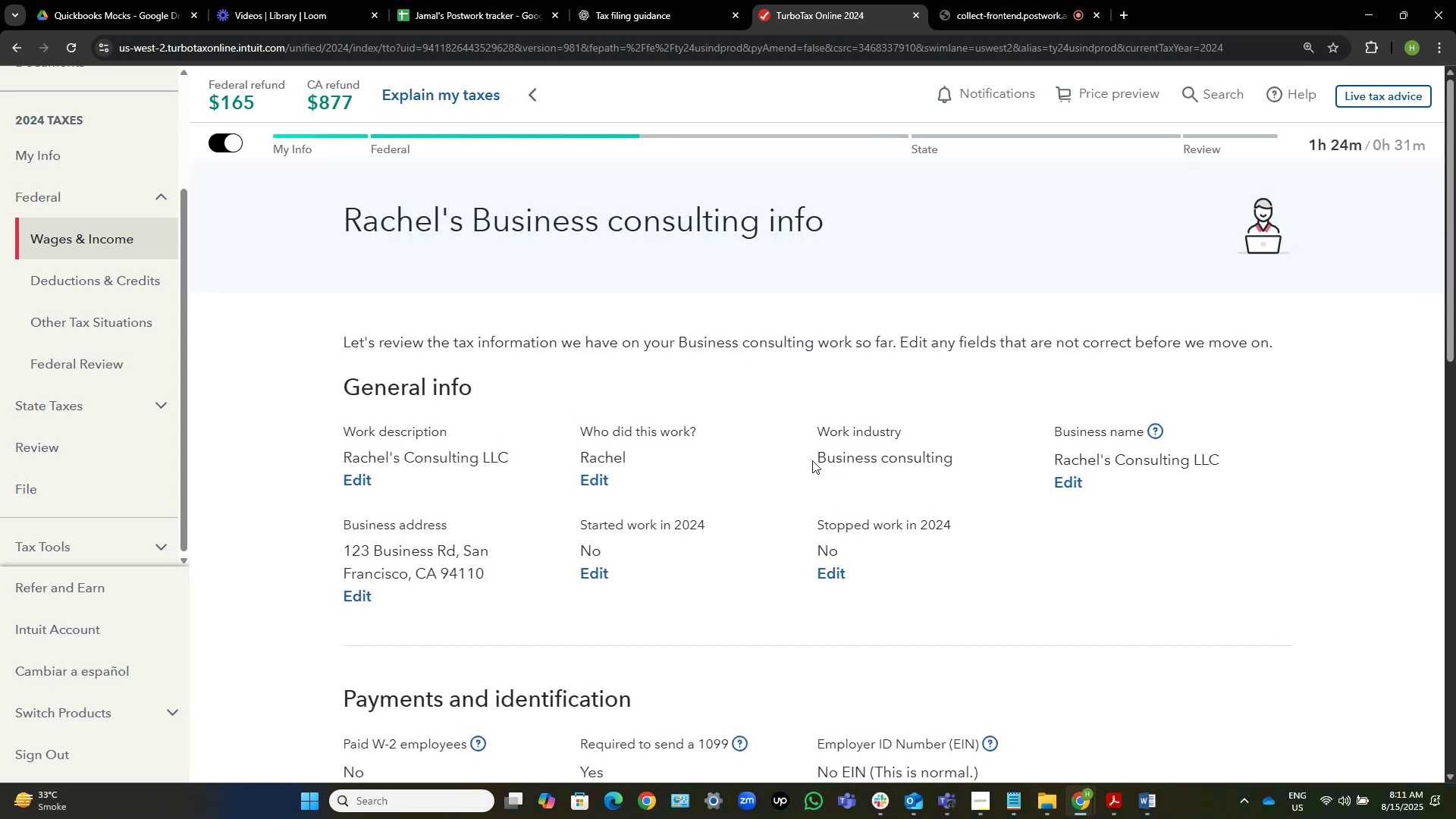 
wait(14.8)
 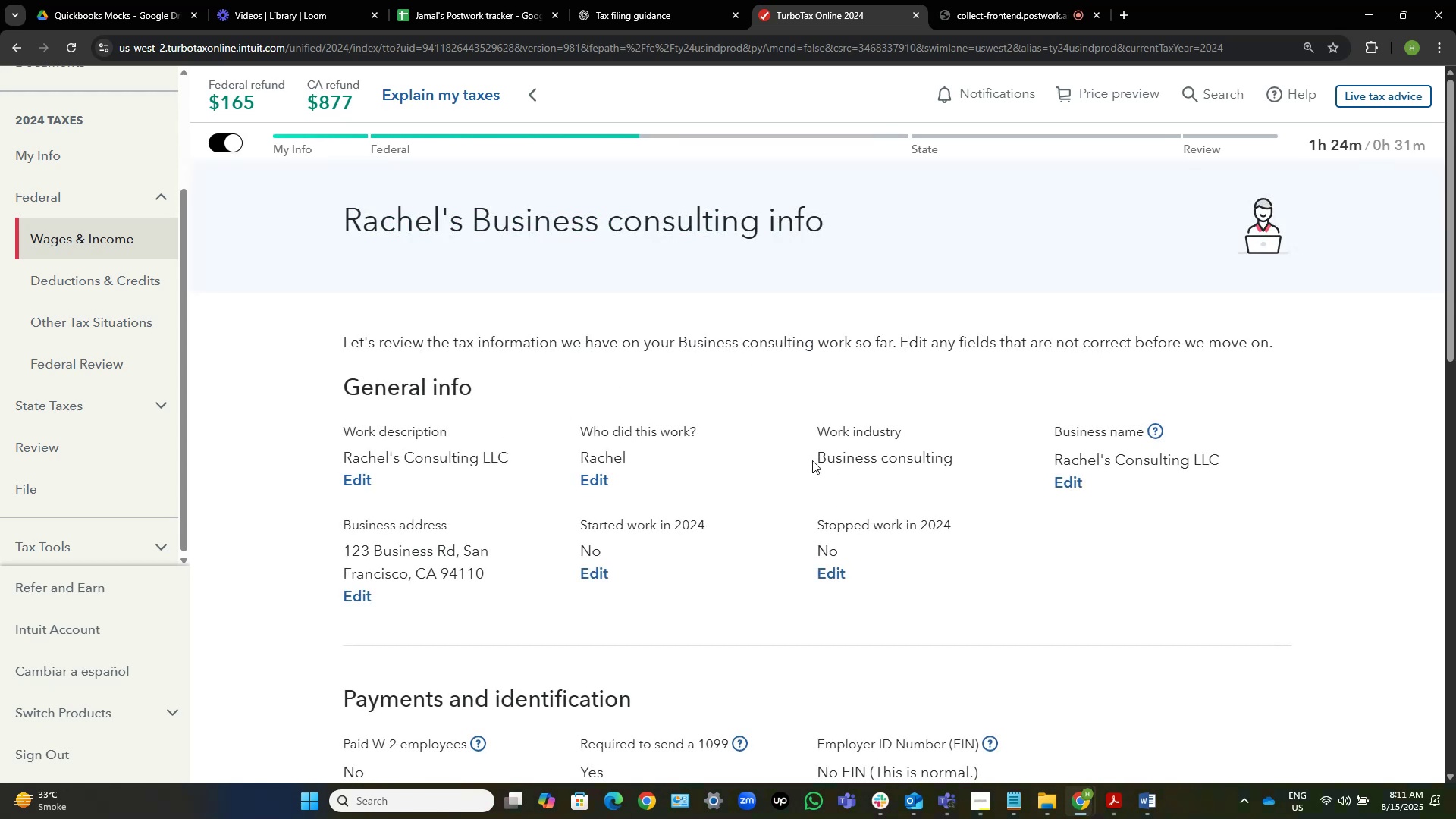 
left_click([1113, 800])
 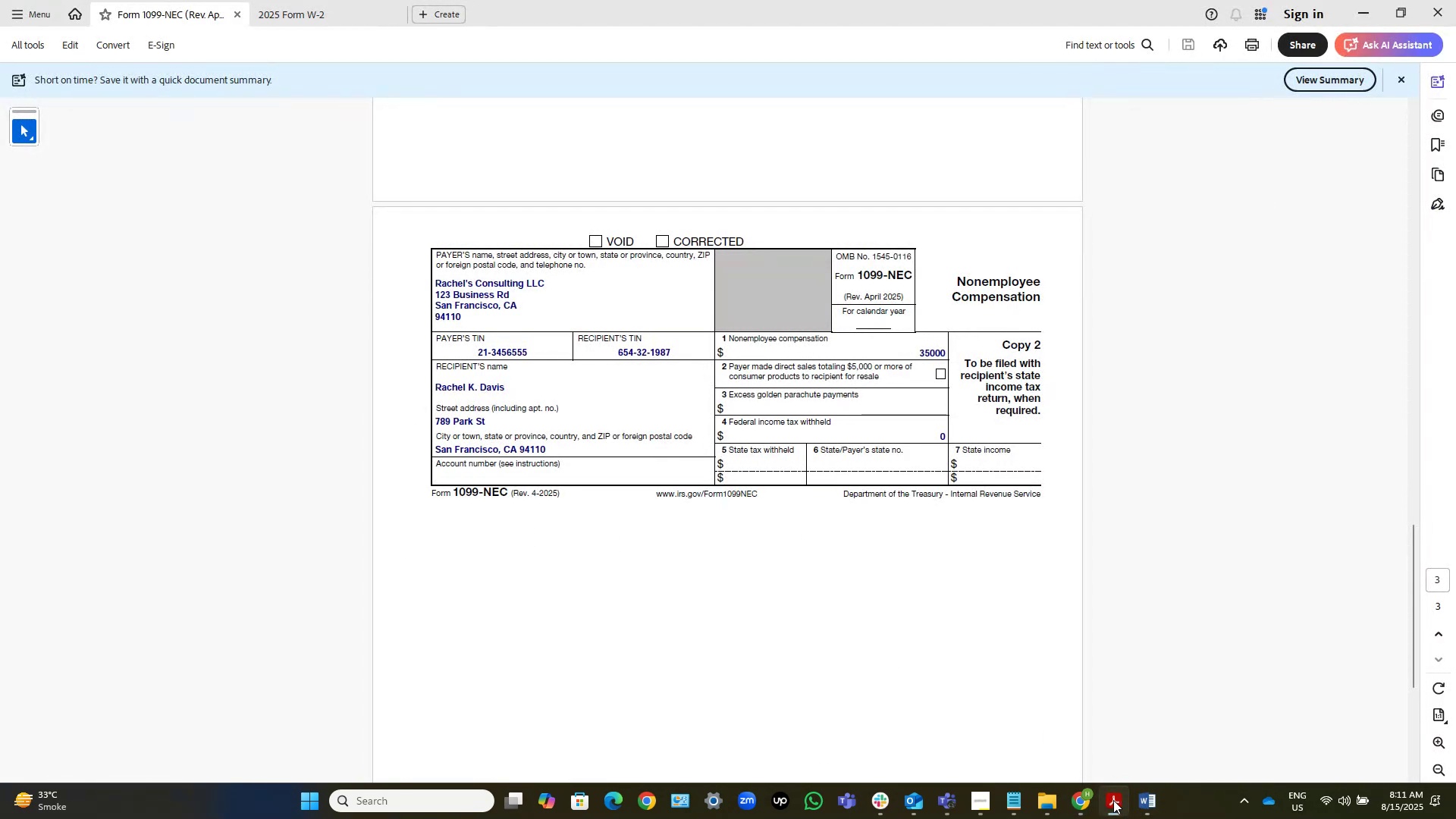 
left_click([1113, 800])
 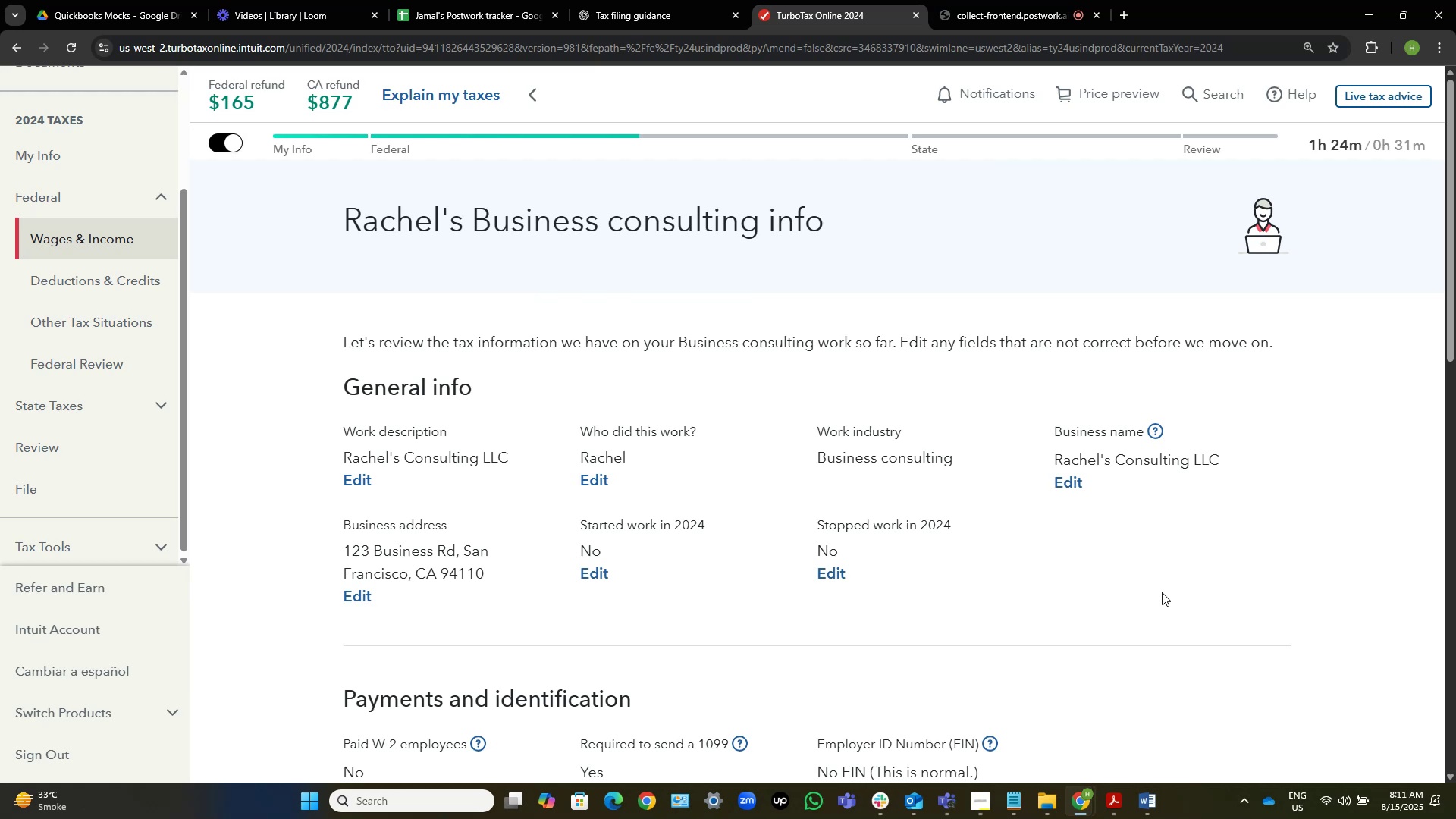 
wait(21.47)
 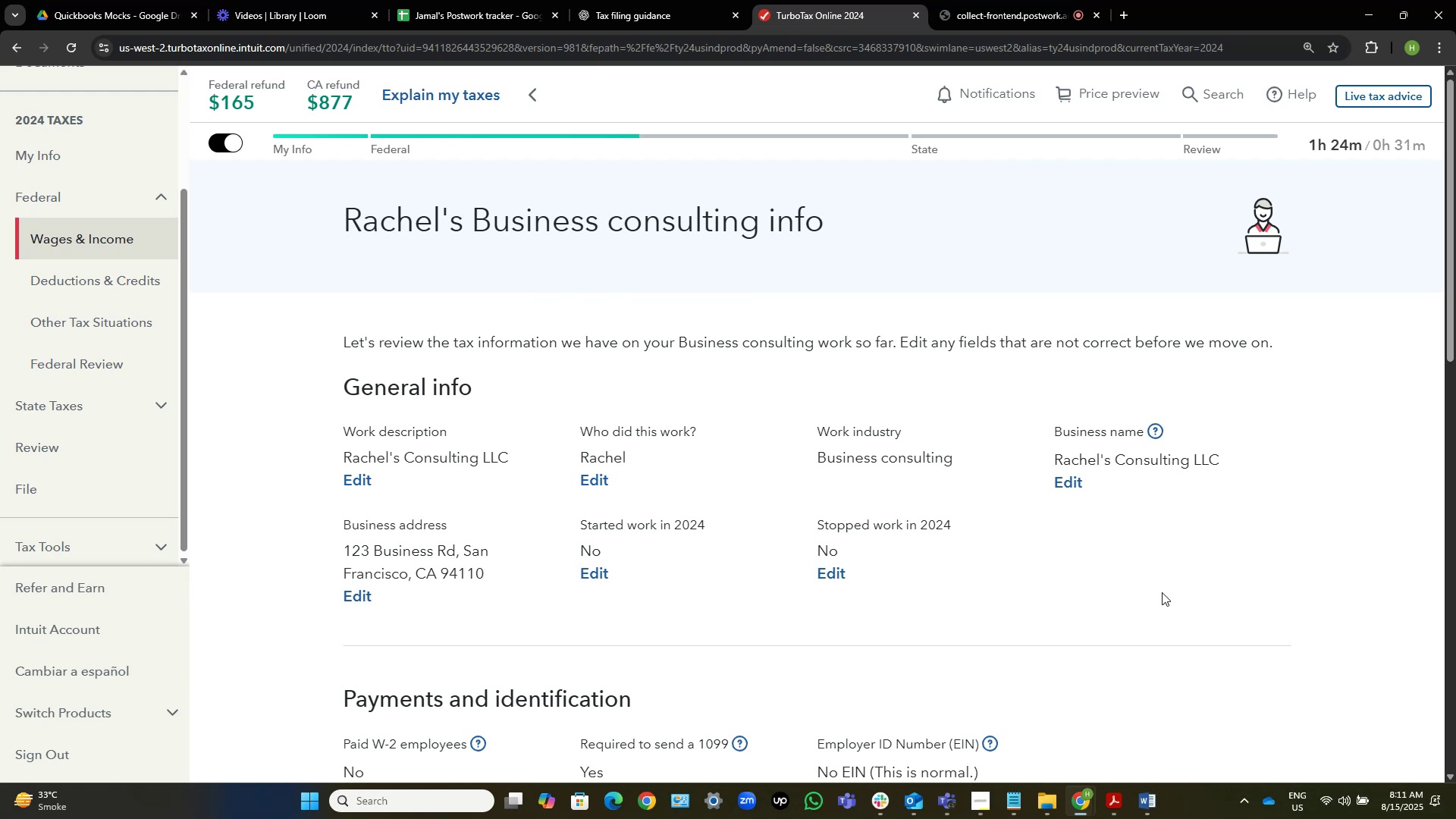 
left_click([349, 479])
 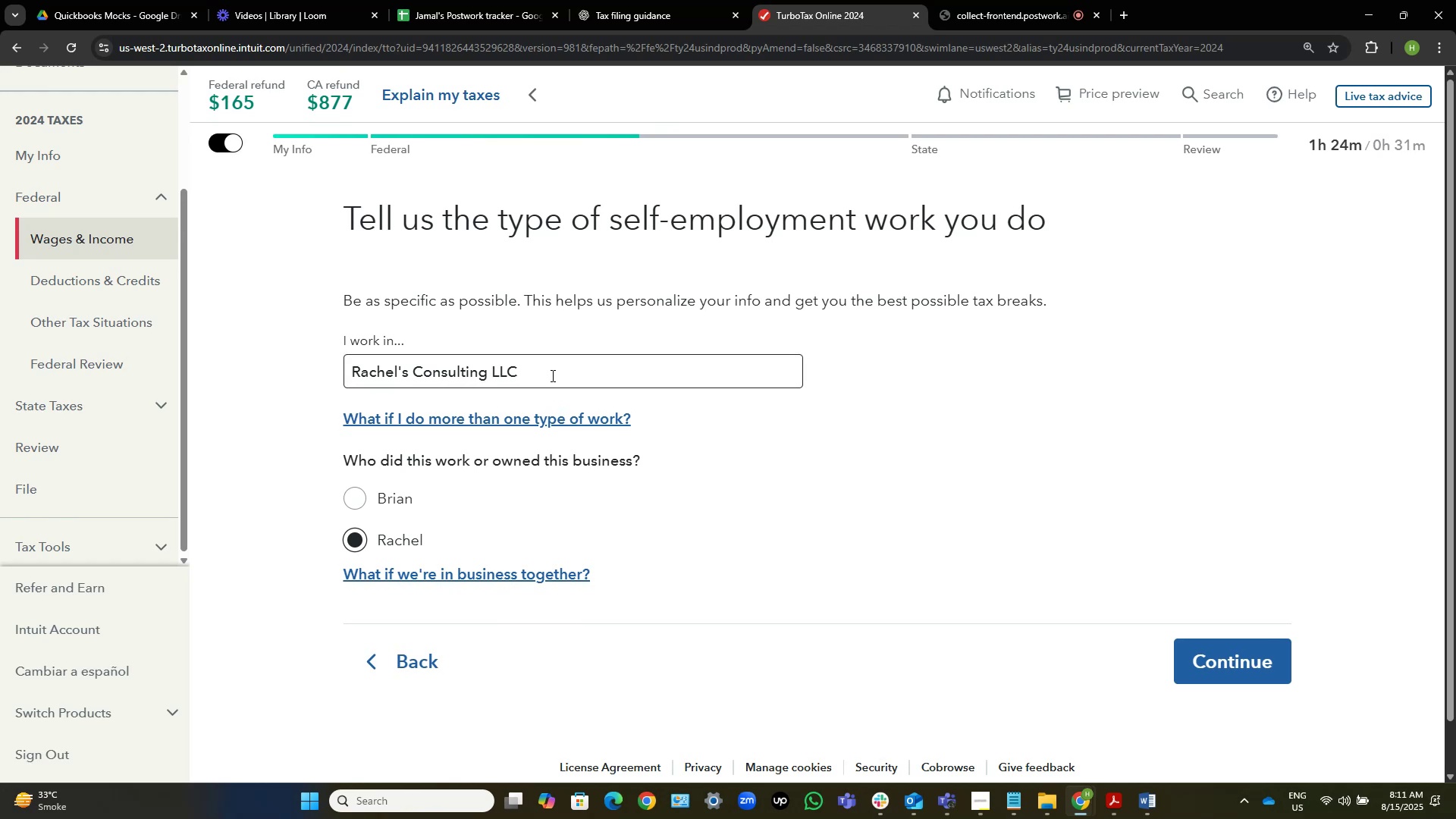 
wait(12.73)
 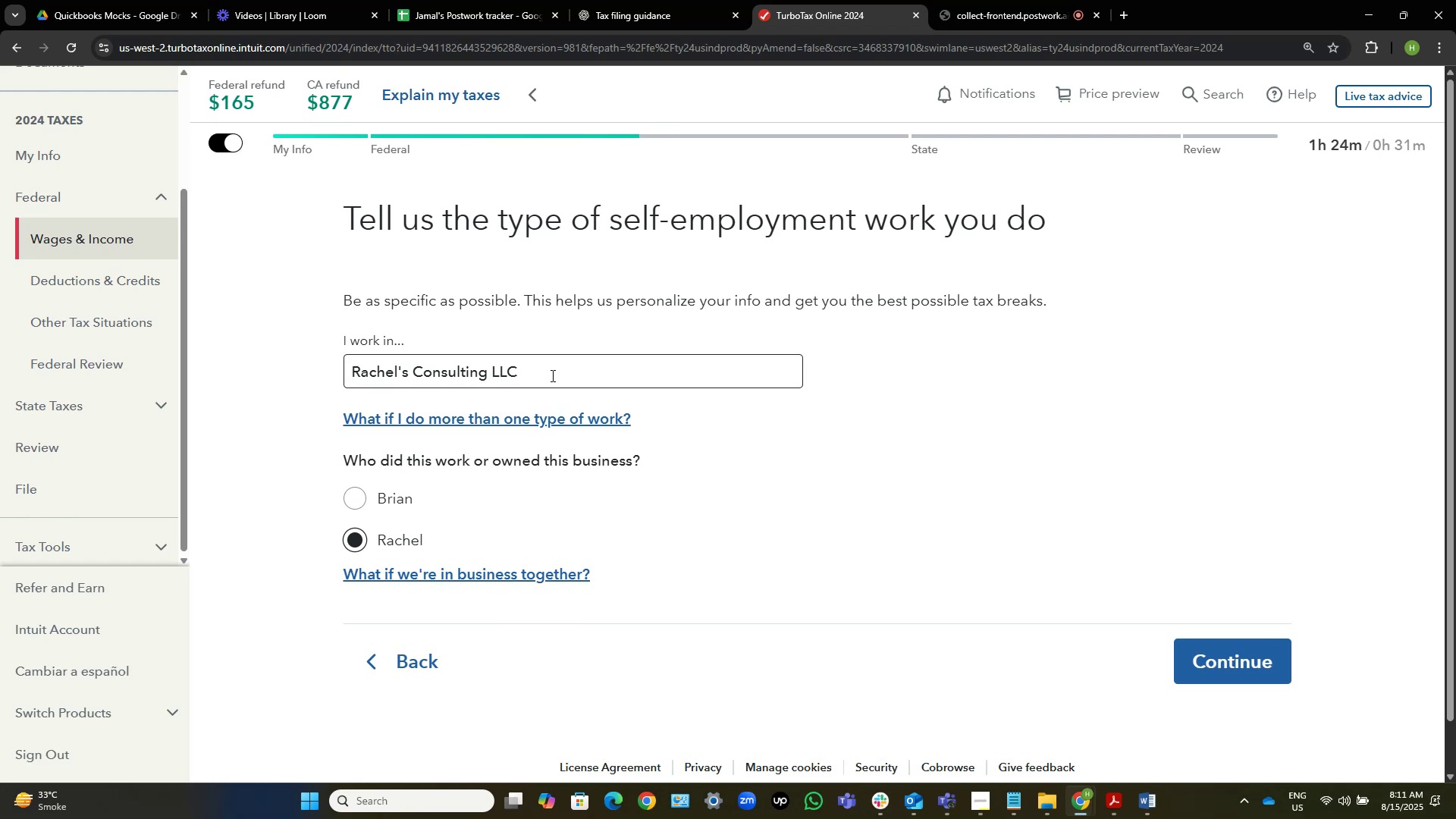 
left_click([435, 676])
 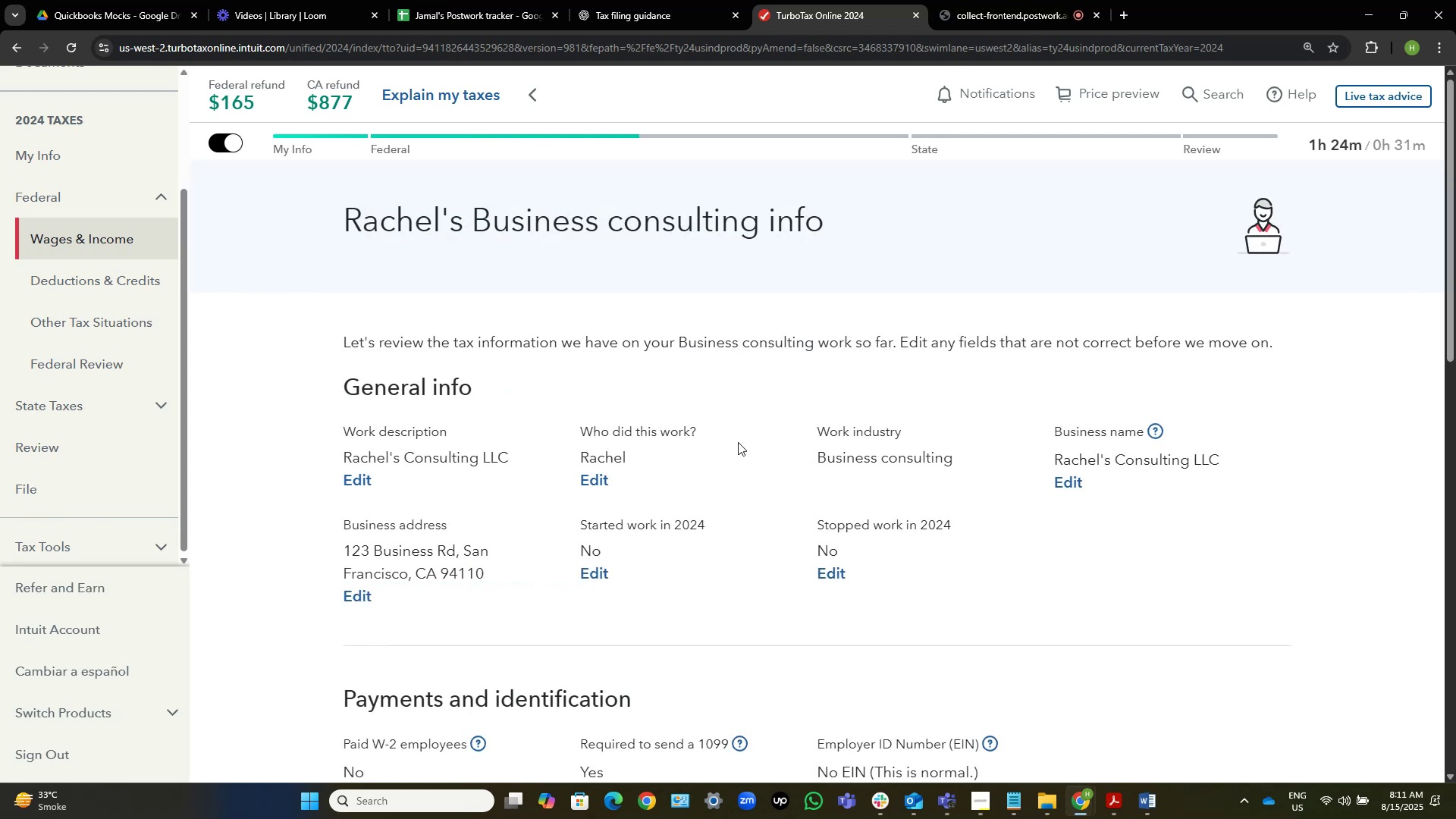 
scroll: coordinate [823, 588], scroll_direction: down, amount: 4.0
 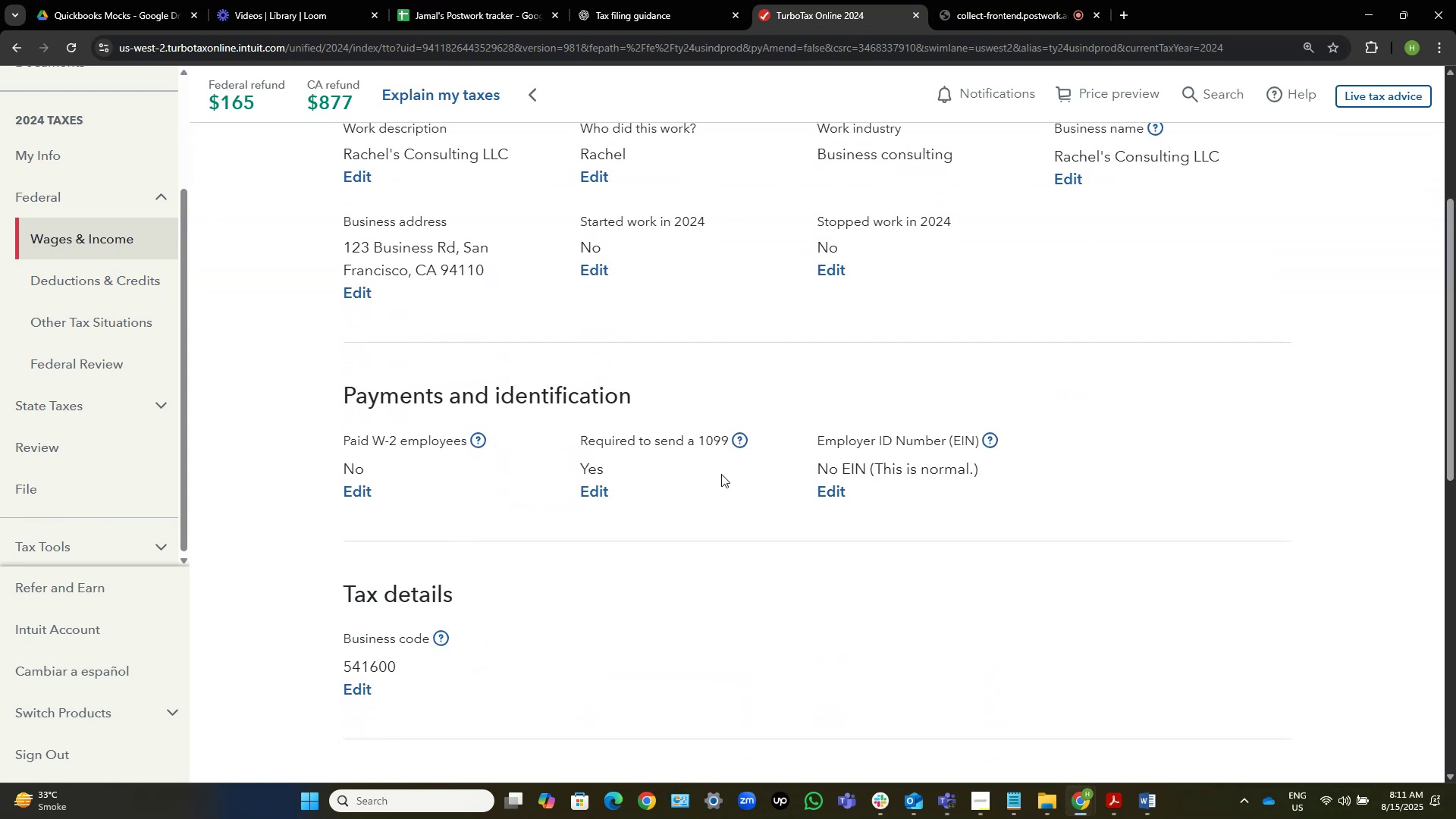 
wait(9.02)
 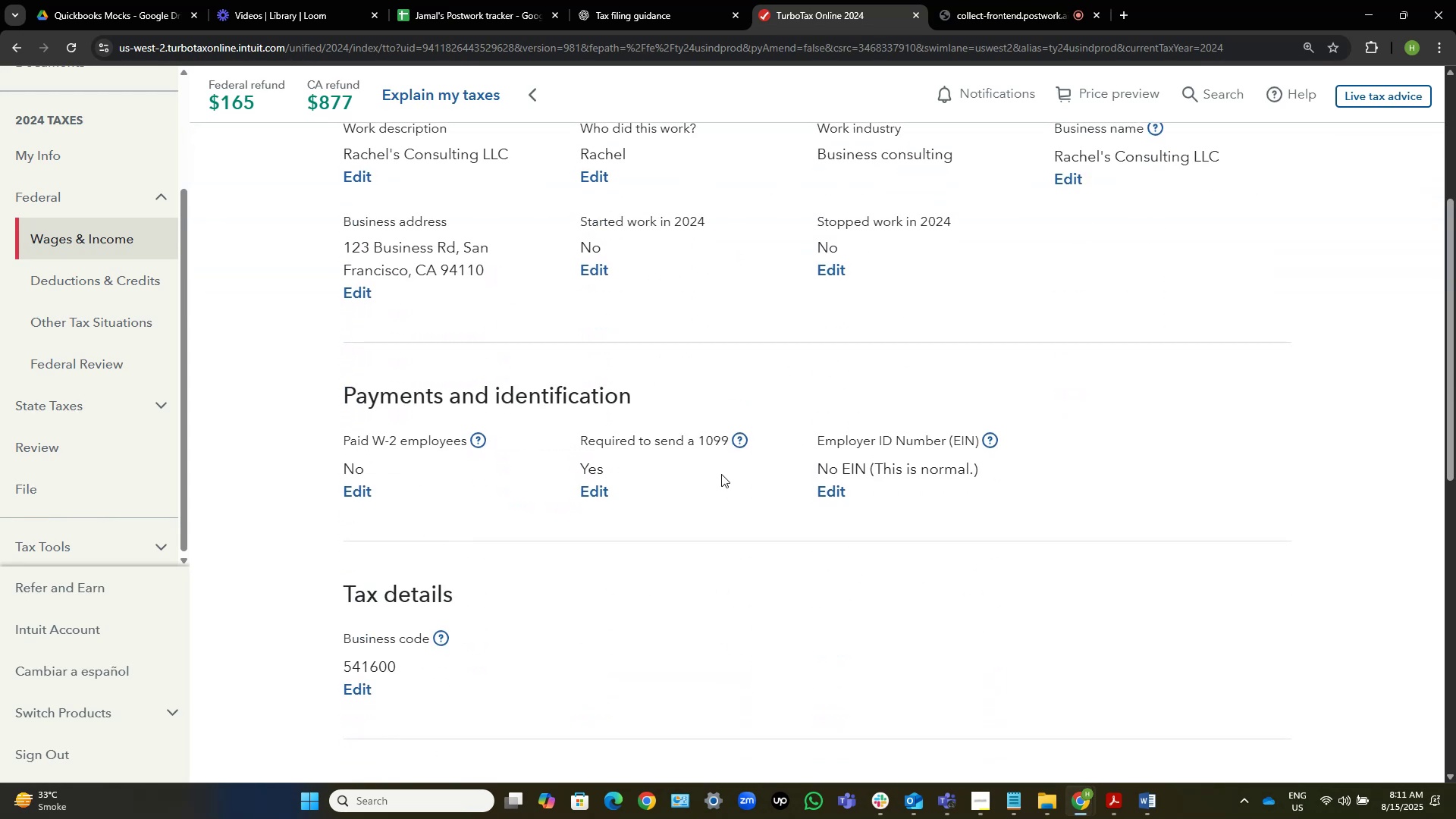 
scroll: coordinate [559, 573], scroll_direction: down, amount: 13.0
 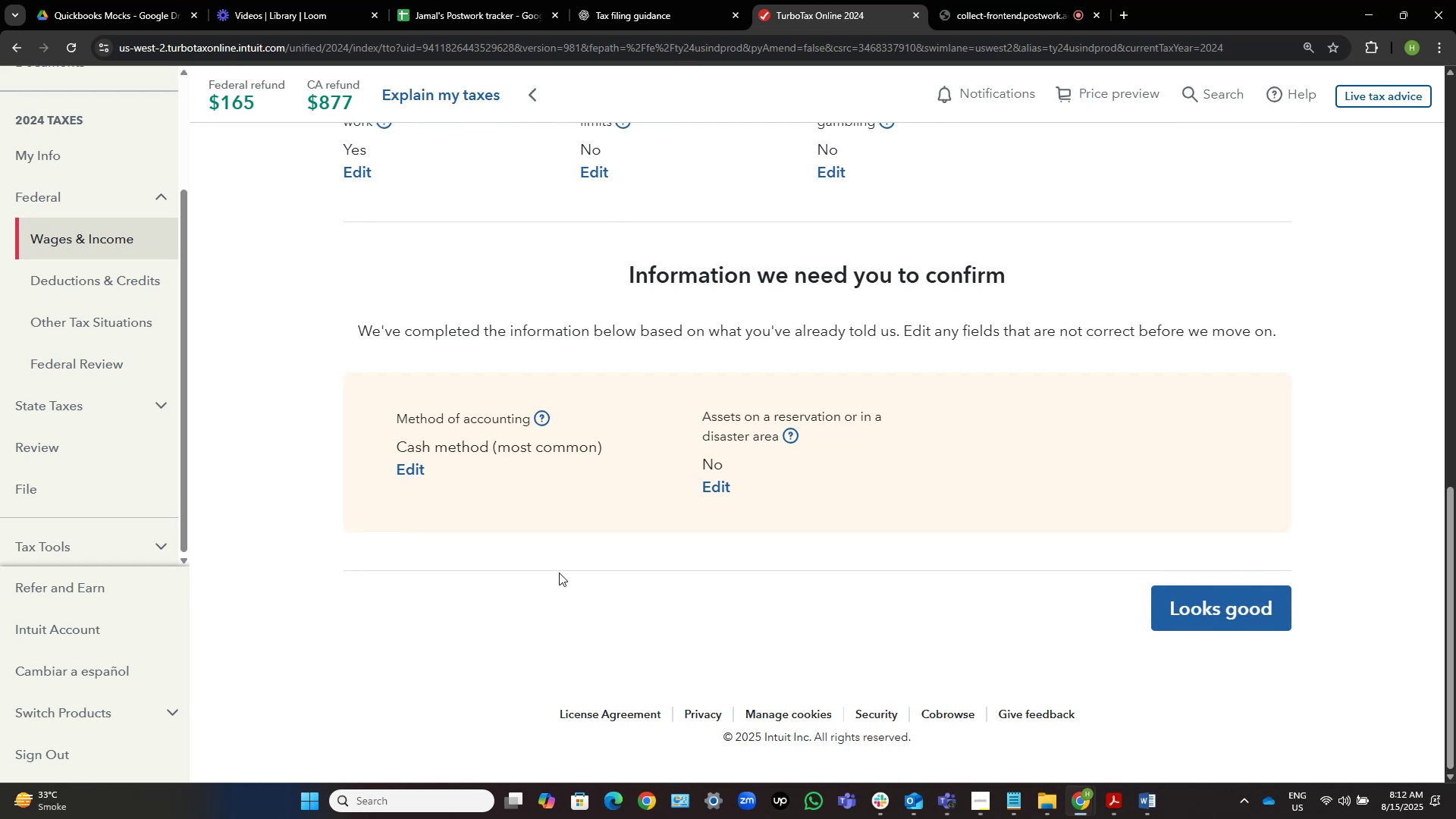 
scroll: coordinate [559, 573], scroll_direction: up, amount: 3.0
 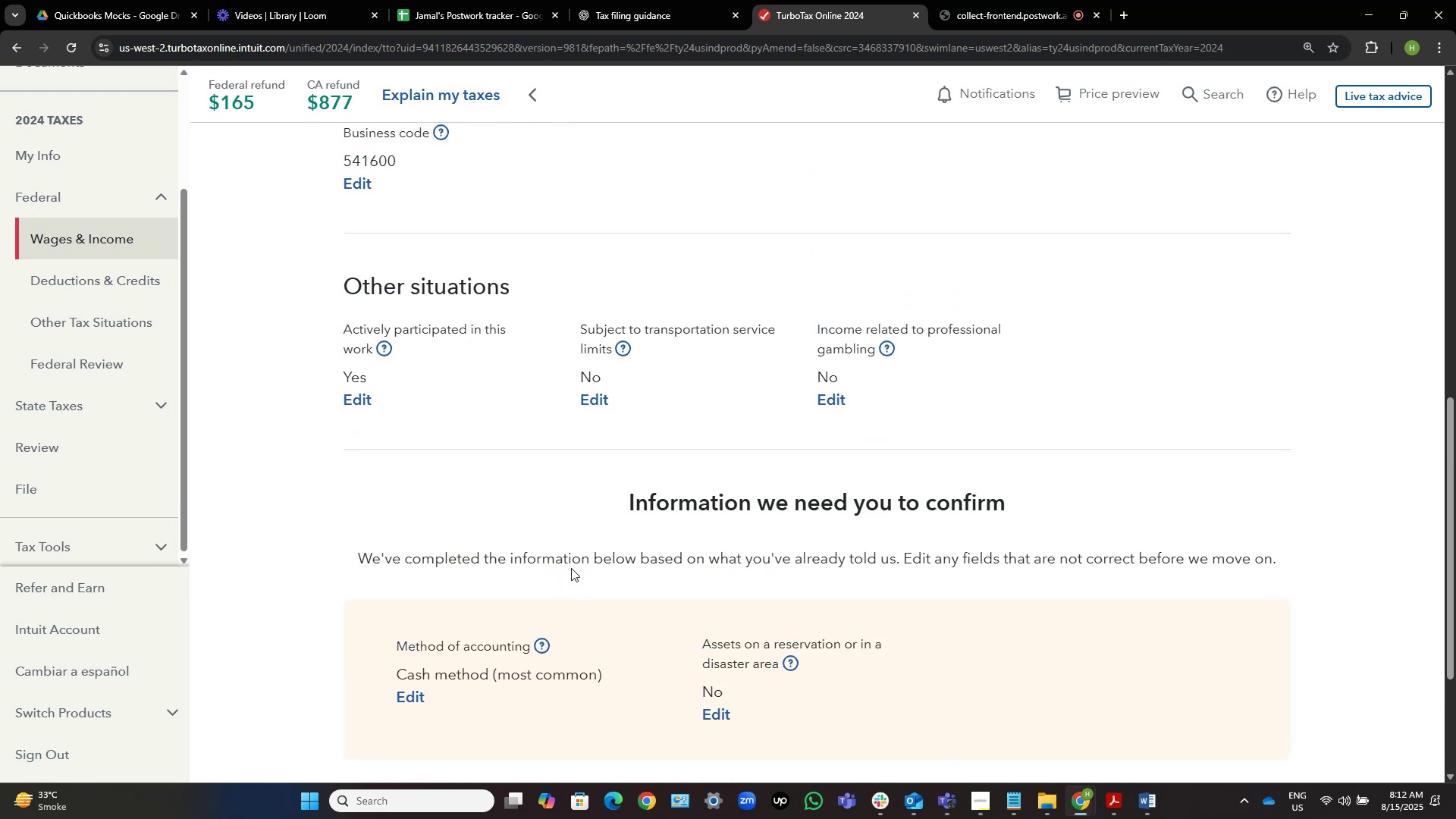 
wait(6.54)
 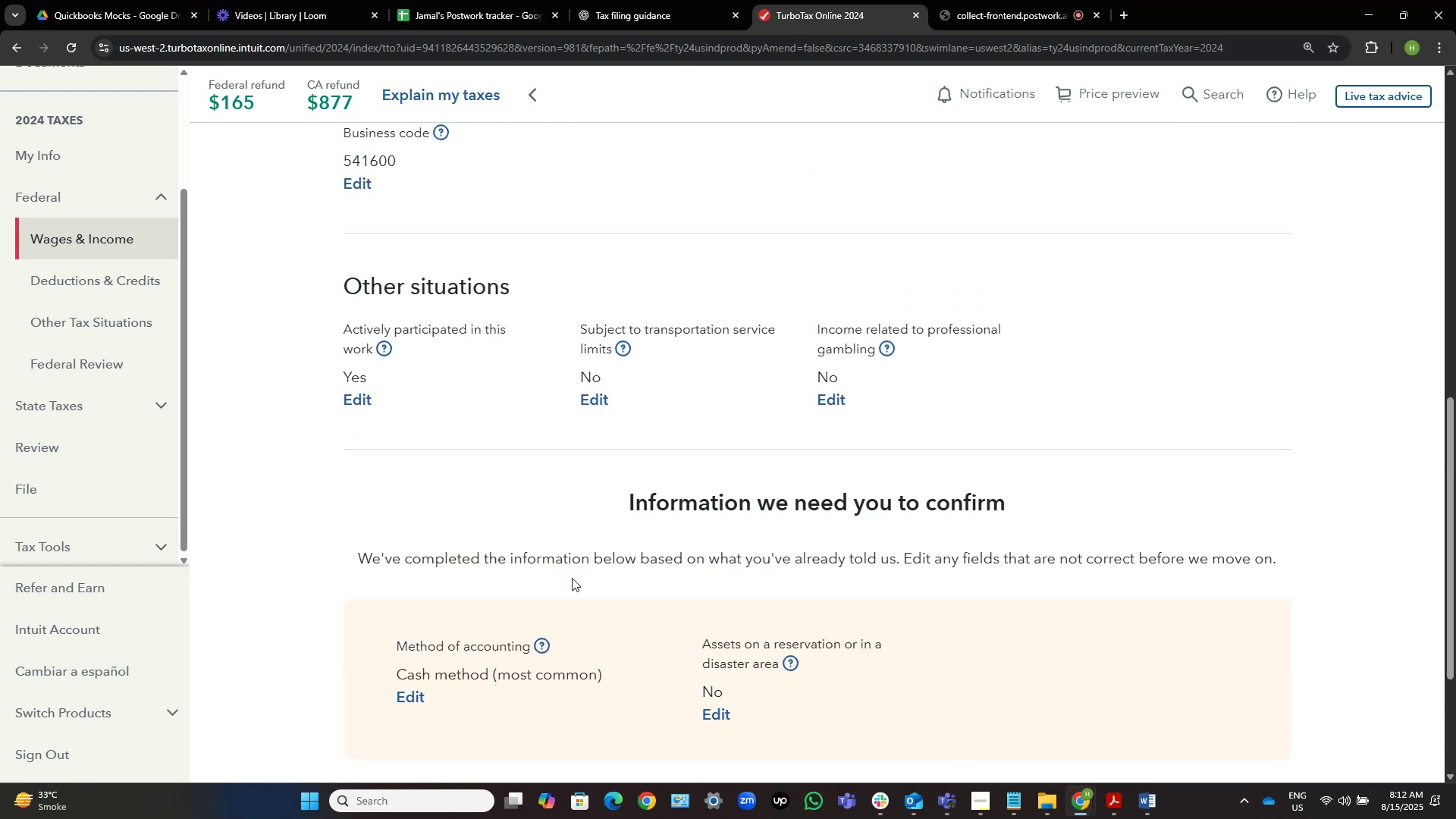 
scroll: coordinate [571, 568], scroll_direction: up, amount: 3.0
 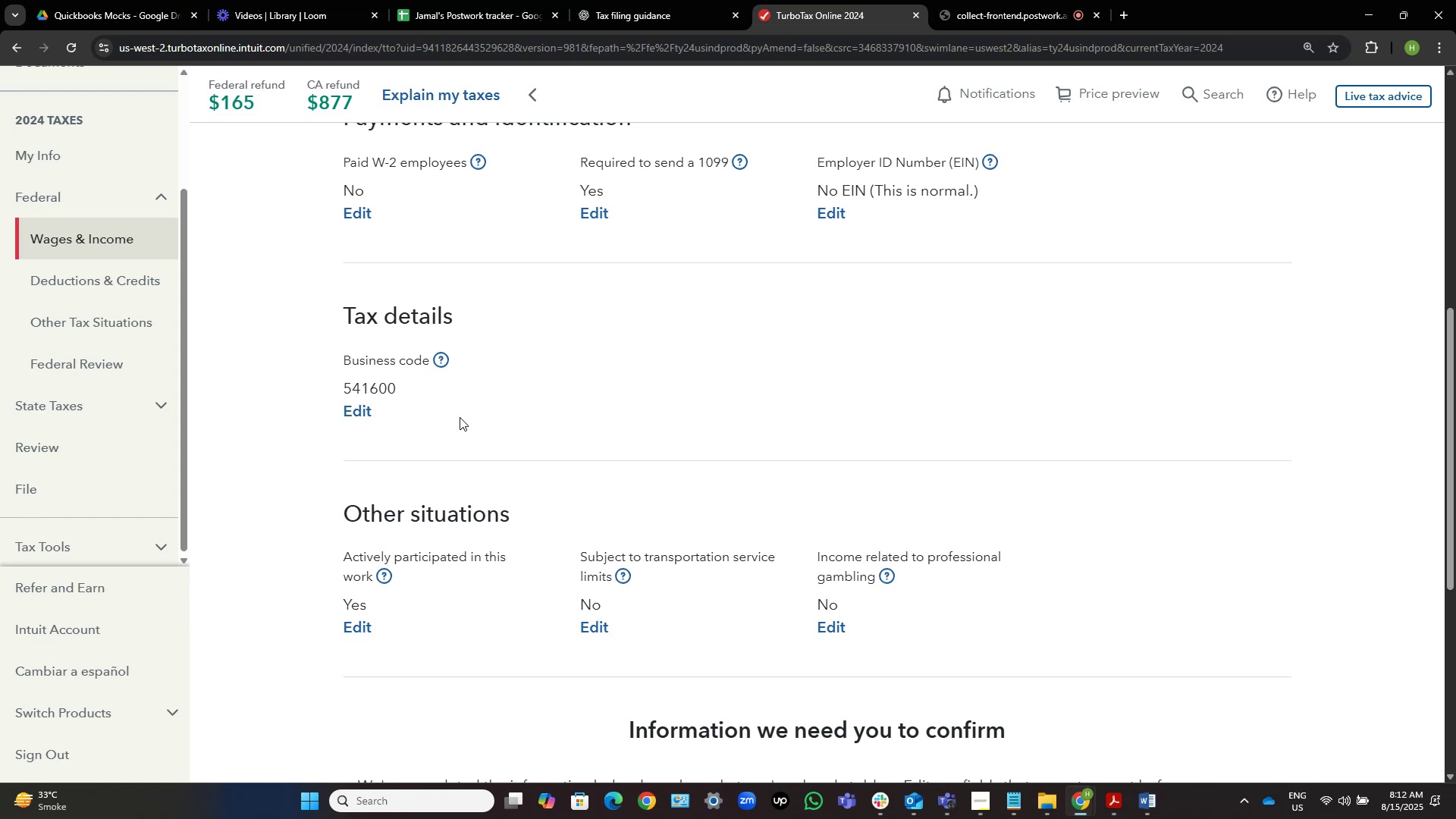 
left_click([351, 401])
 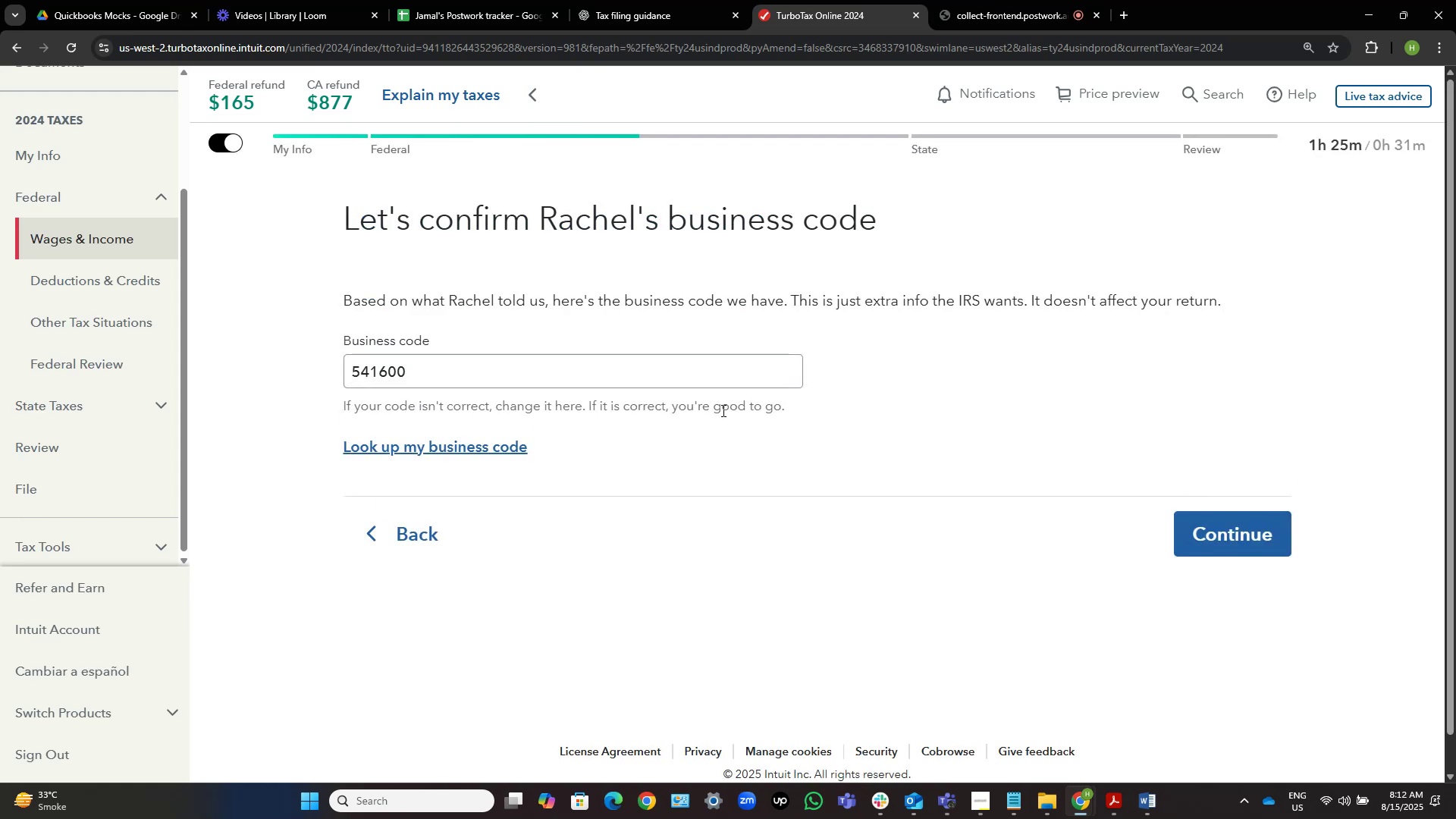 
wait(12.88)
 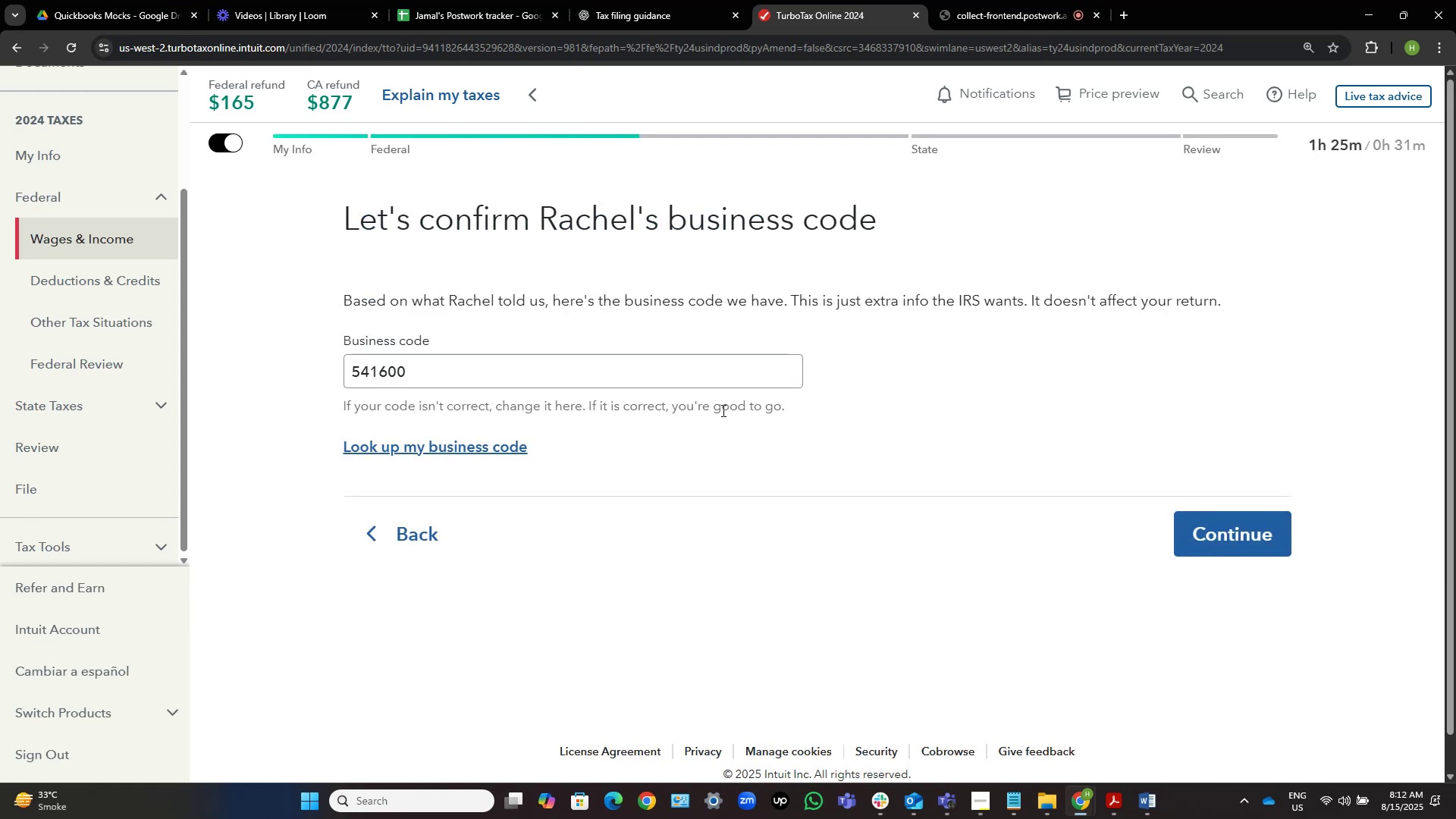 
left_click([430, 534])
 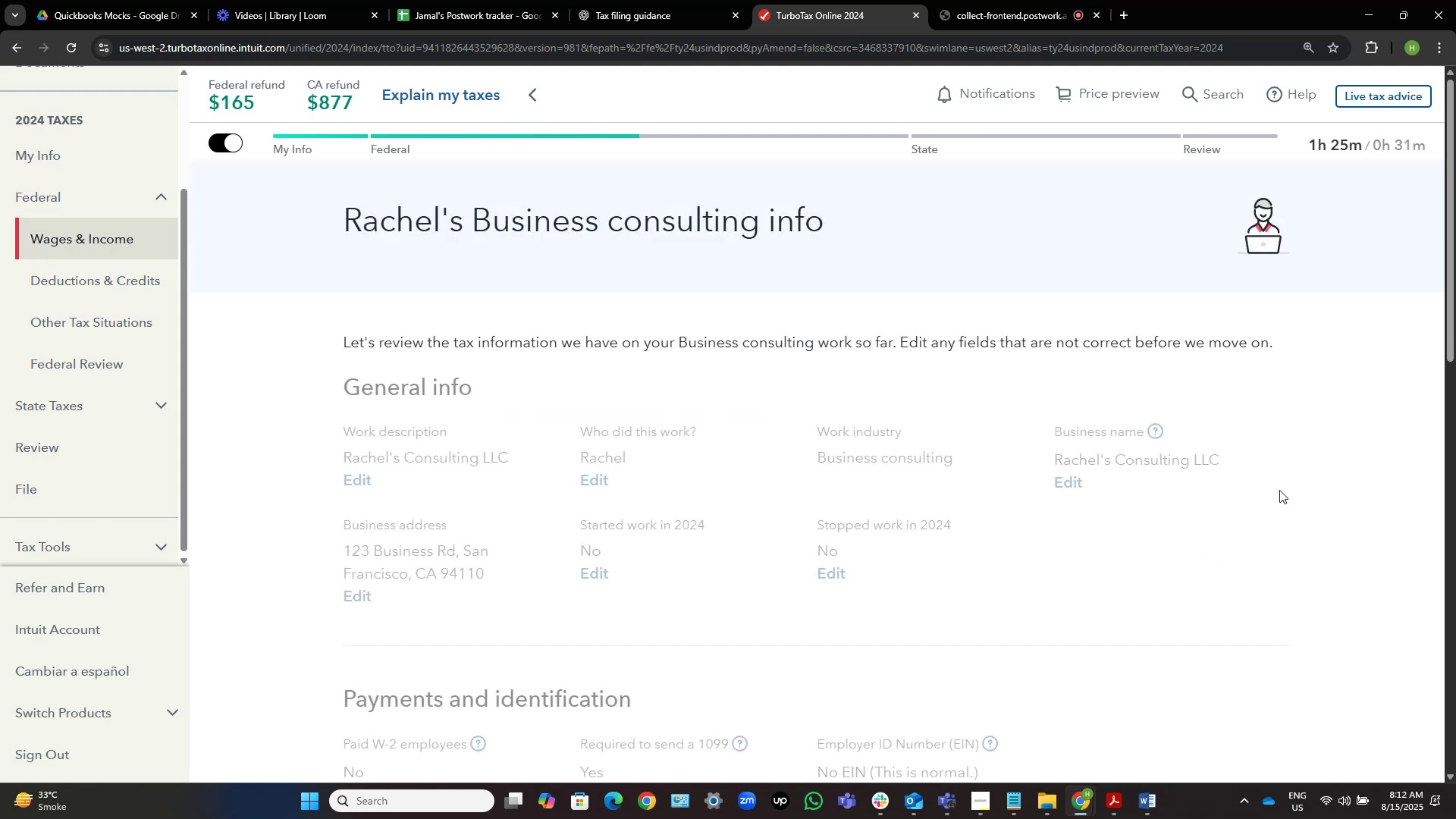 
scroll: coordinate [771, 553], scroll_direction: down, amount: 15.0
 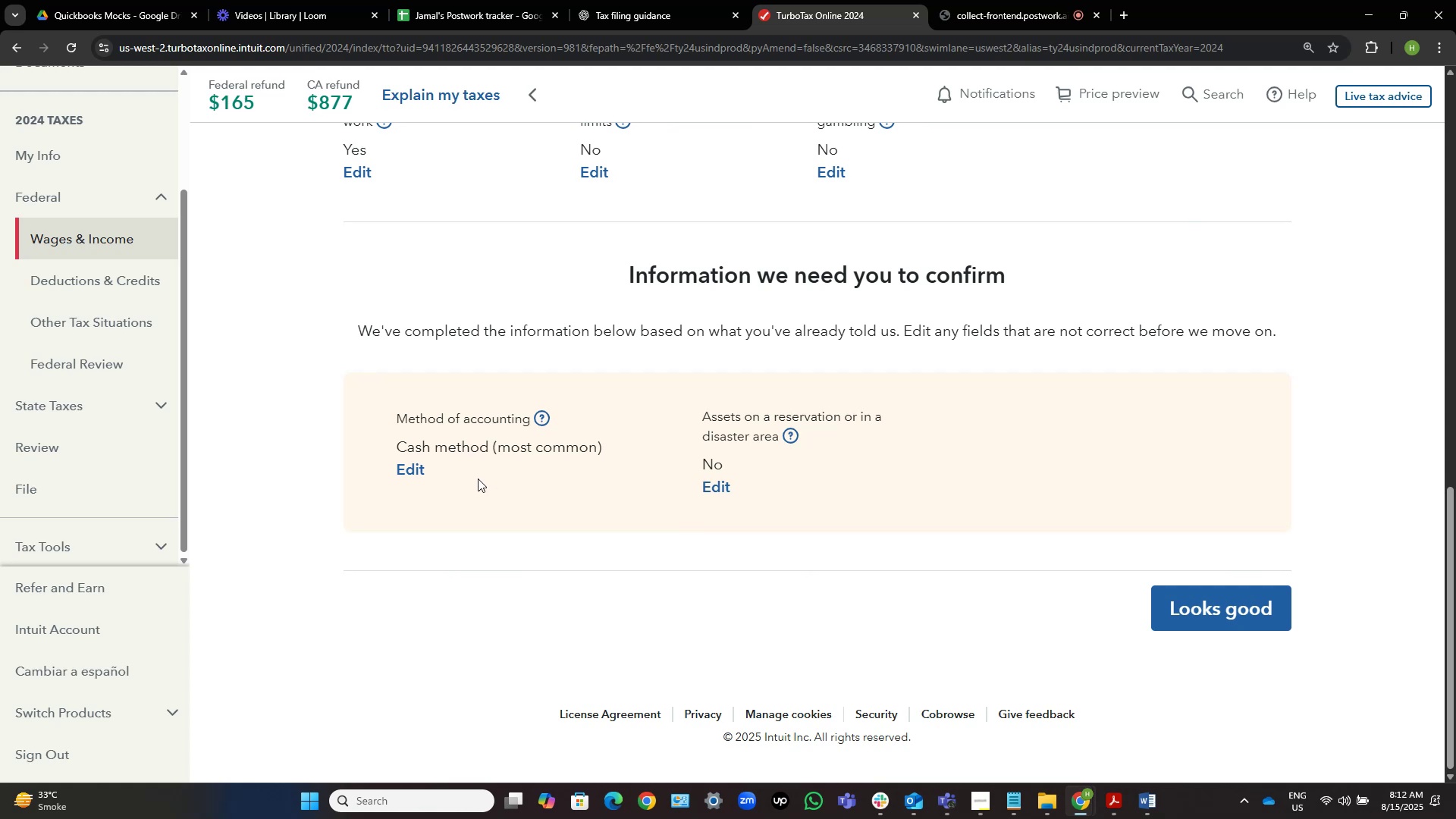 
wait(13.51)
 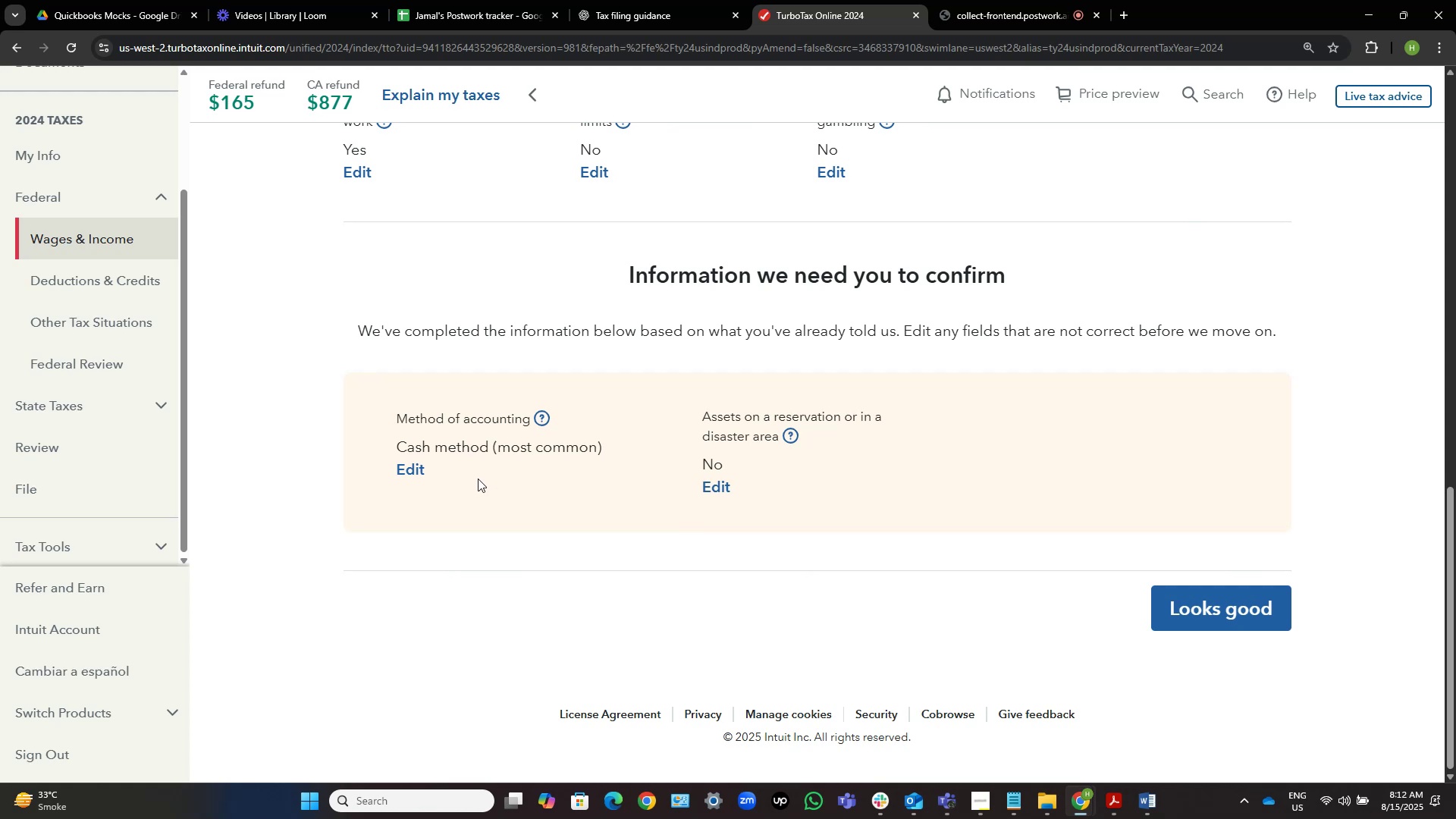 
left_click([1222, 607])
 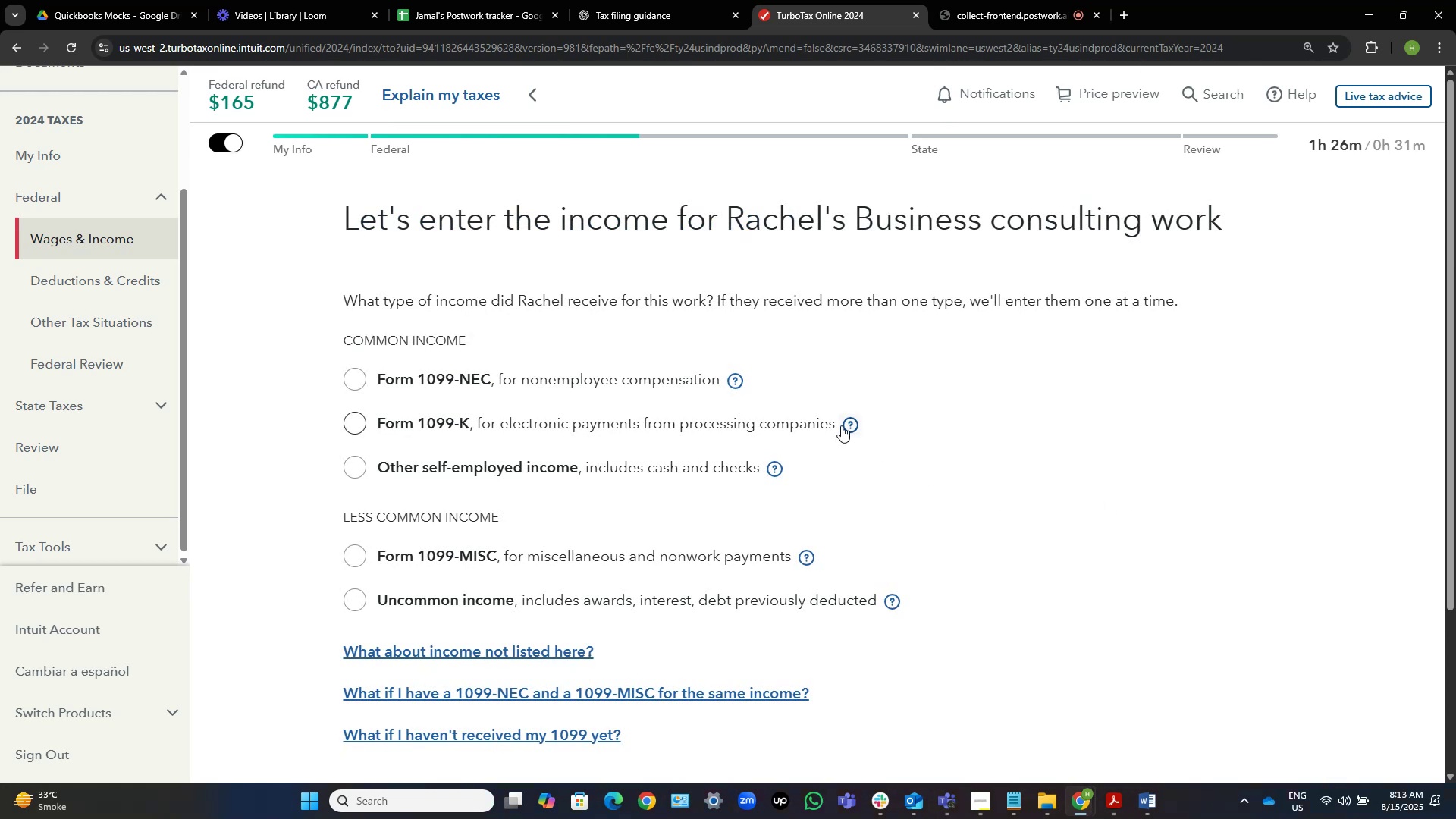 
wait(14.67)
 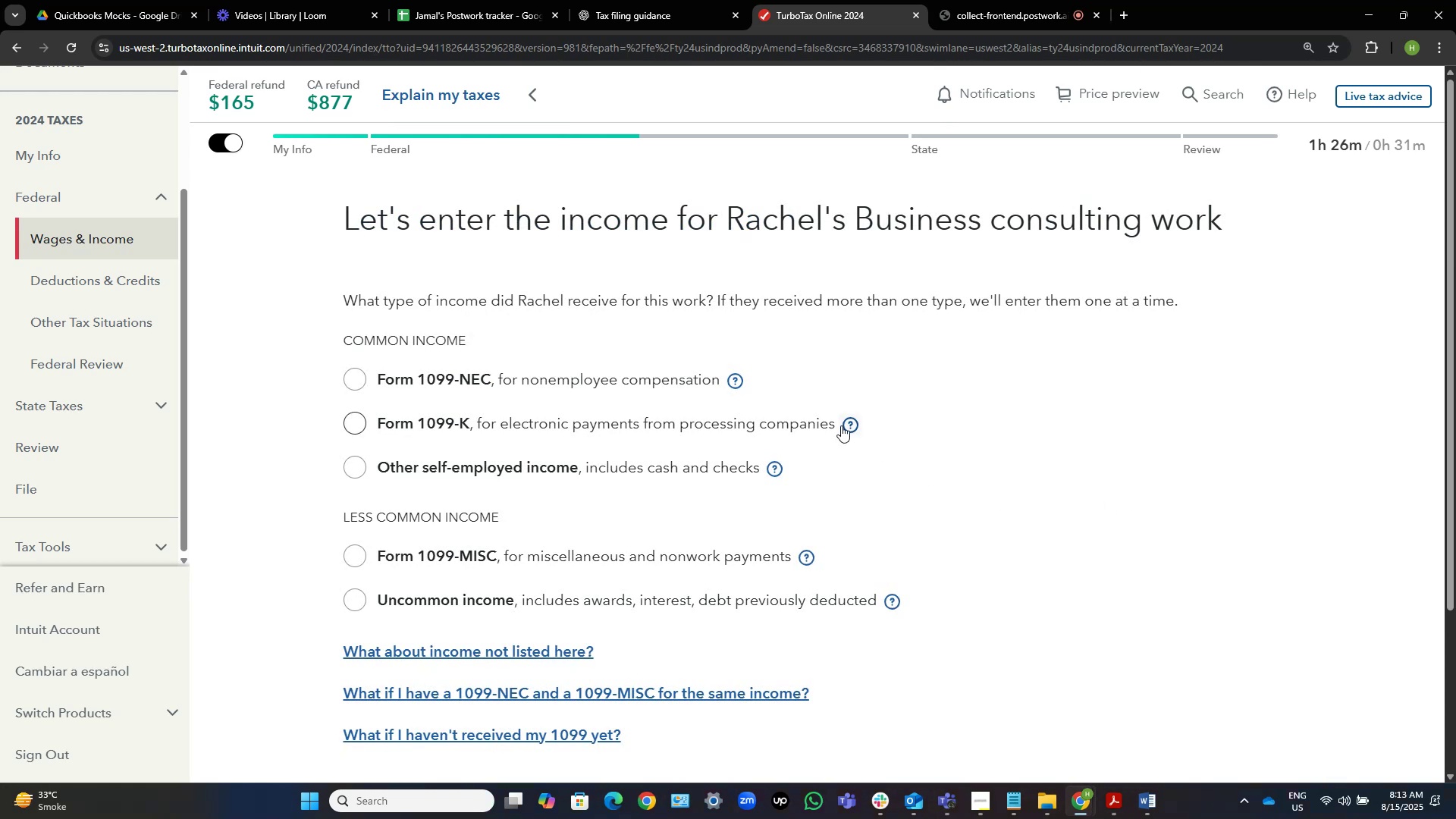 
left_click([1111, 802])
 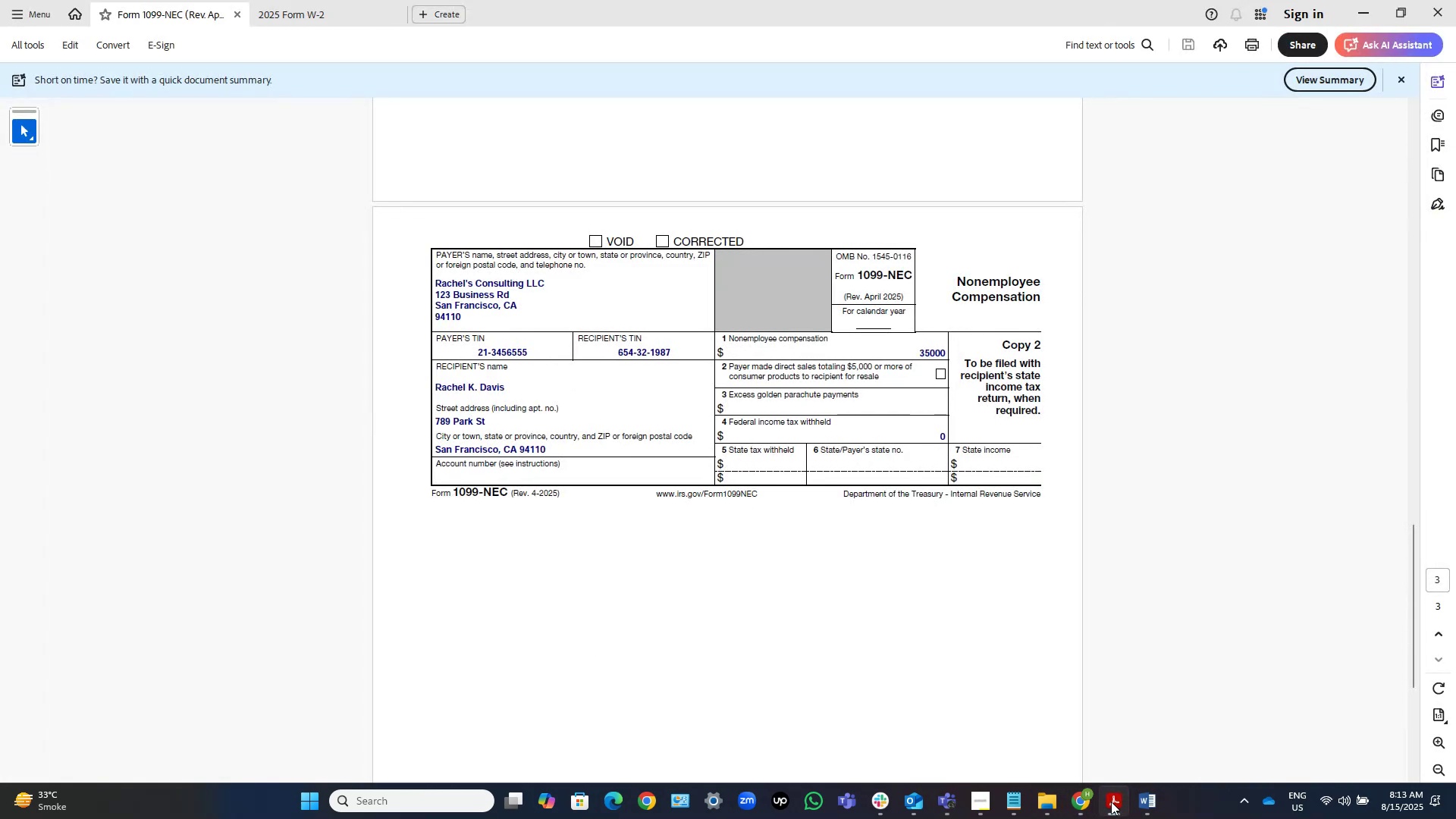 
left_click([1111, 802])
 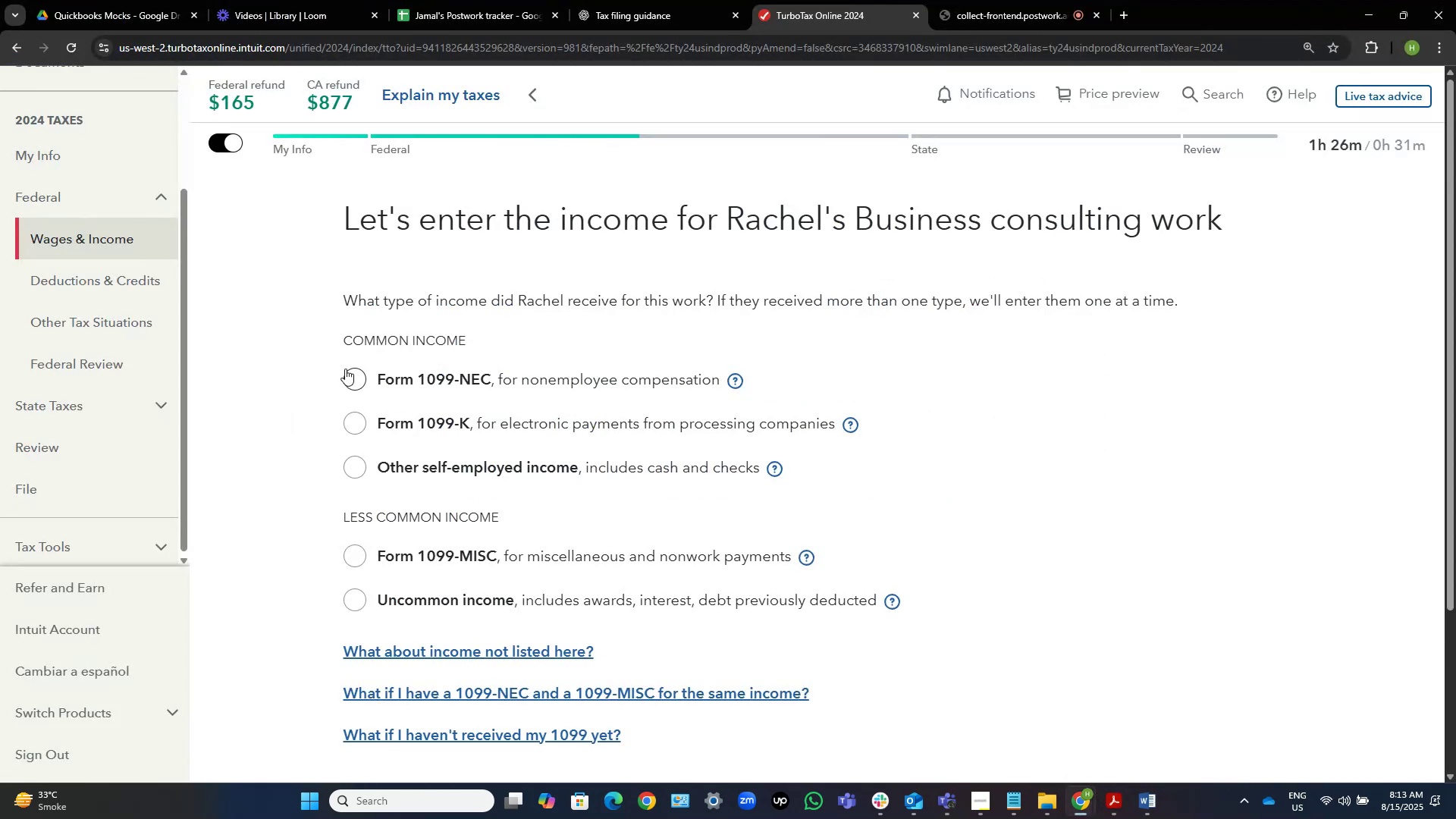 
left_click([358, 378])
 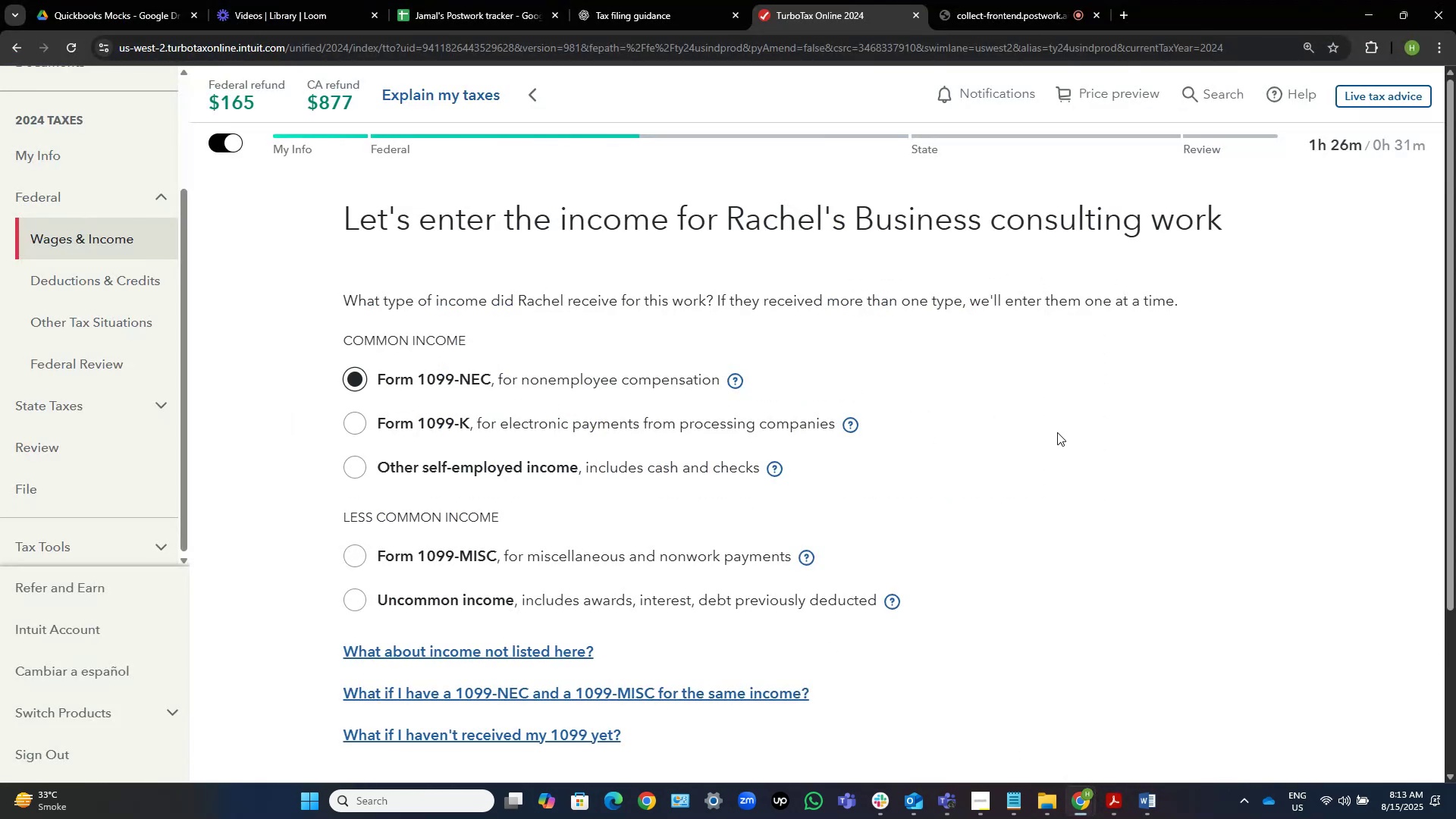 
wait(5.93)
 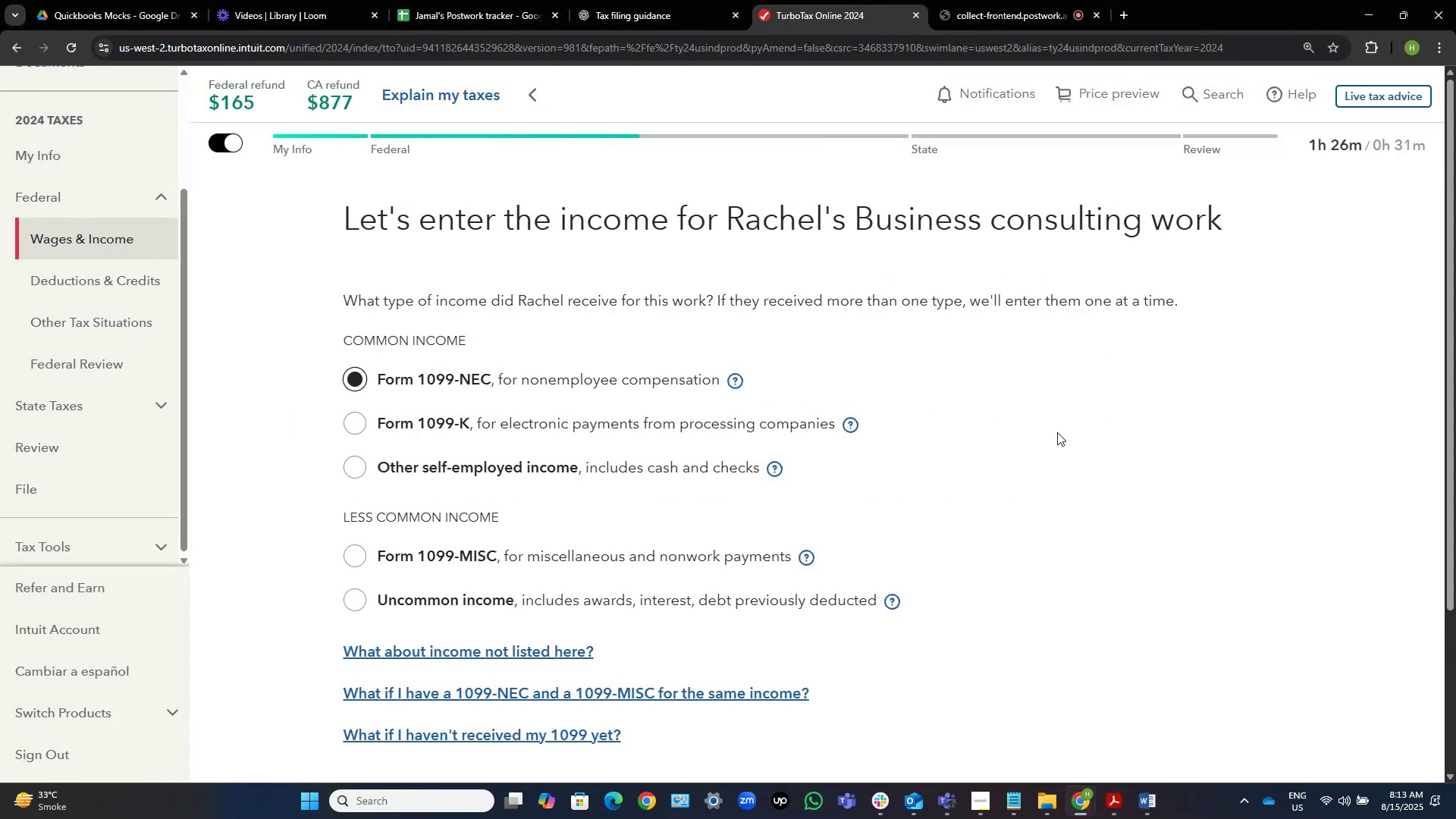 
scroll: coordinate [1057, 432], scroll_direction: down, amount: 4.0
 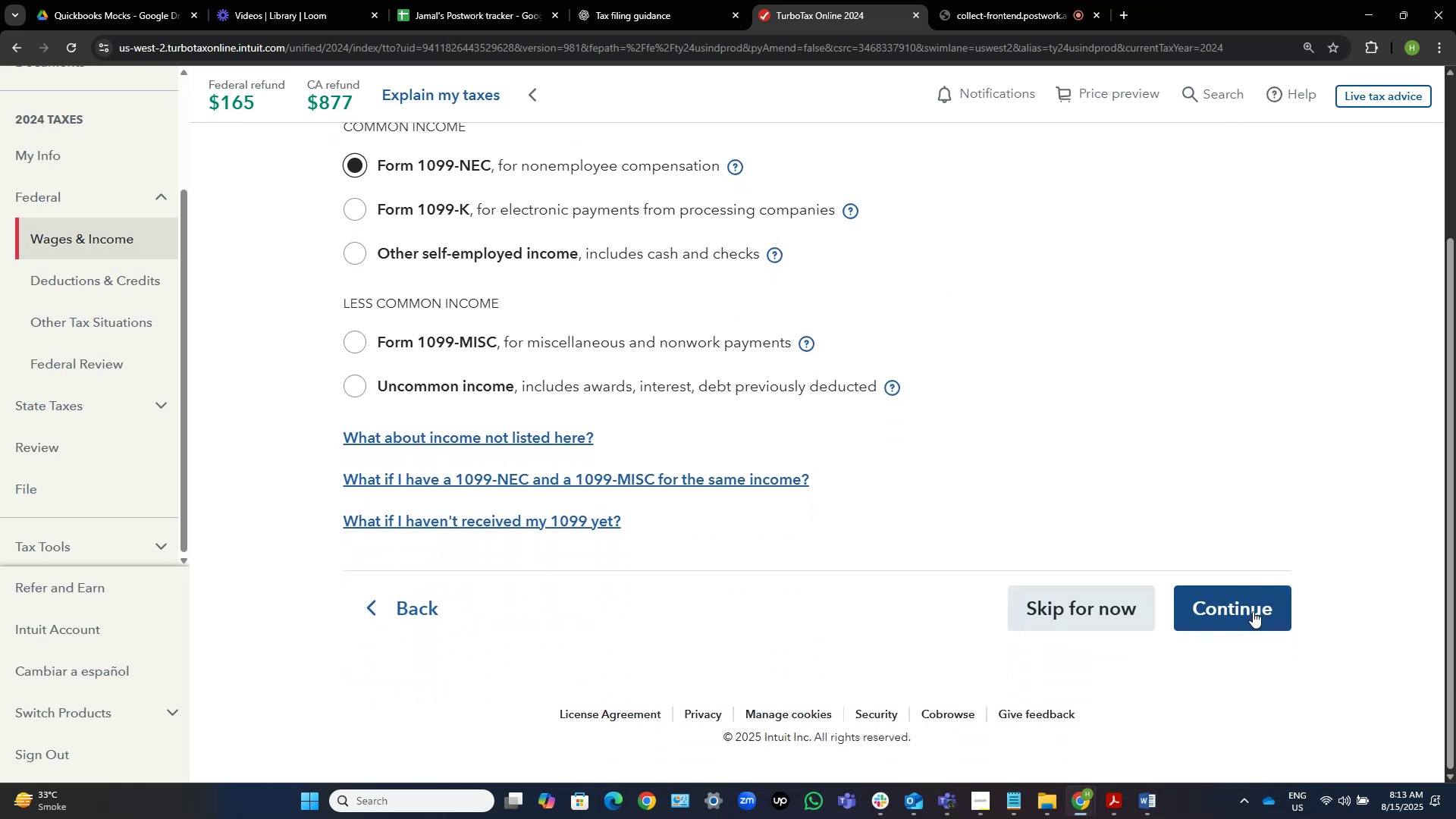 
left_click_drag(start_coordinate=[1253, 611], to_coordinate=[1235, 469])
 